 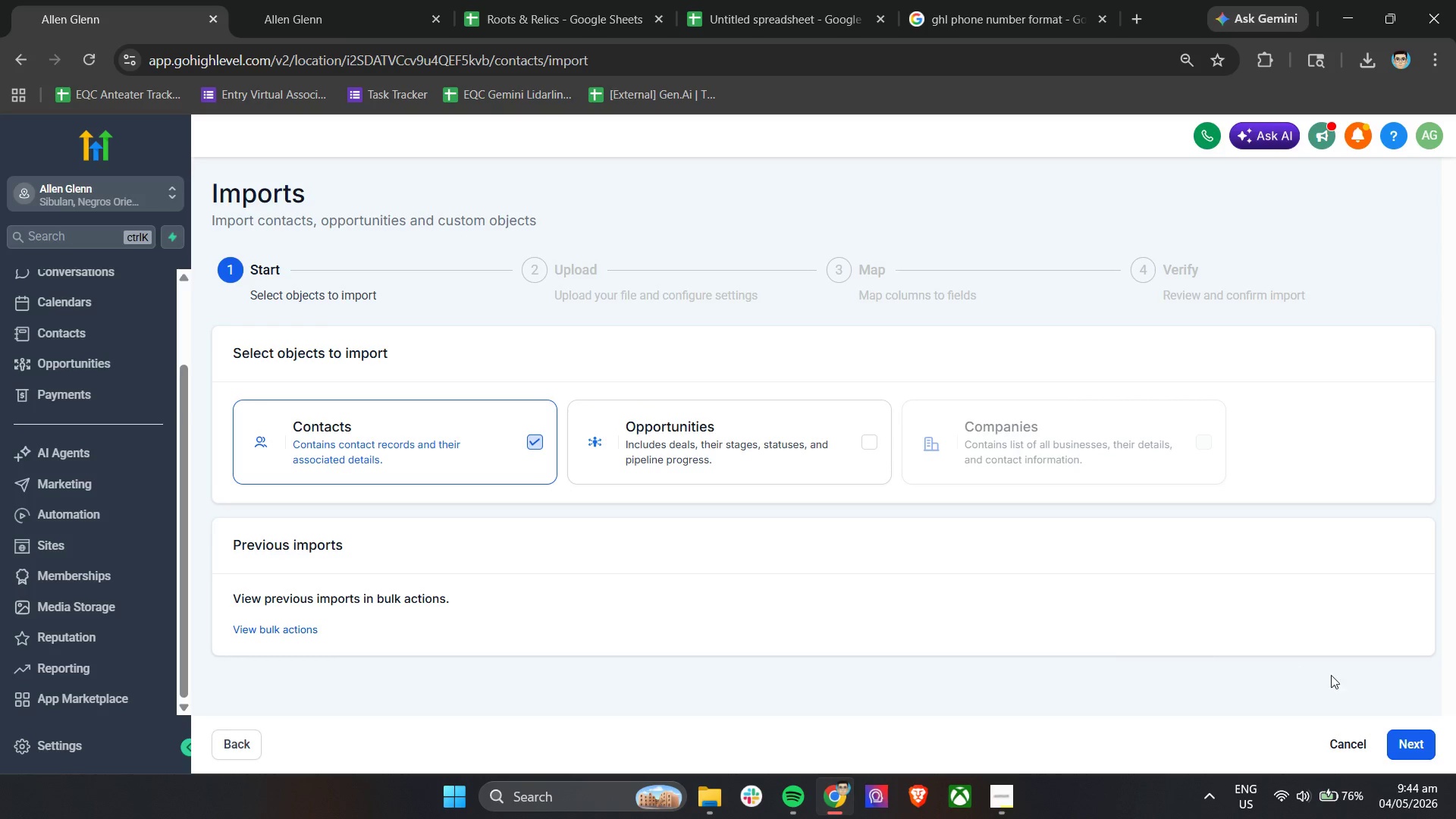 
double_click([723, 494])
 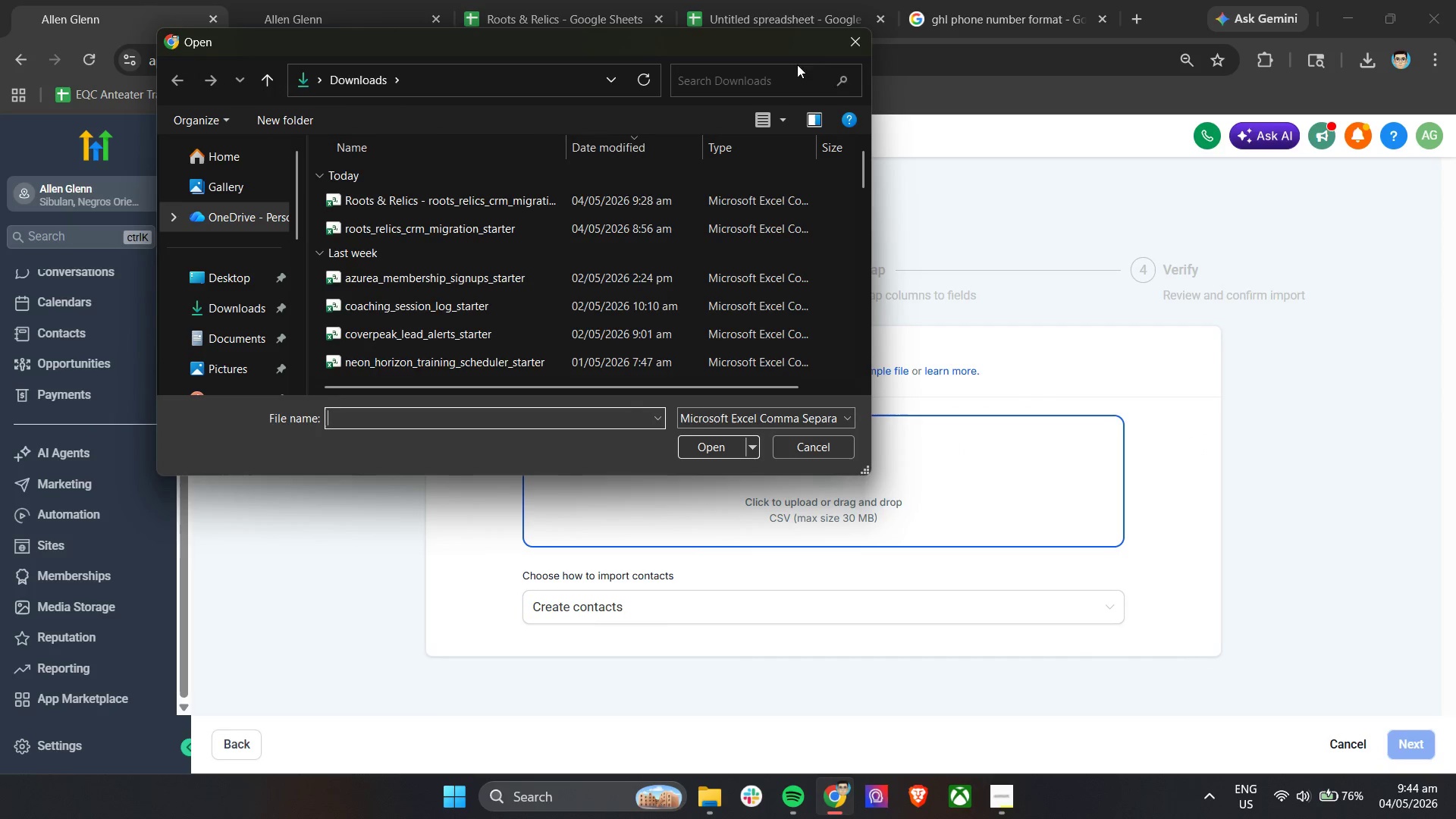 
left_click([857, 42])
 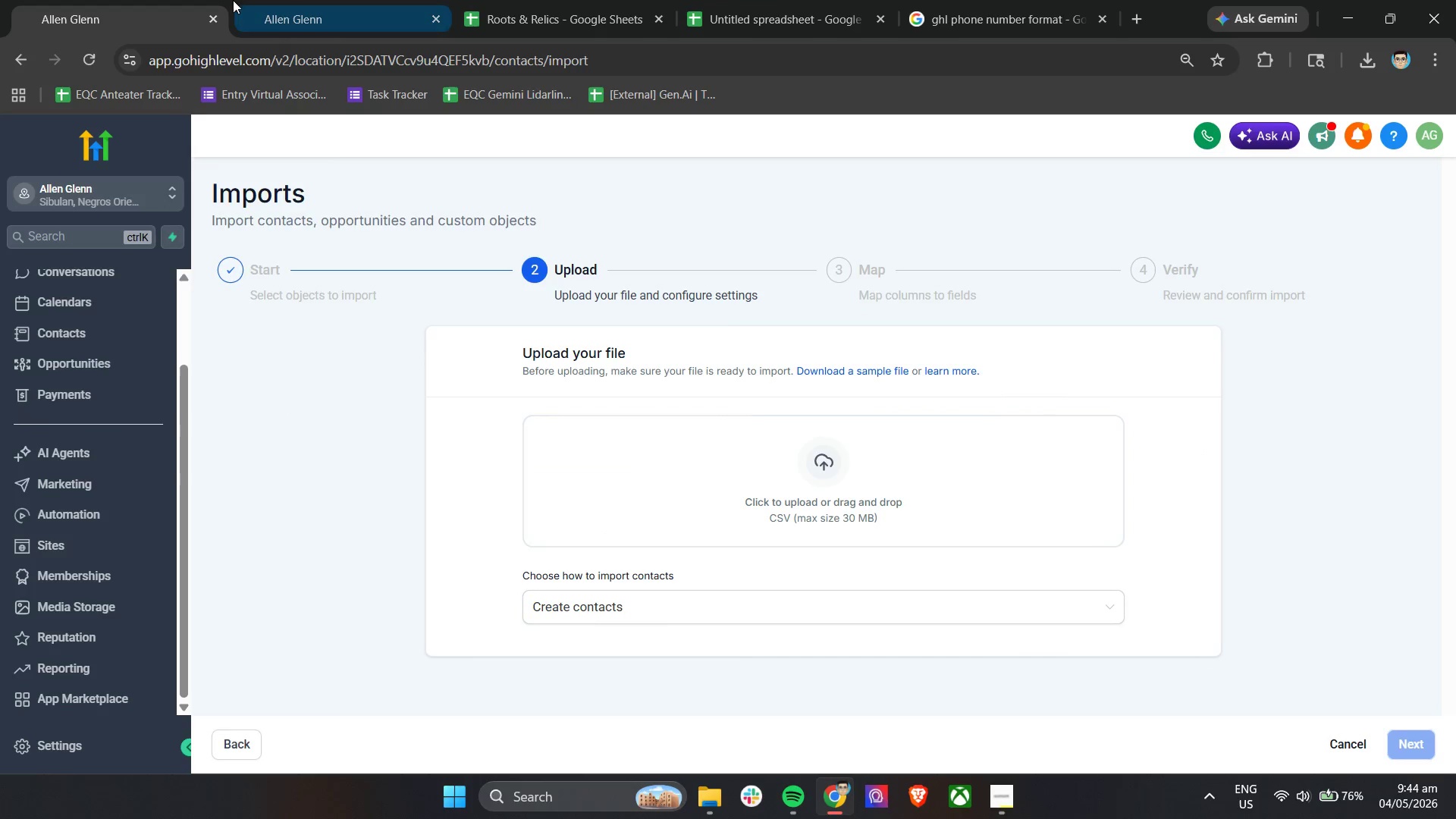 
left_click_drag(start_coordinate=[328, 0], to_coordinate=[334, 0])
 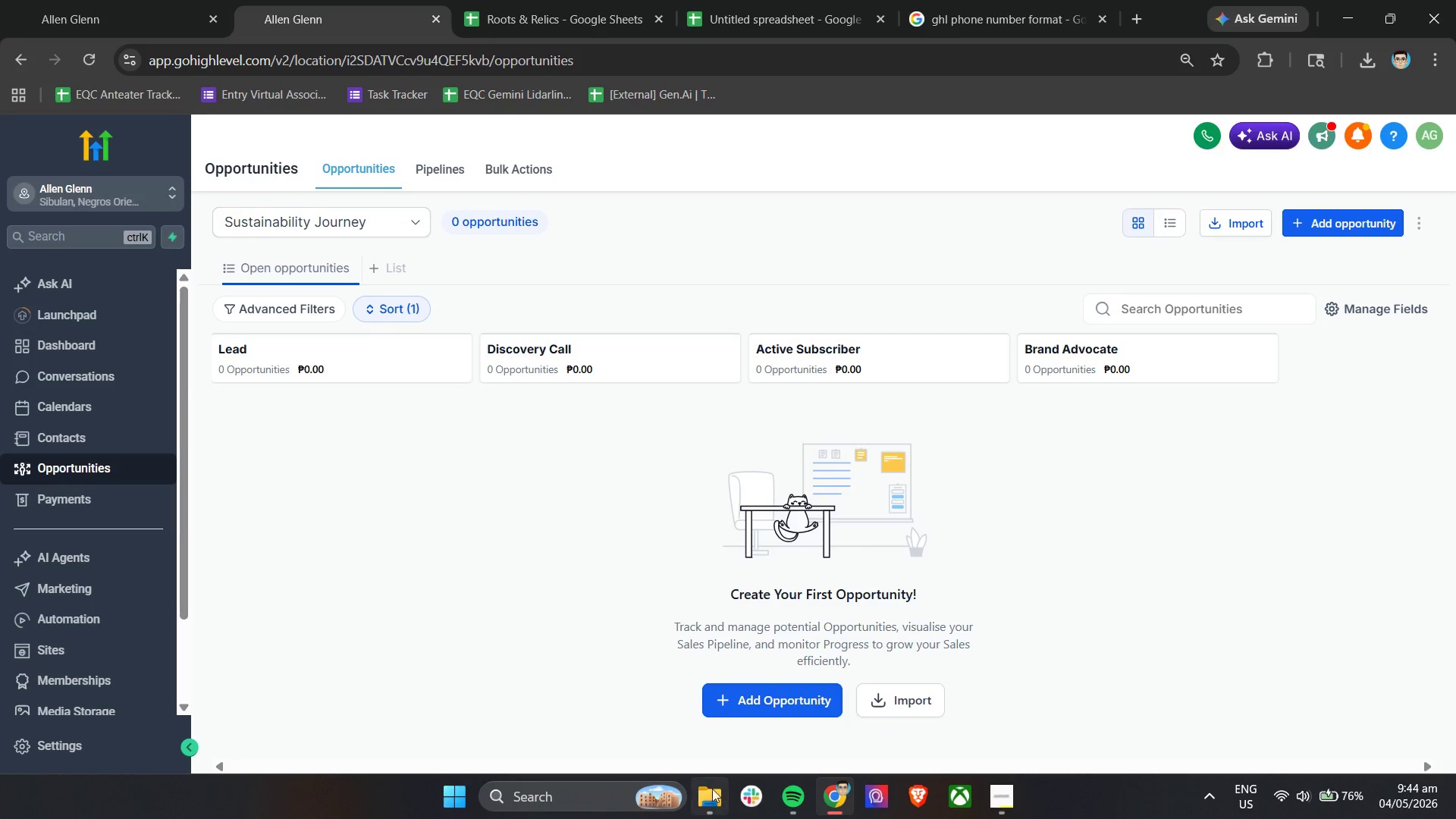 
left_click([720, 792])
 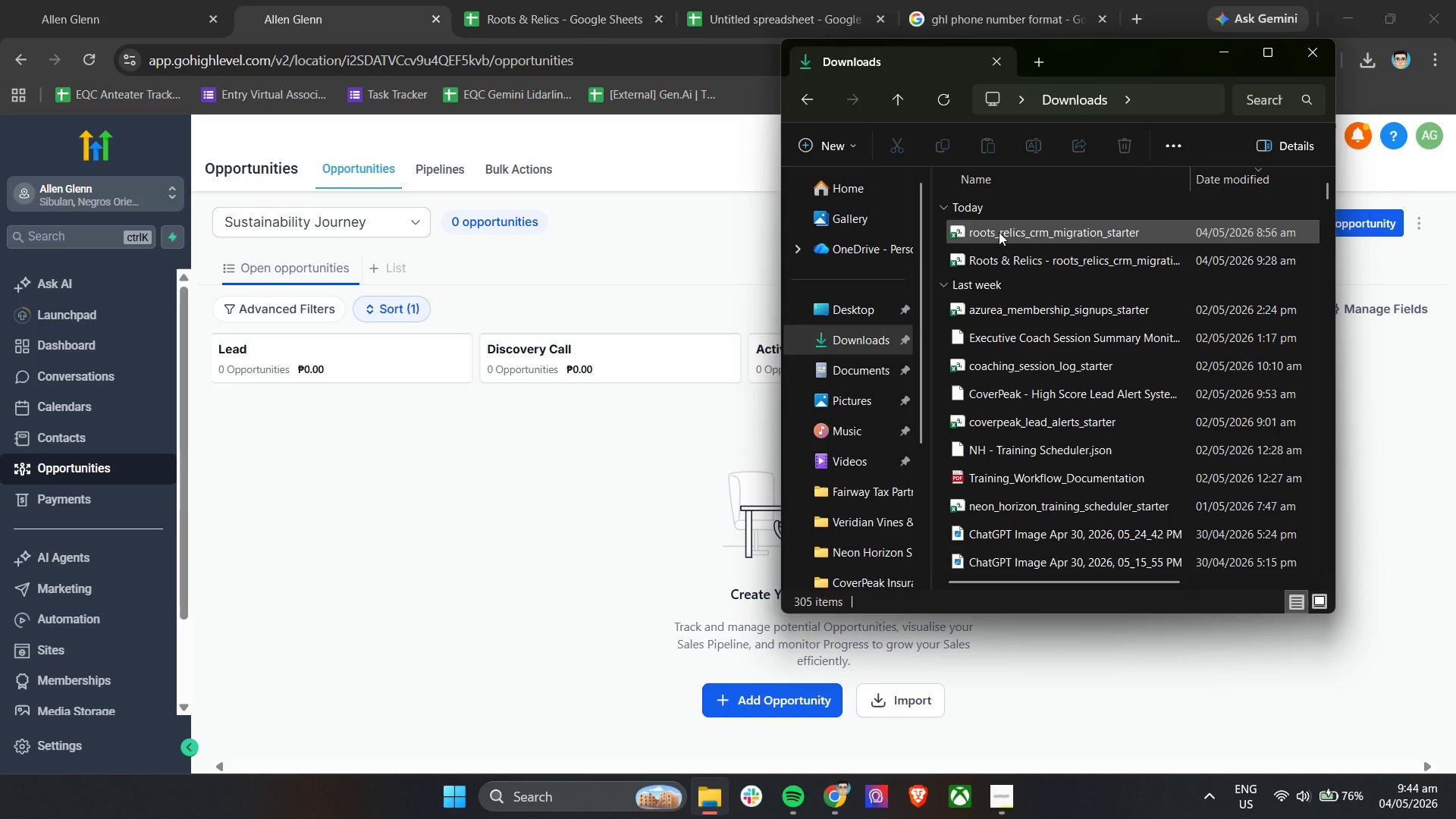 
left_click([1001, 234])
 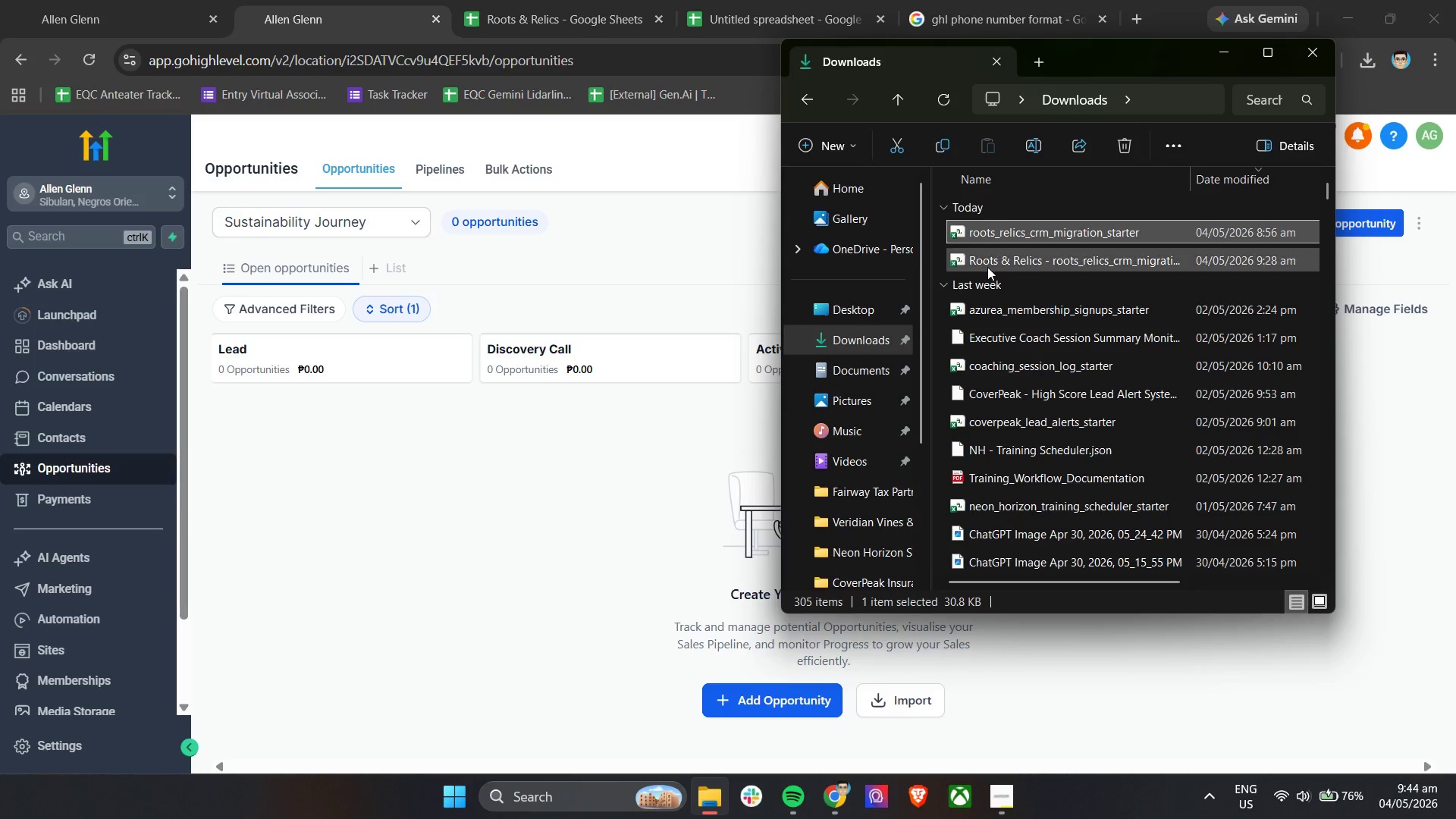 
left_click([996, 257])
 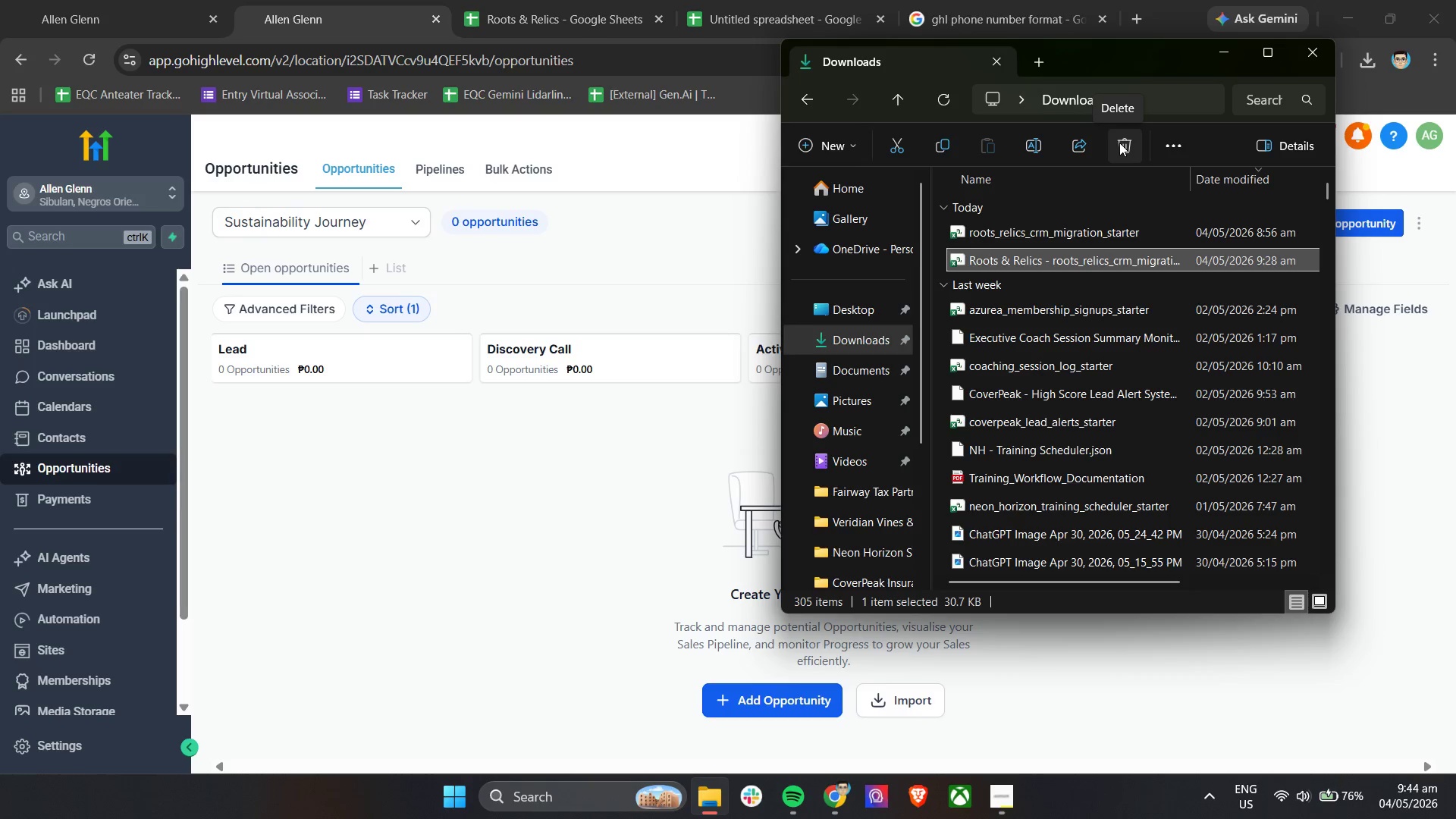 
left_click([1119, 143])
 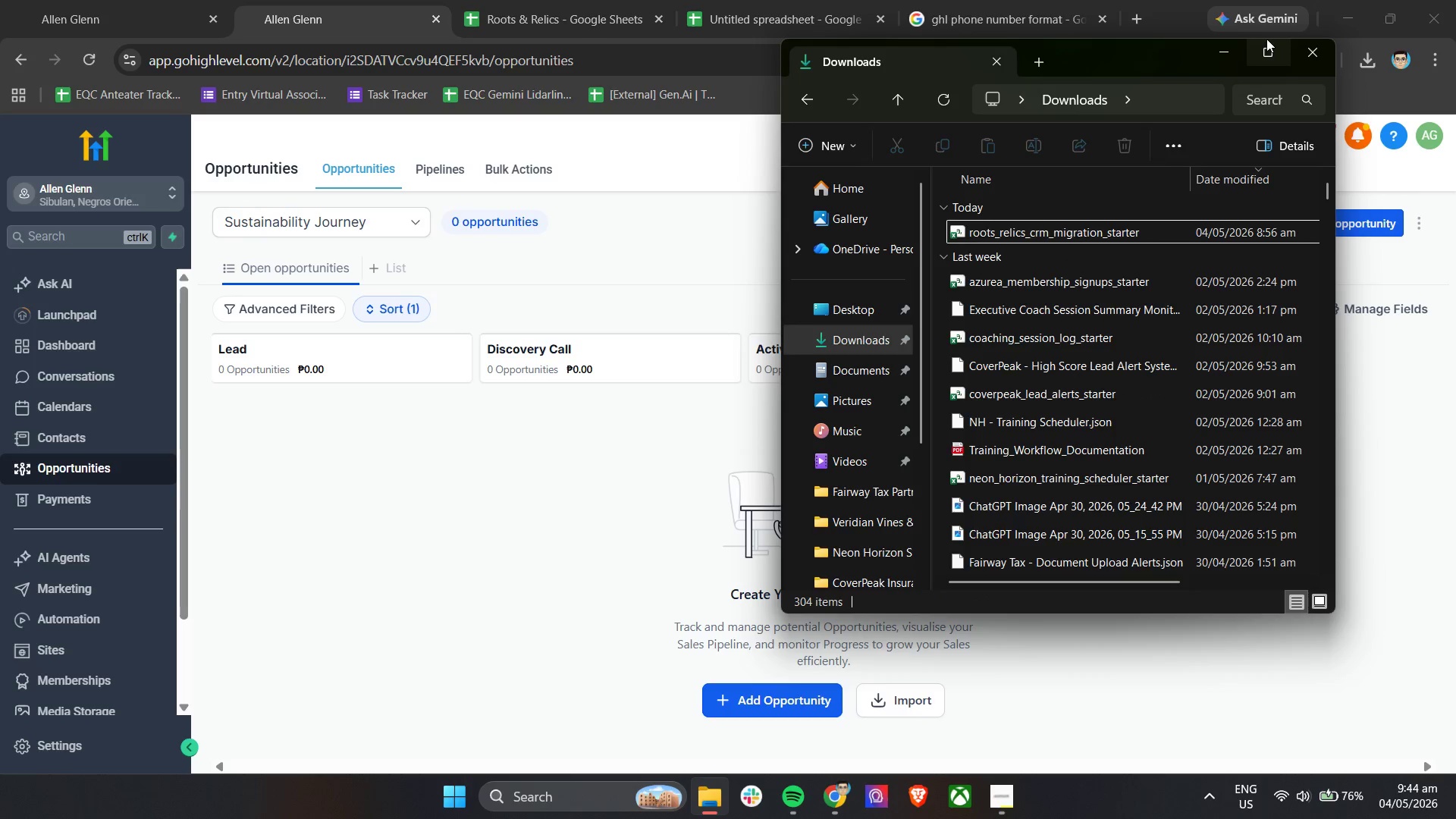 
left_click([1224, 52])
 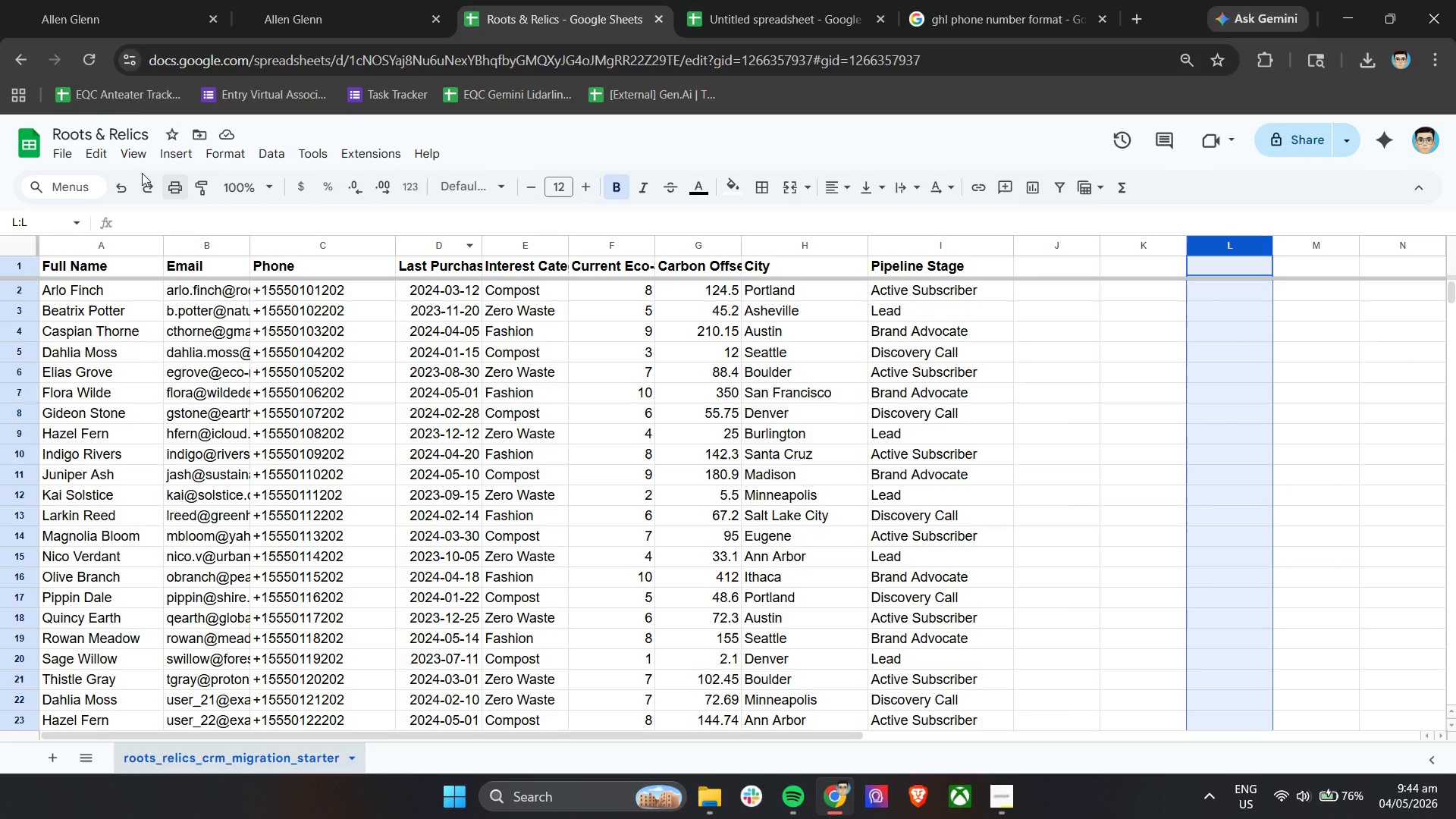 
left_click([70, 155])
 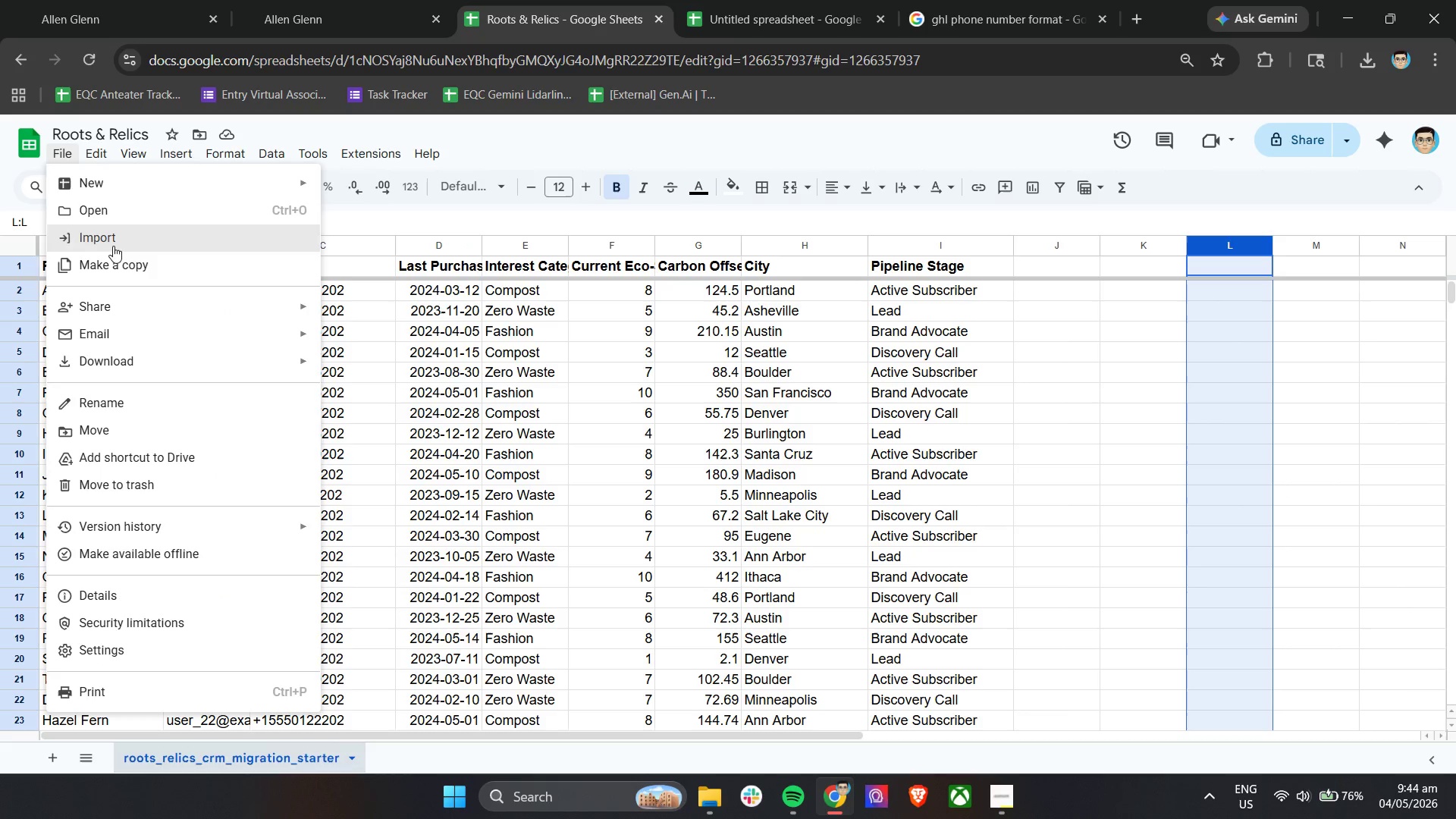 
left_click([1189, 491])
 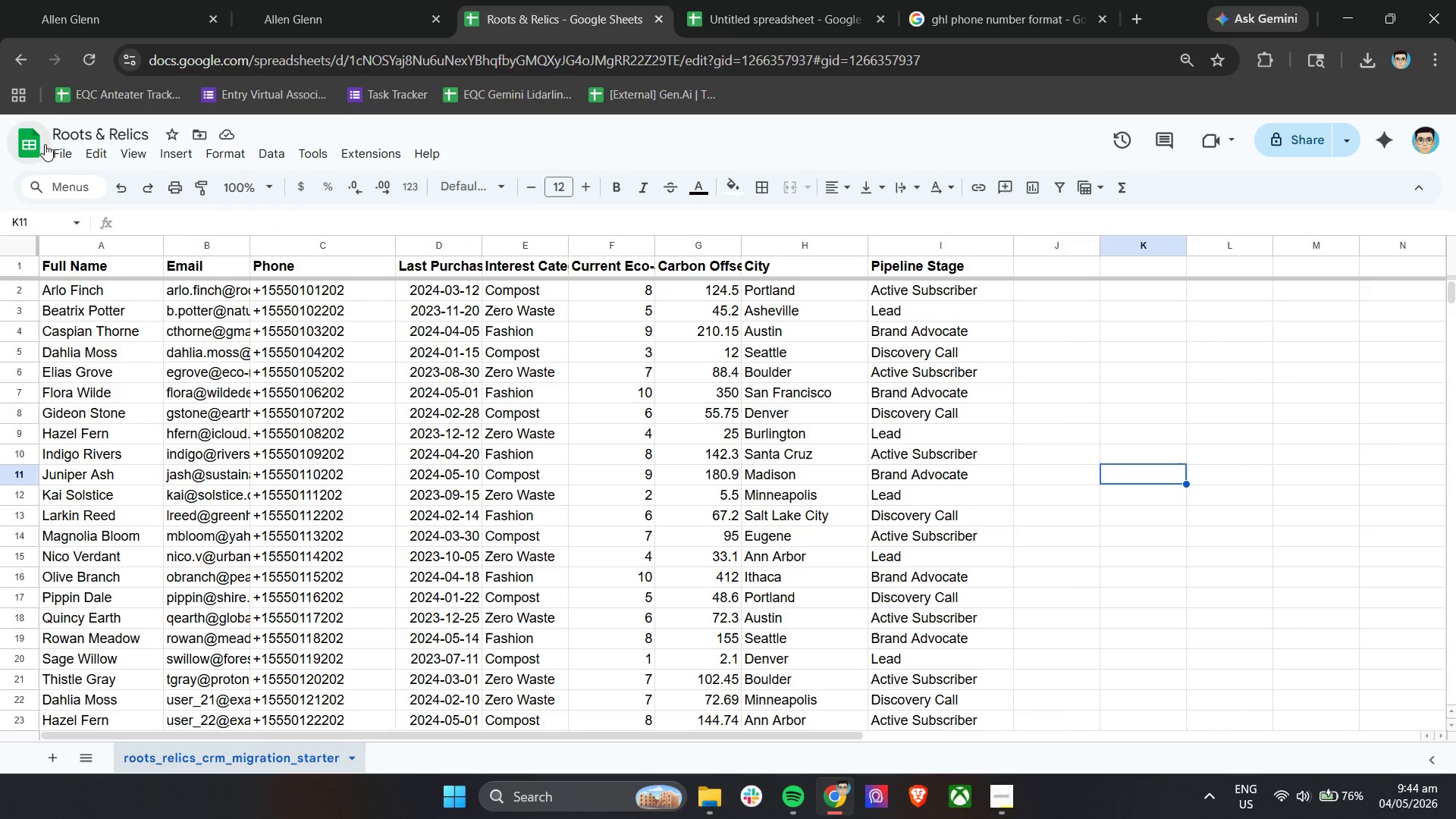 
left_click([66, 155])
 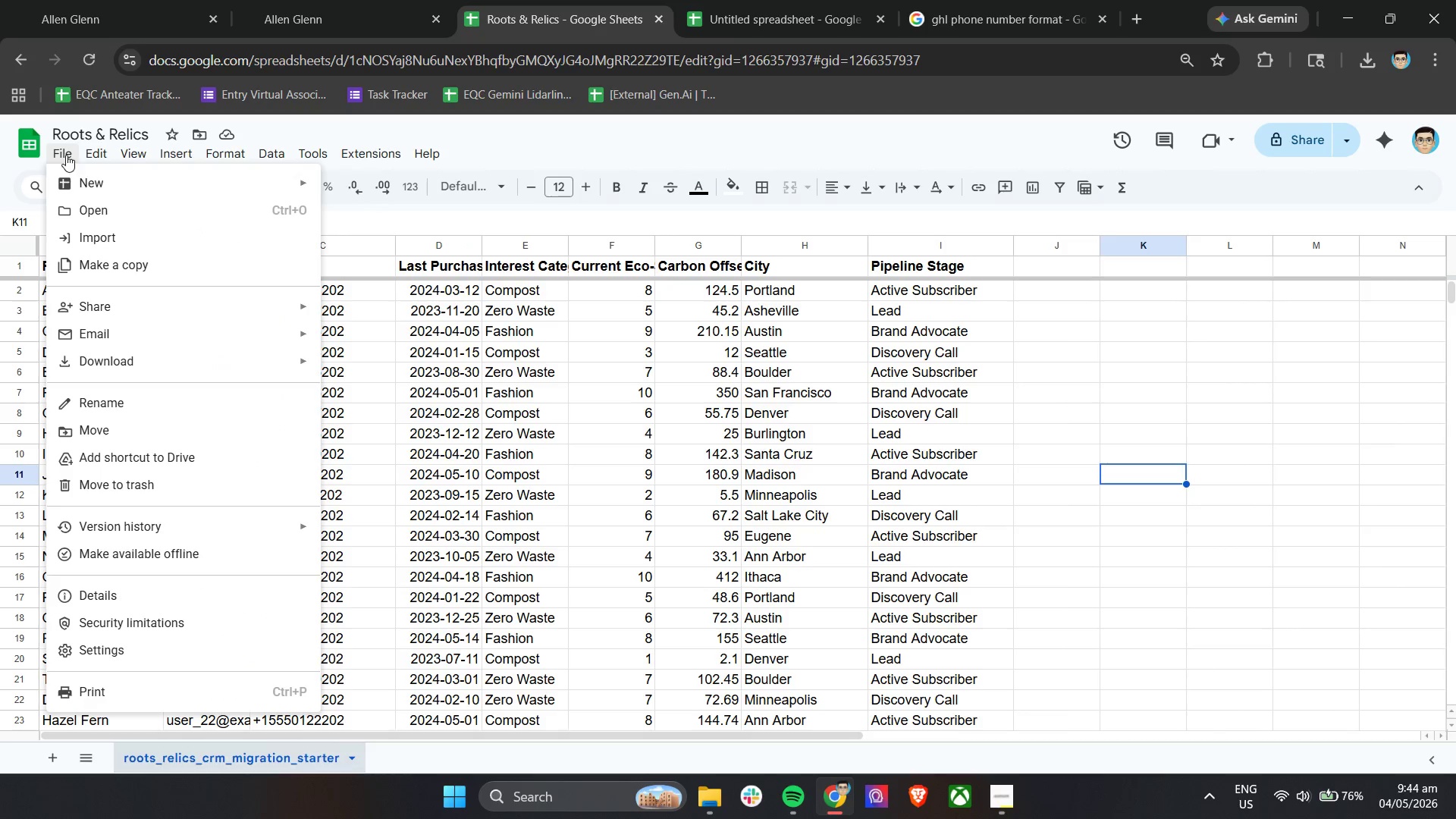 
mouse_move([181, 345])
 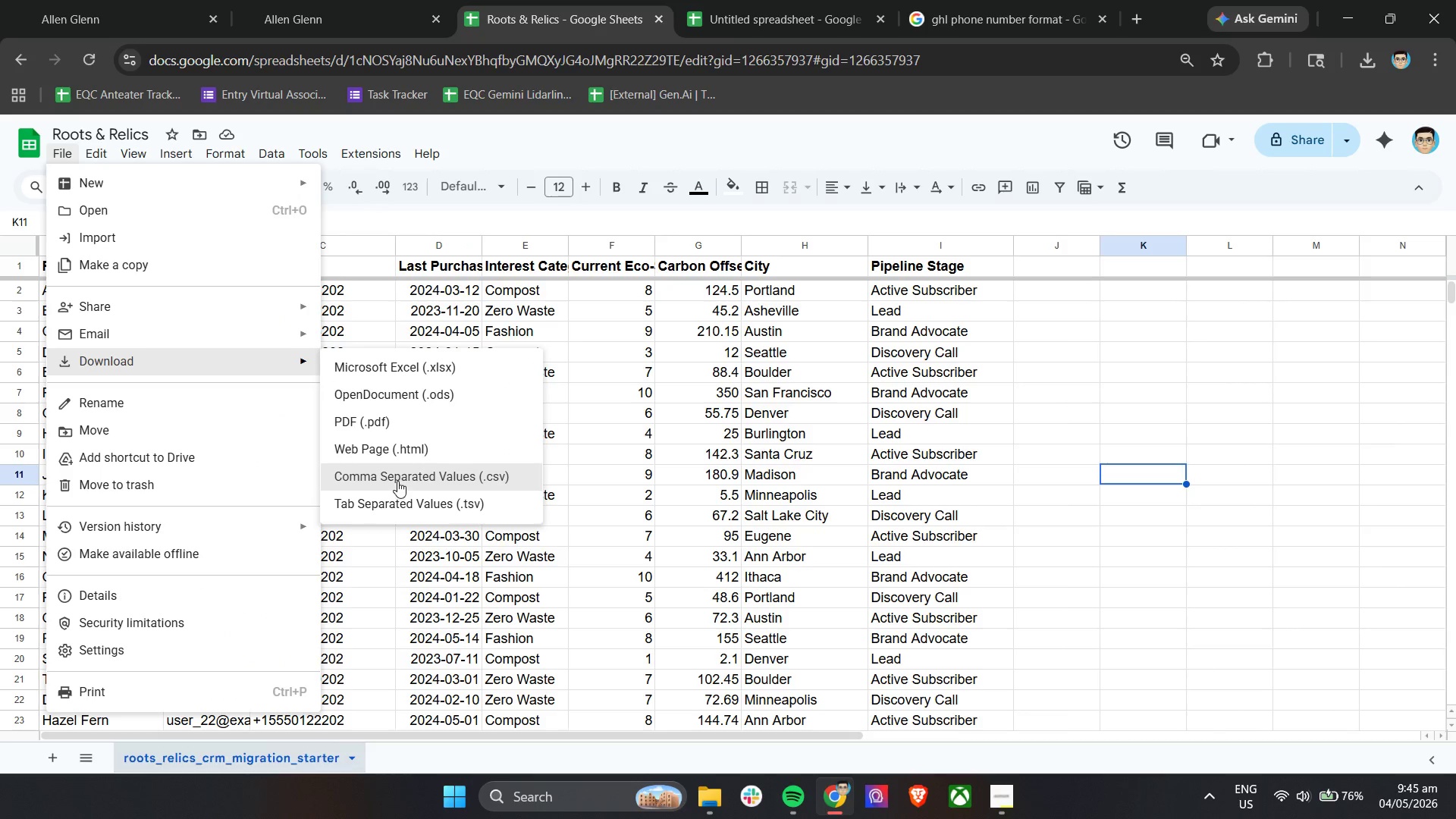 
left_click([397, 481])
 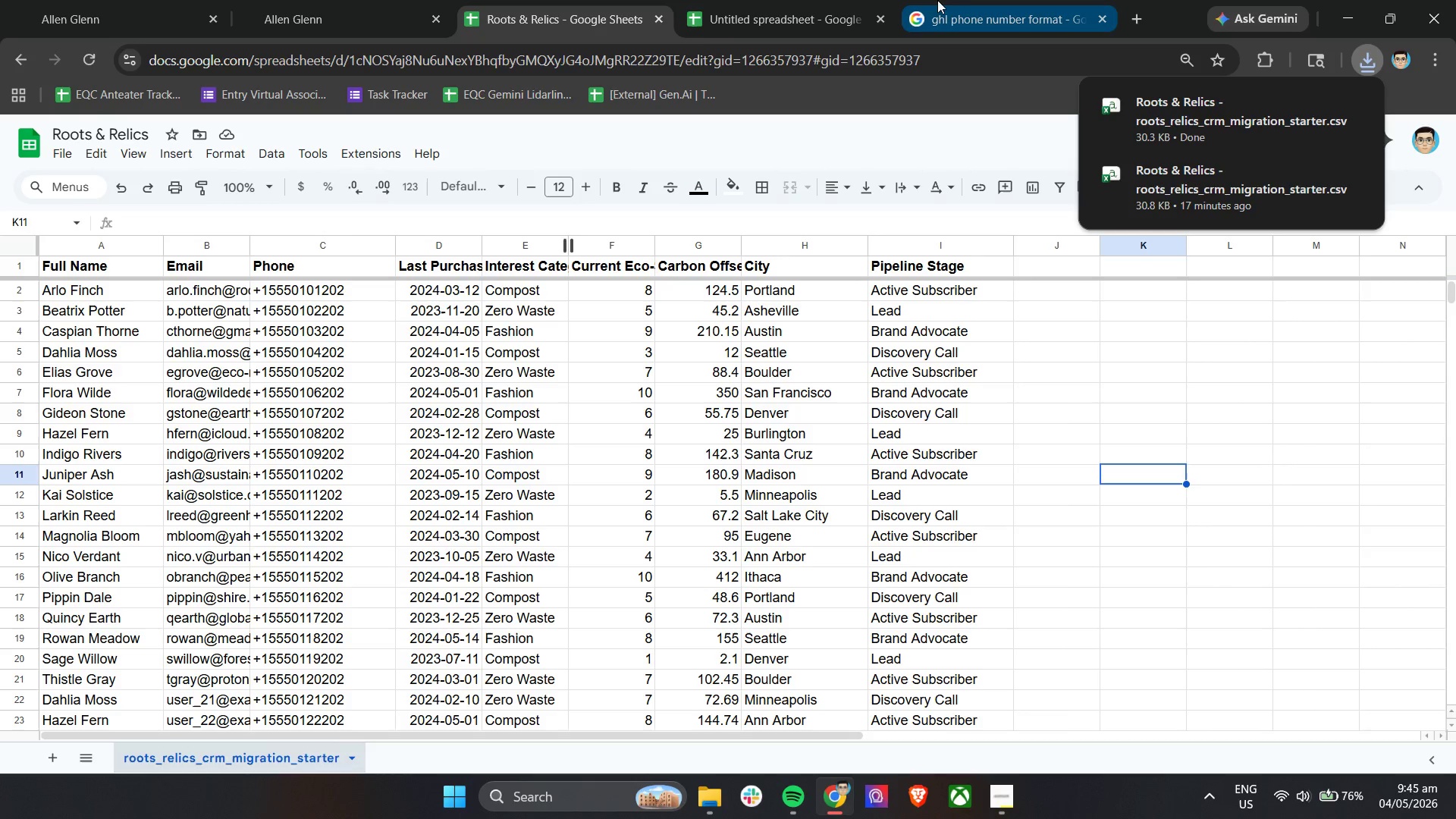 
left_click([1107, 19])
 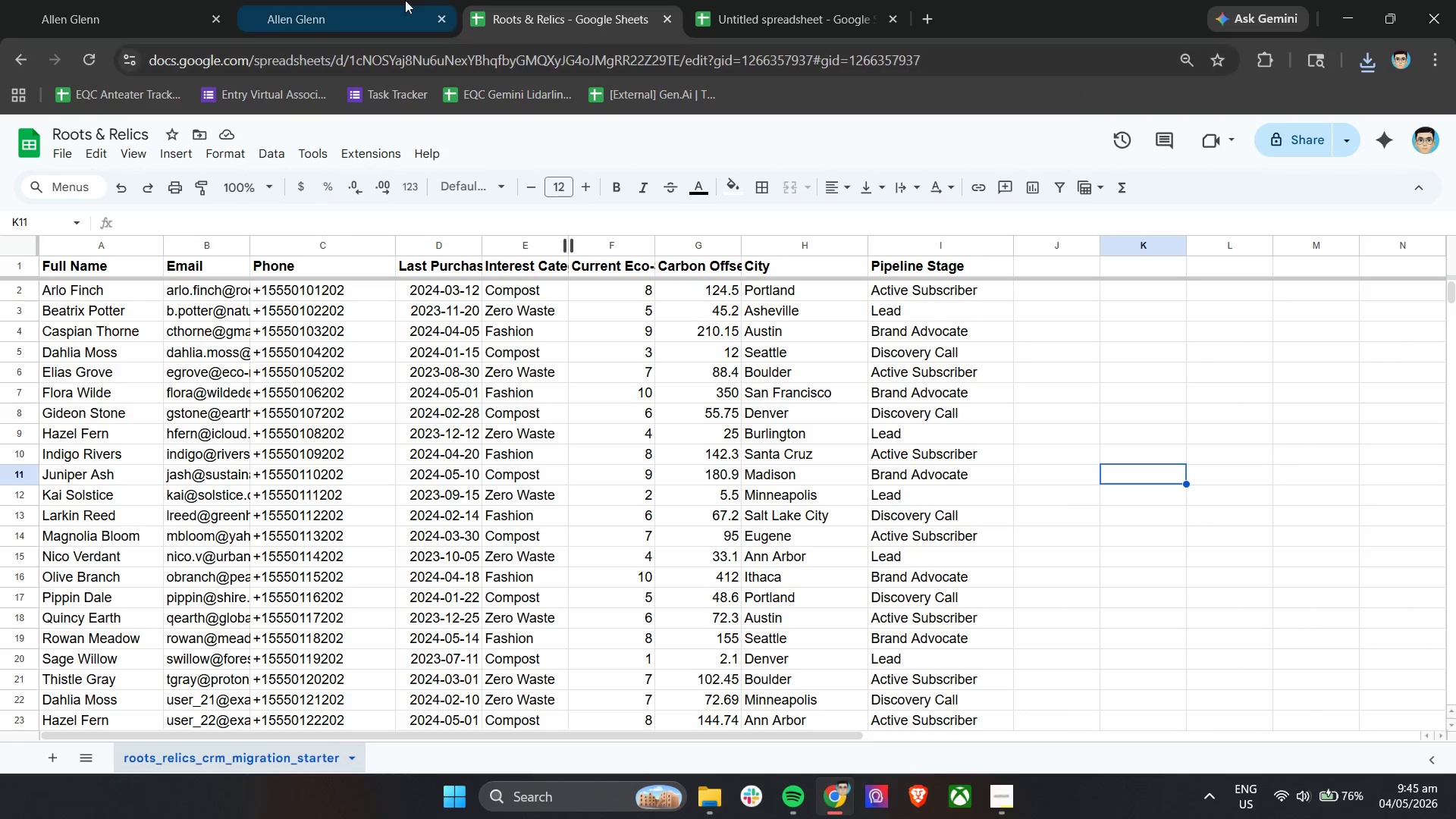 
left_click([316, 0])
 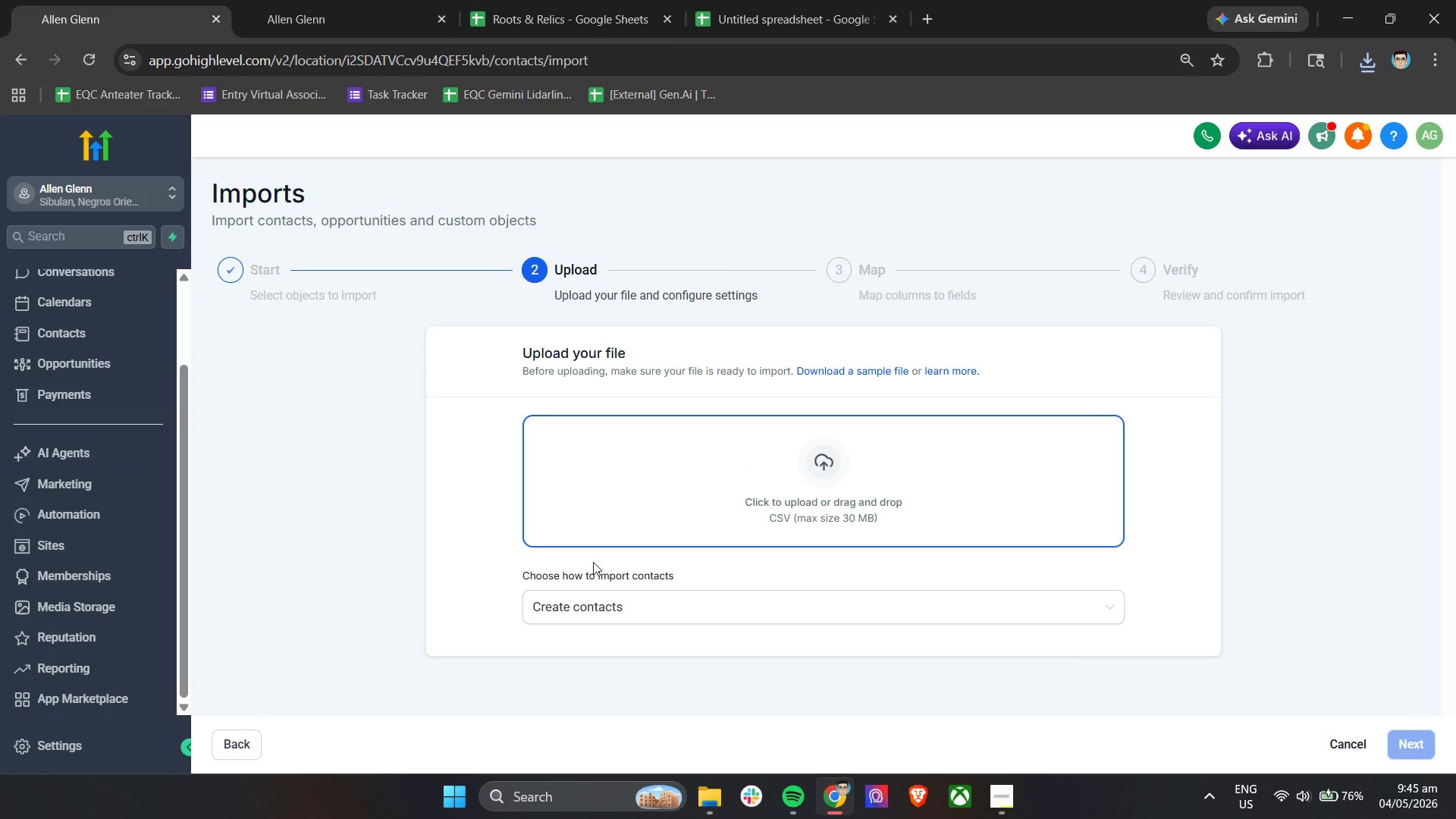 
left_click([664, 500])
 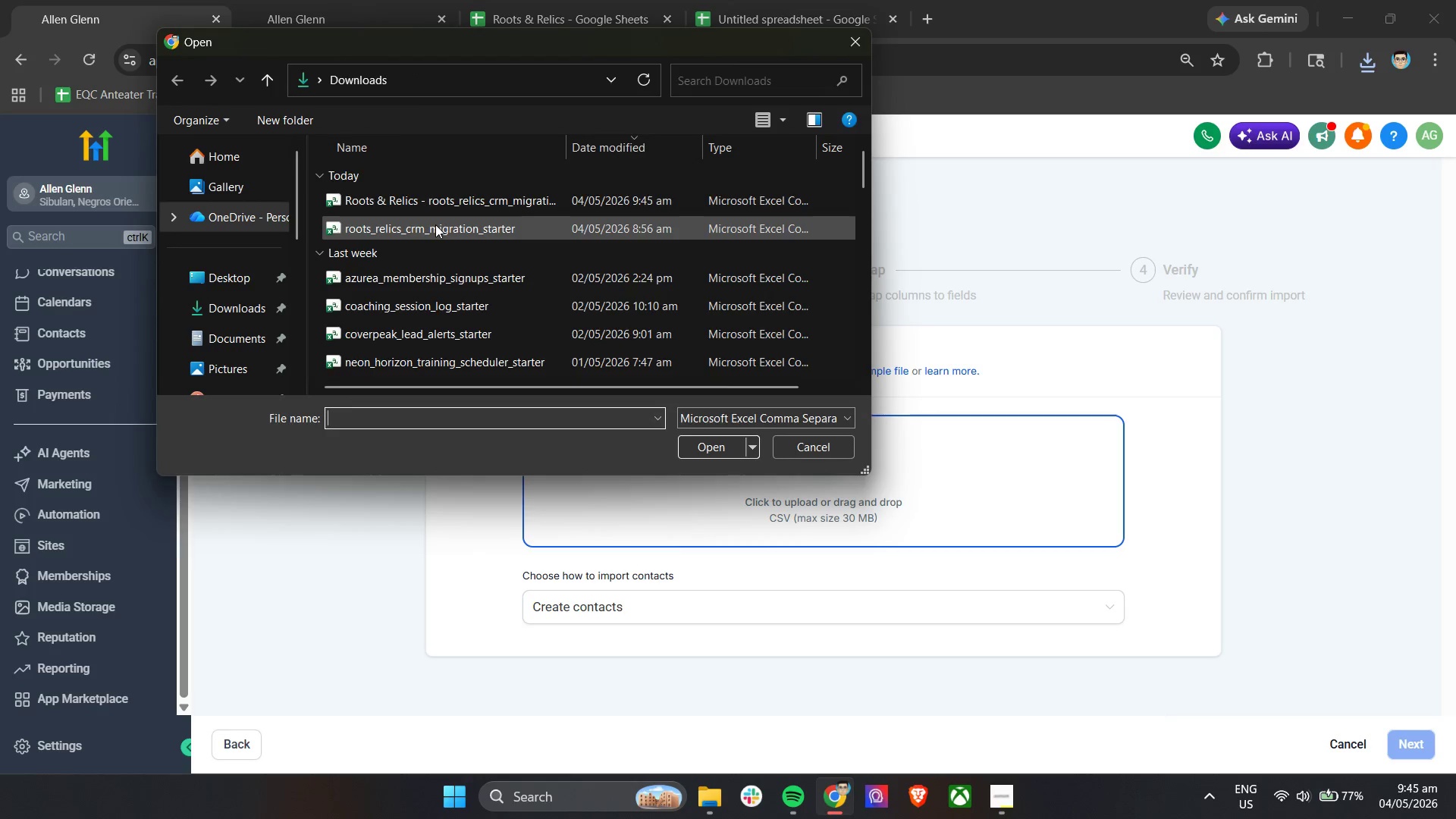 
left_click([438, 206])
 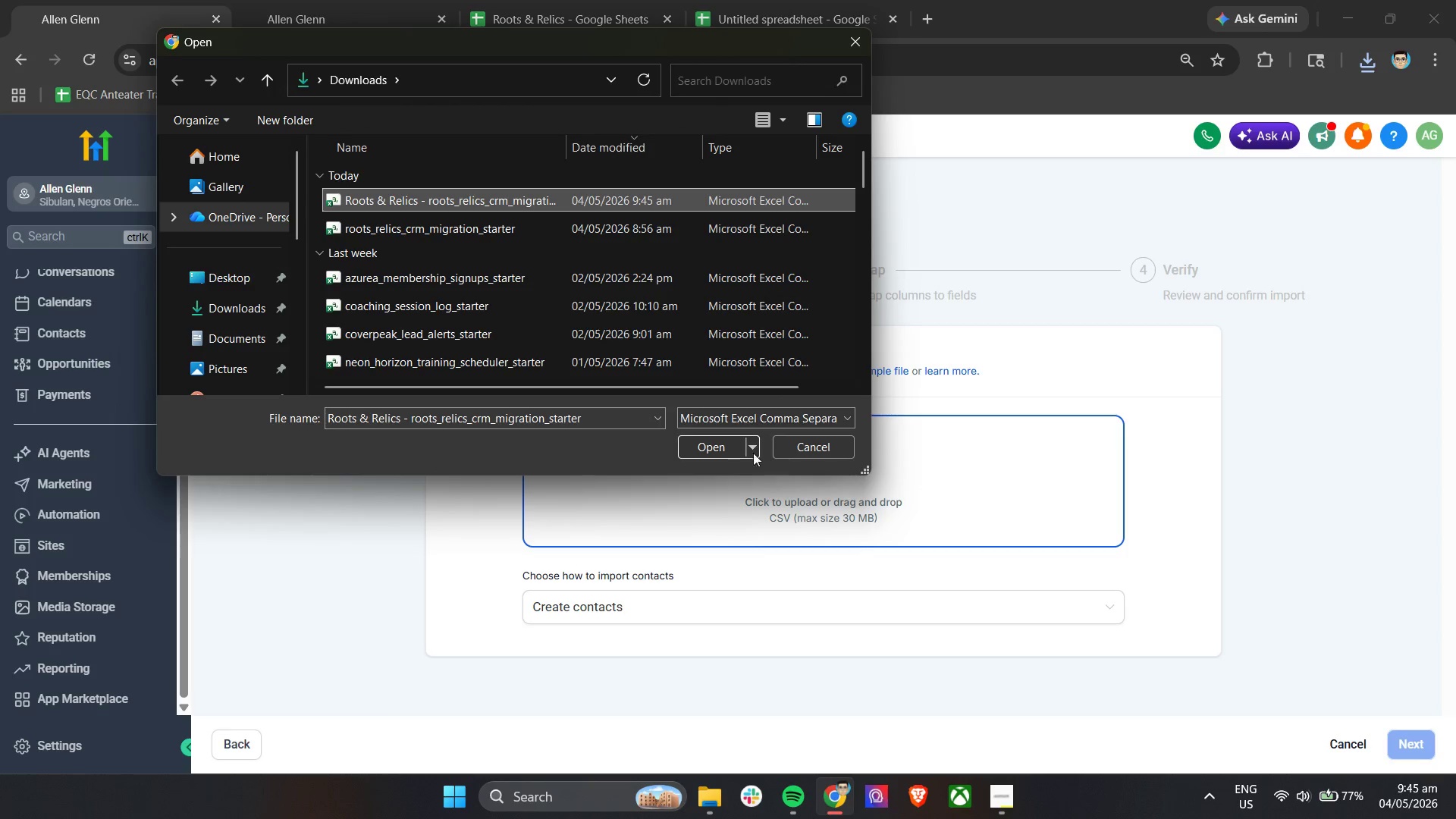 
left_click([725, 445])
 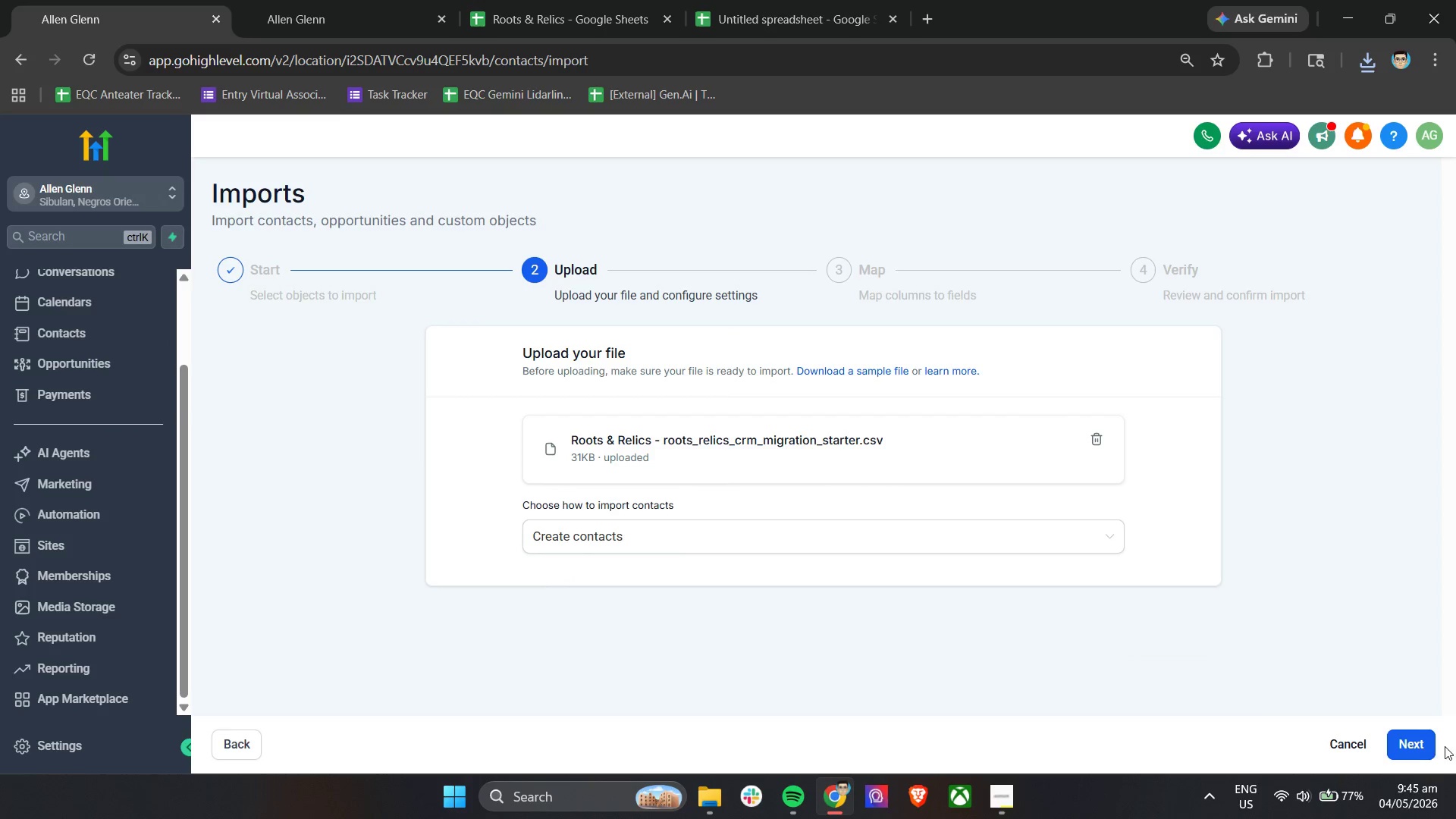 
left_click([1424, 748])
 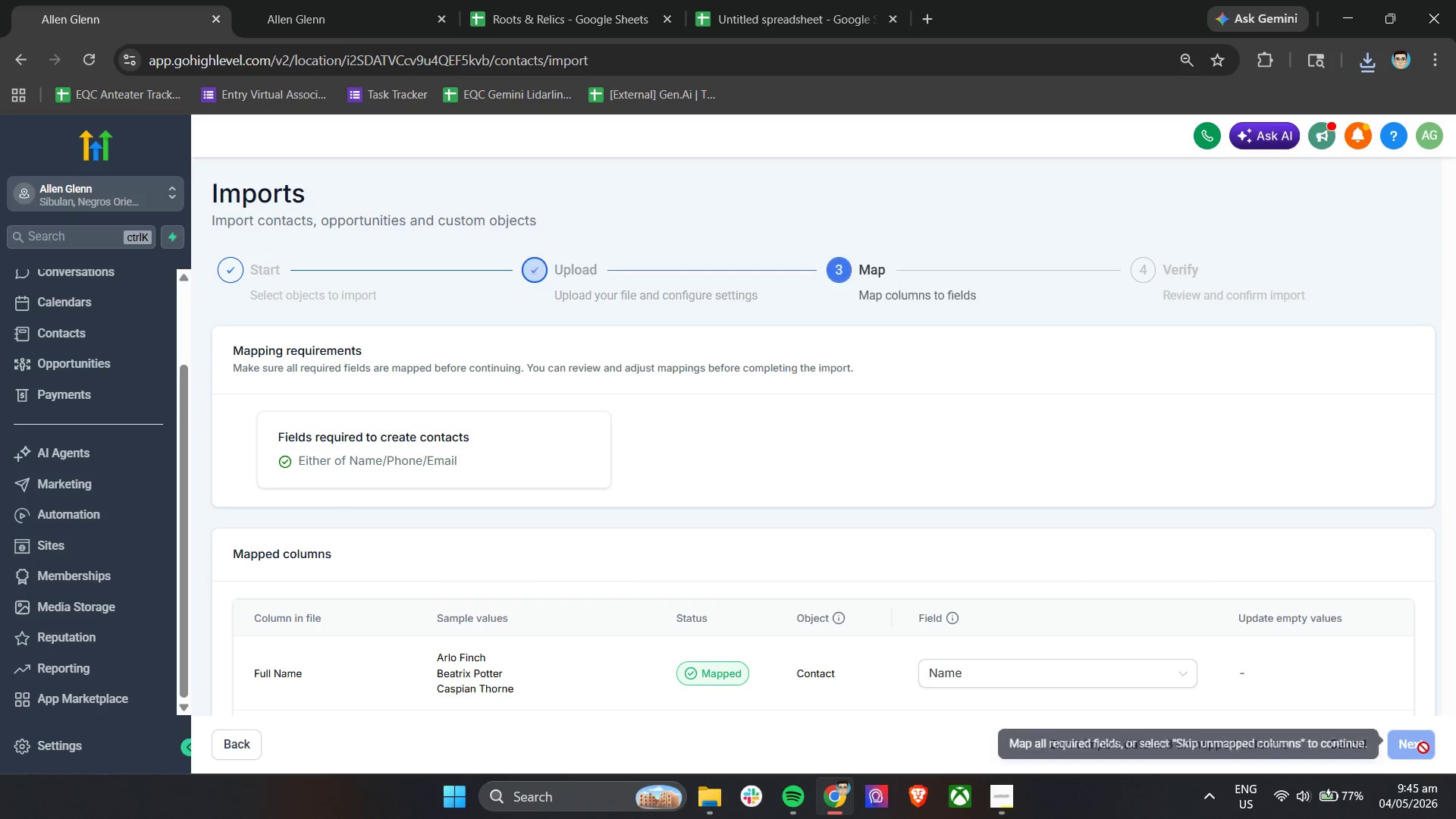 
scroll: coordinate [774, 611], scroll_direction: down, amount: 6.0
 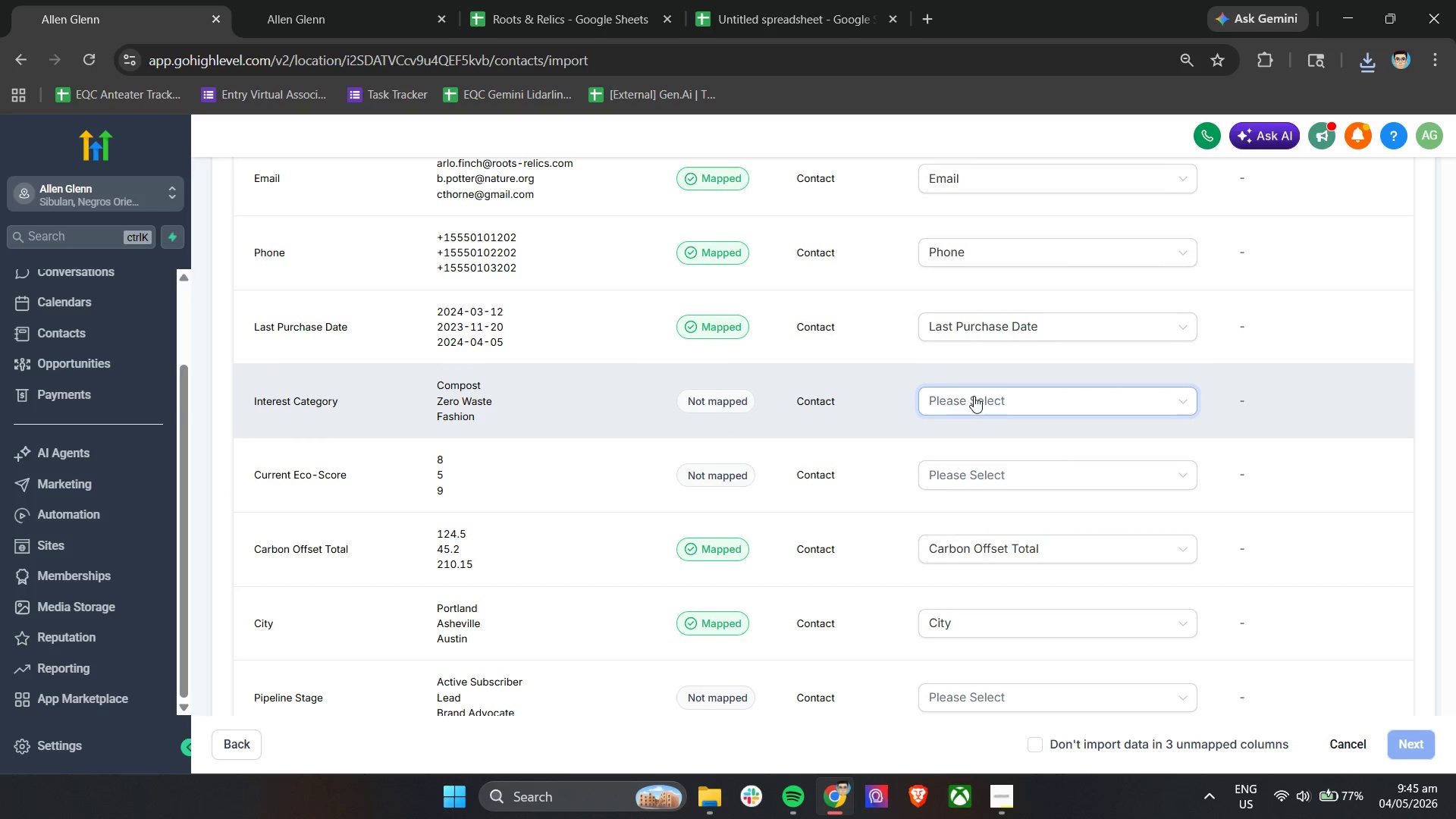 
left_click([974, 397])
 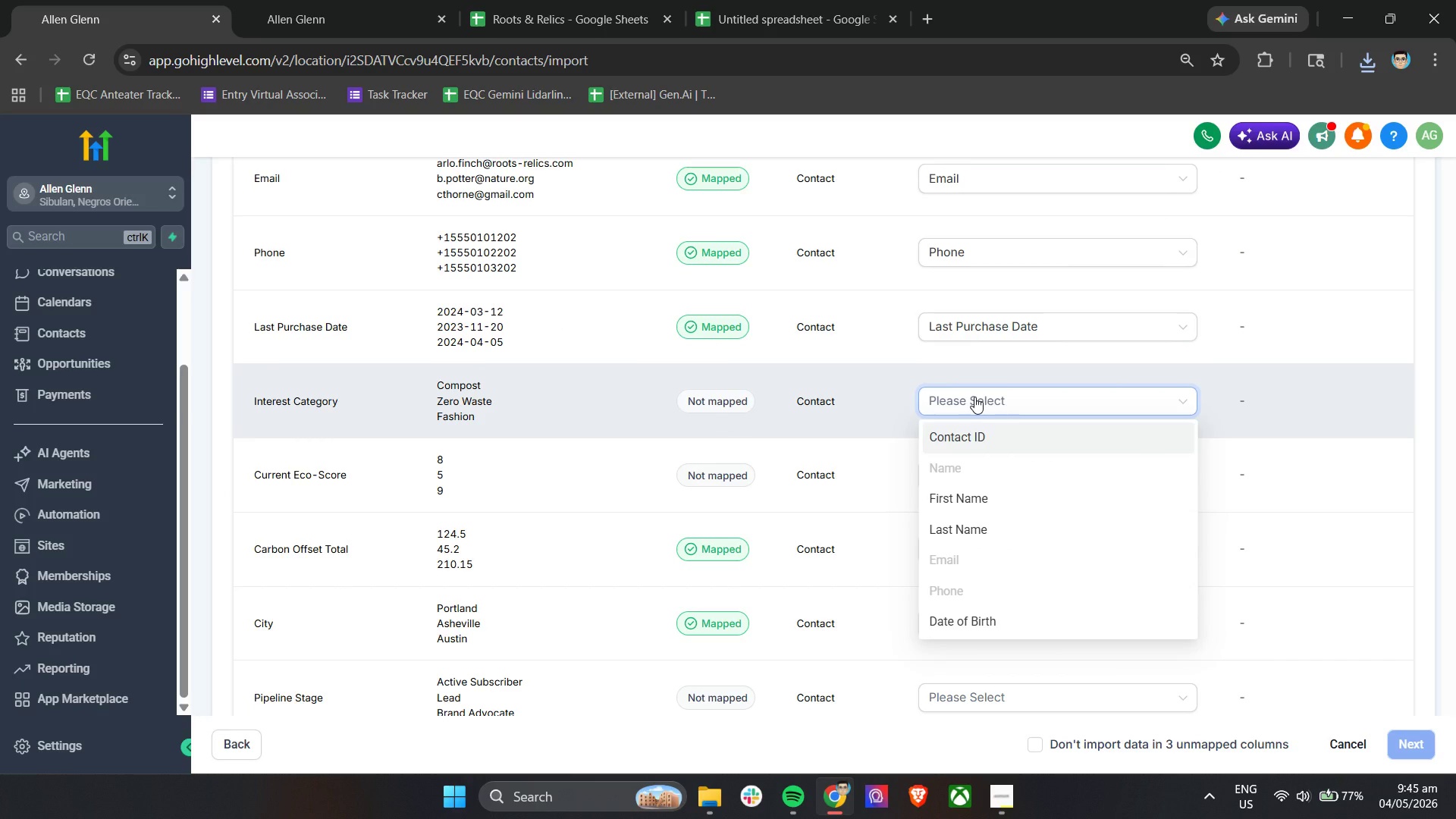 
type(inter)
 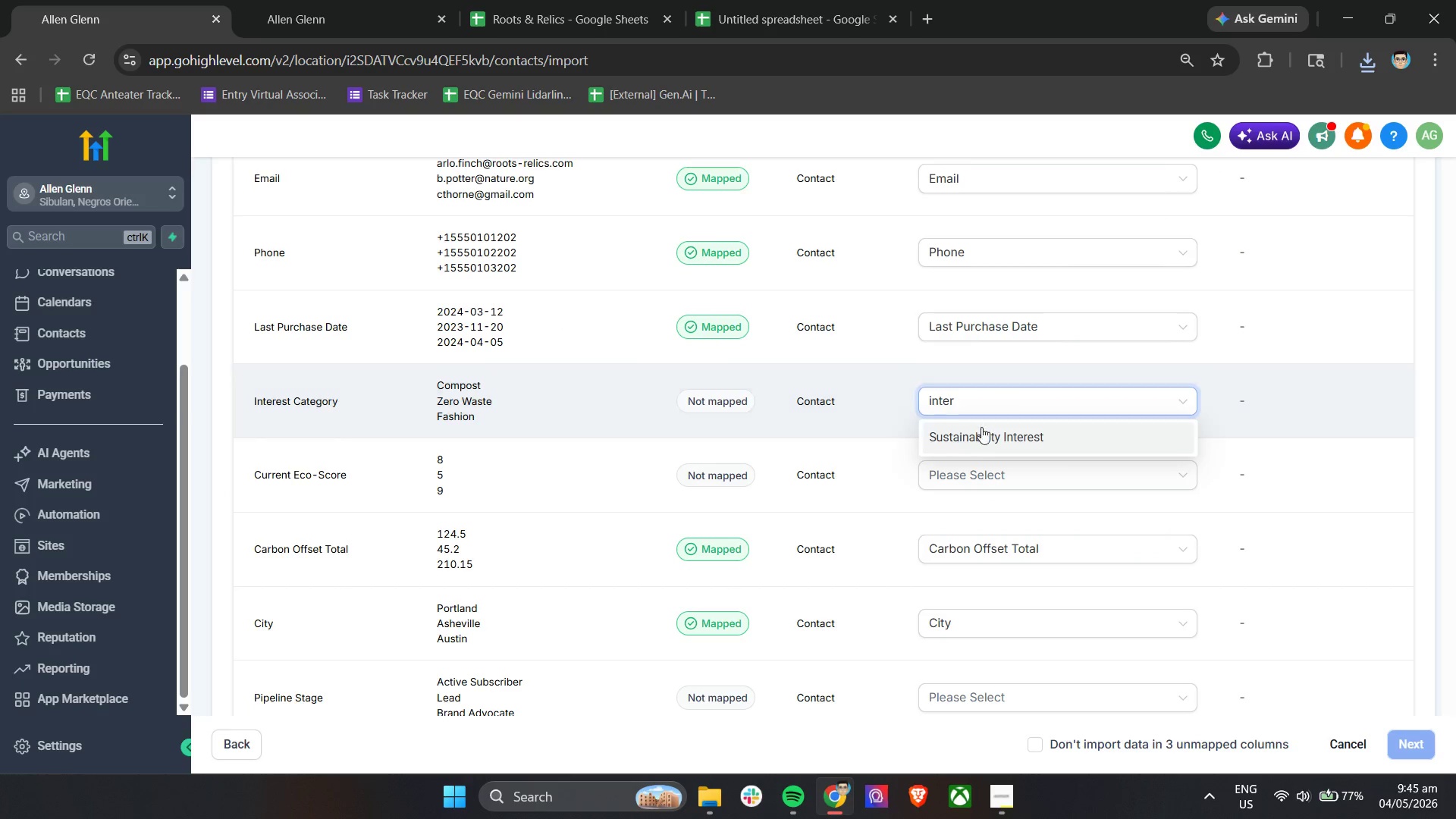 
left_click([983, 435])
 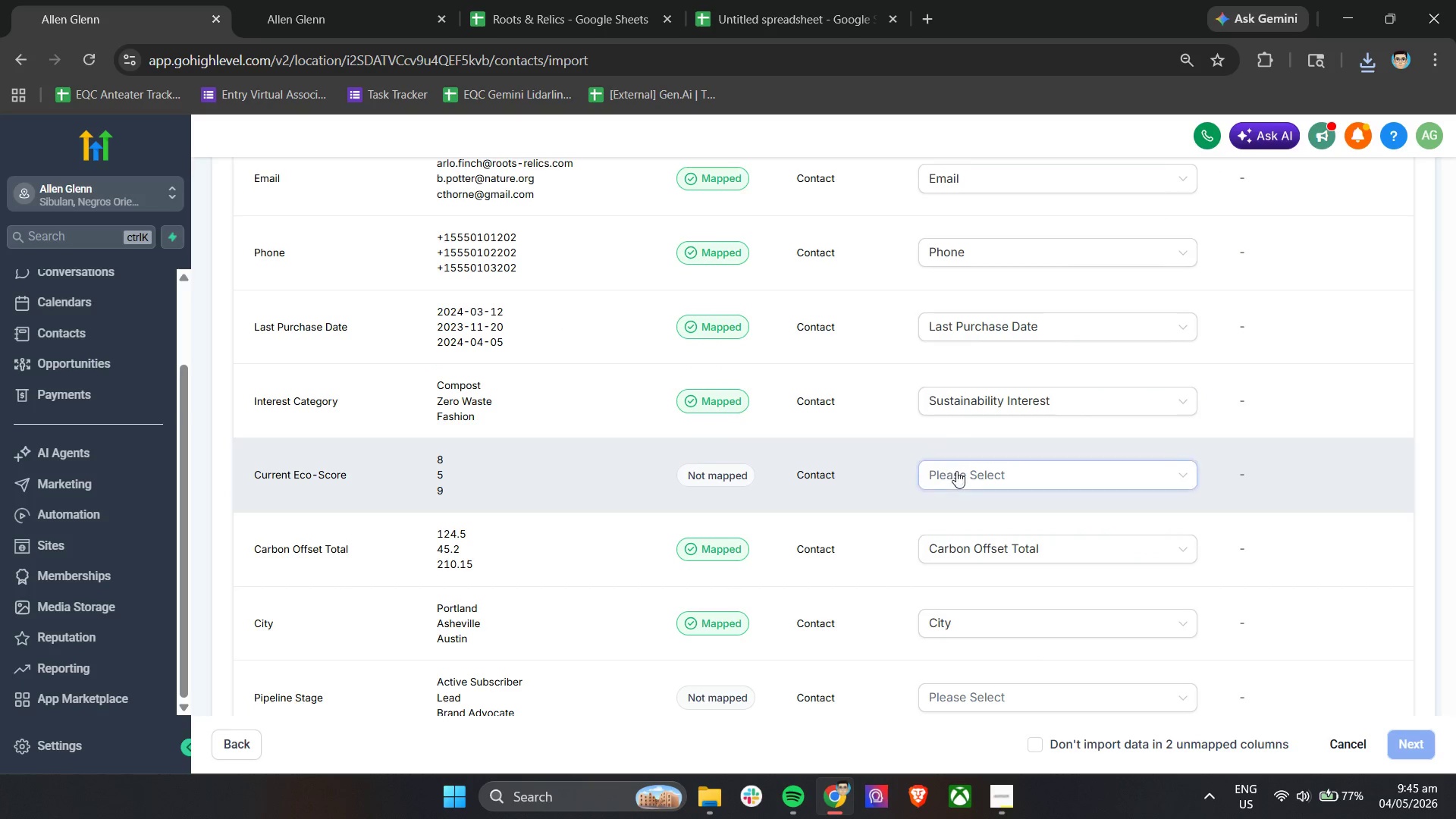 
type(eco)
 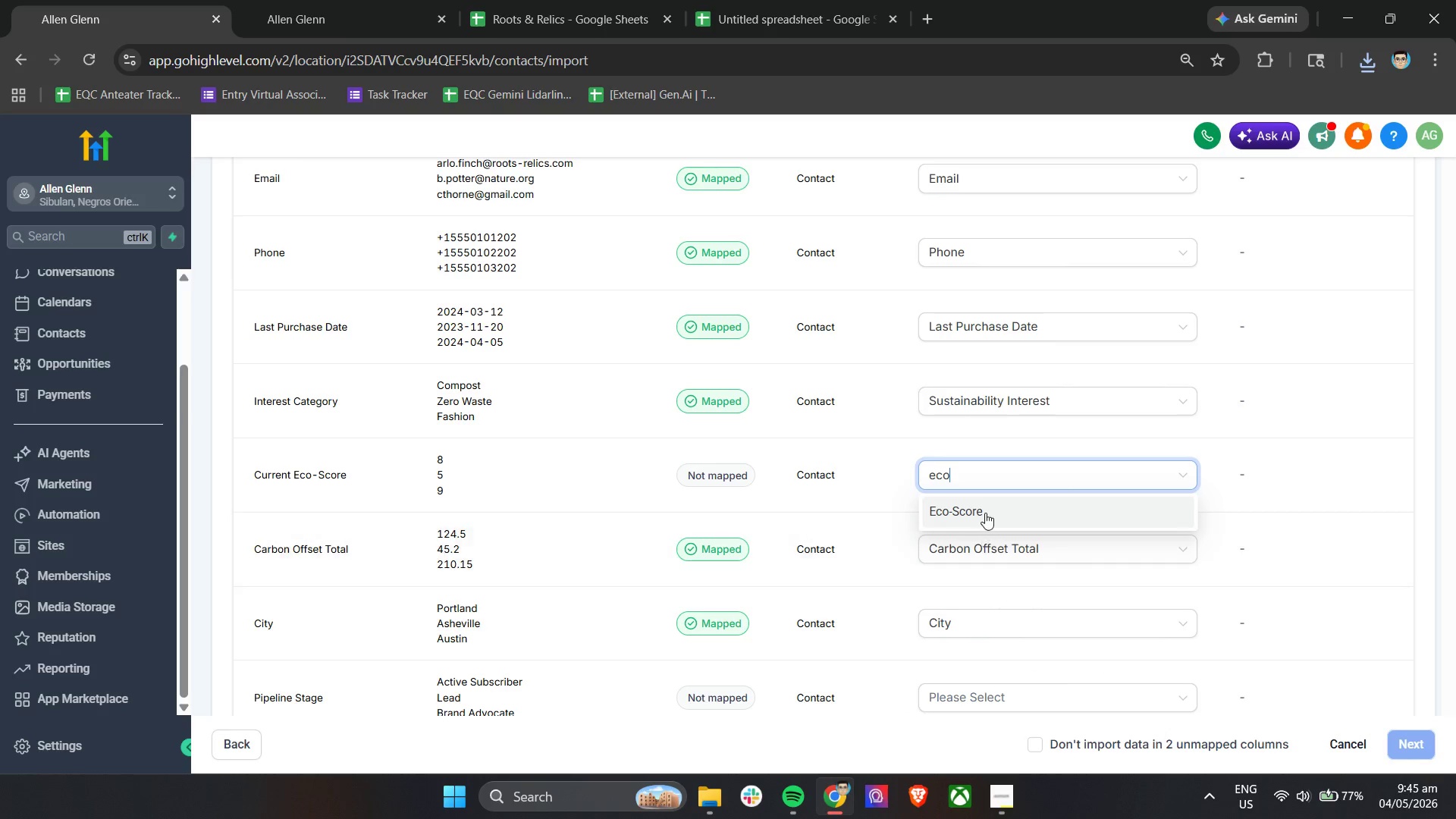 
left_click([985, 510])
 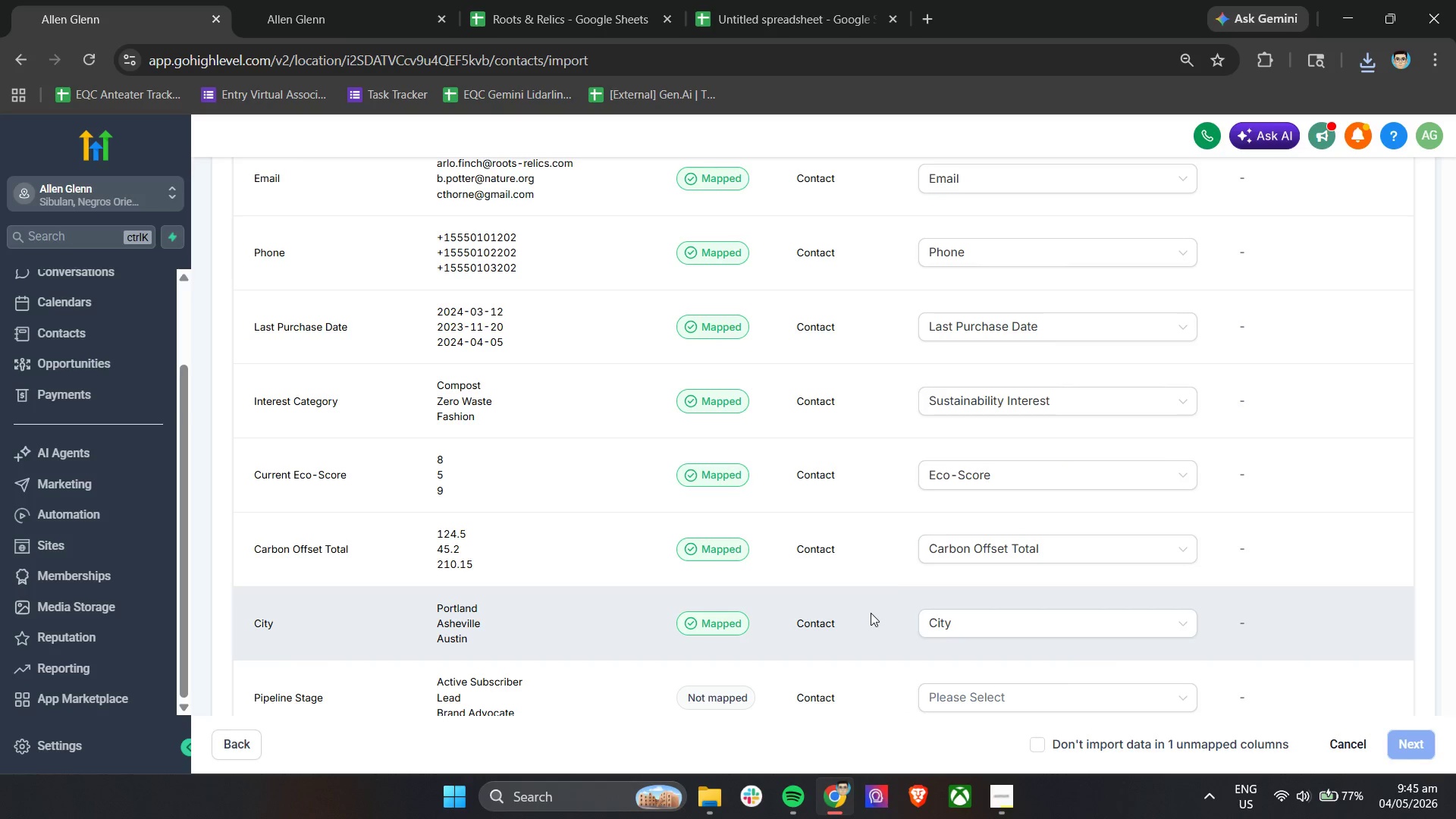 
scroll: coordinate [868, 611], scroll_direction: down, amount: 3.0
 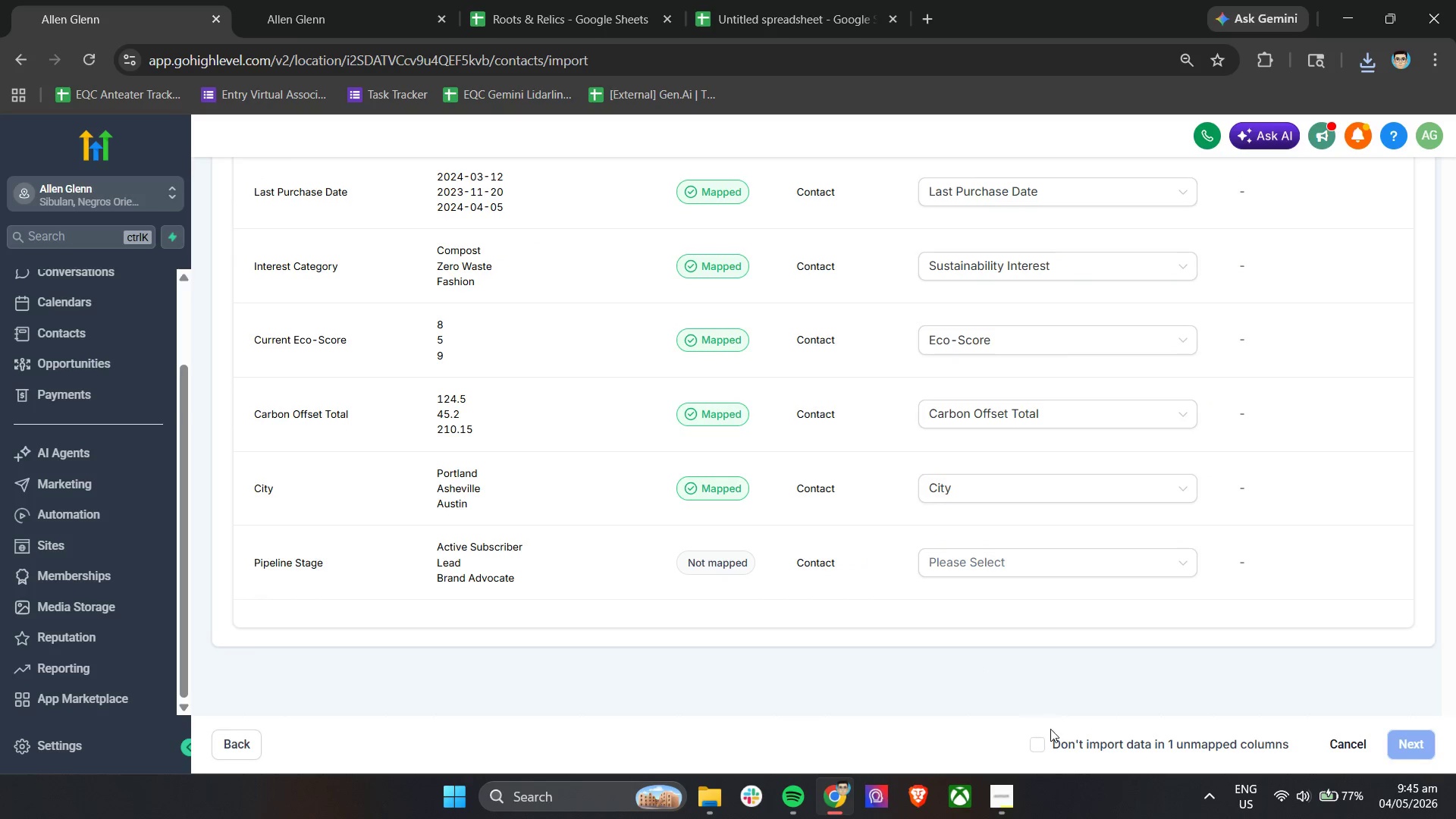 
left_click([1052, 742])
 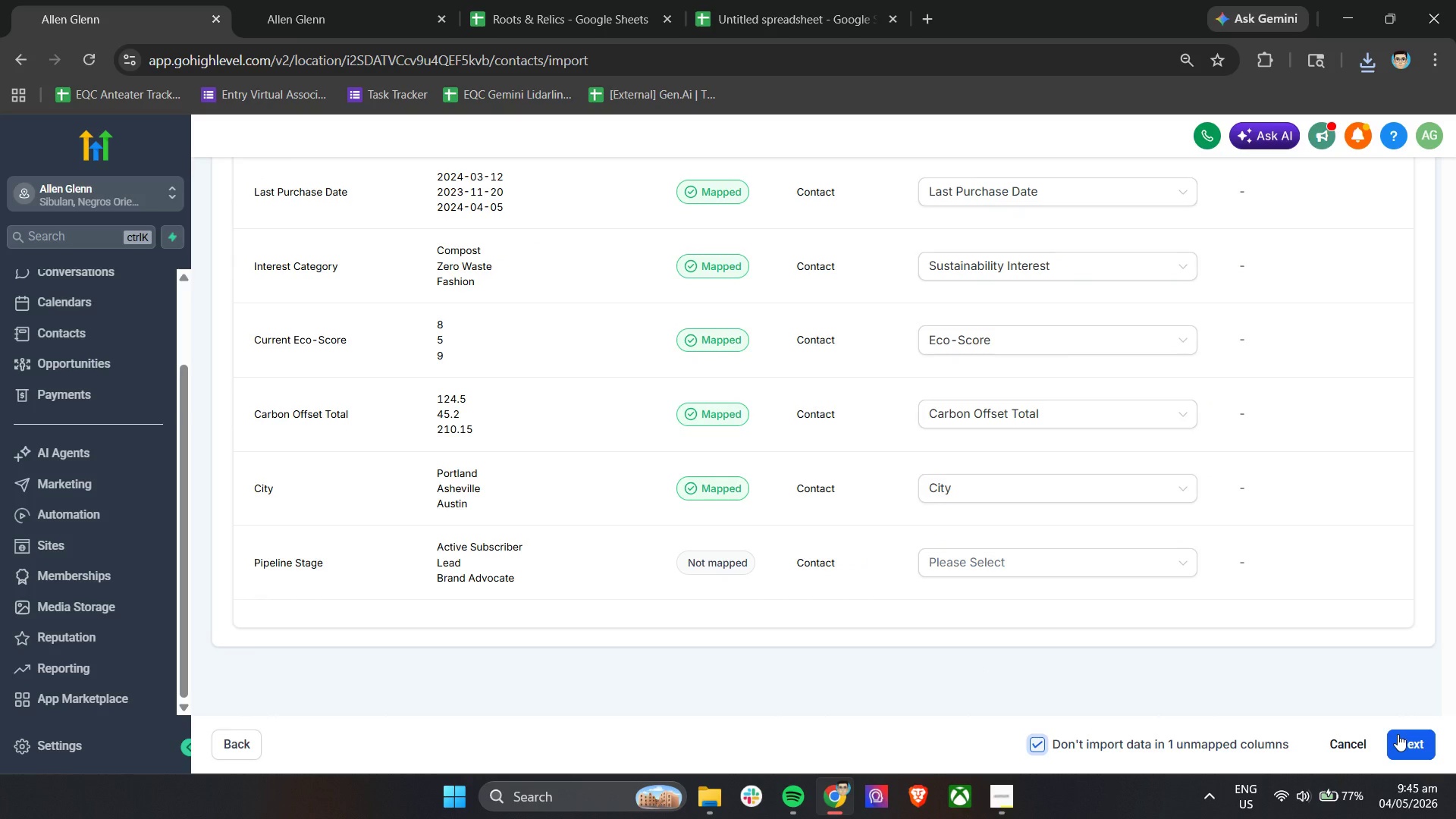 
wait(7.28)
 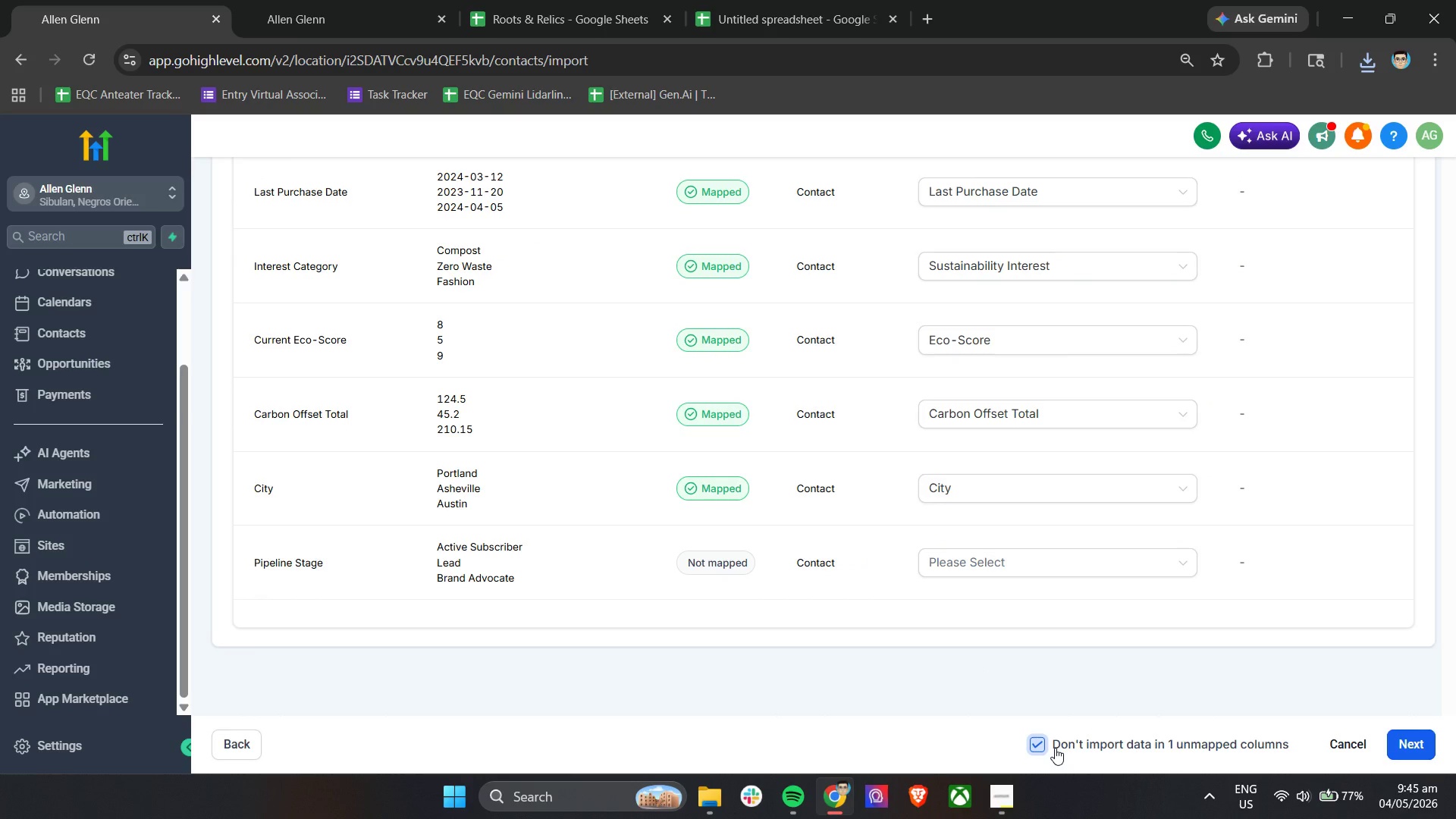 
left_click([1398, 734])
 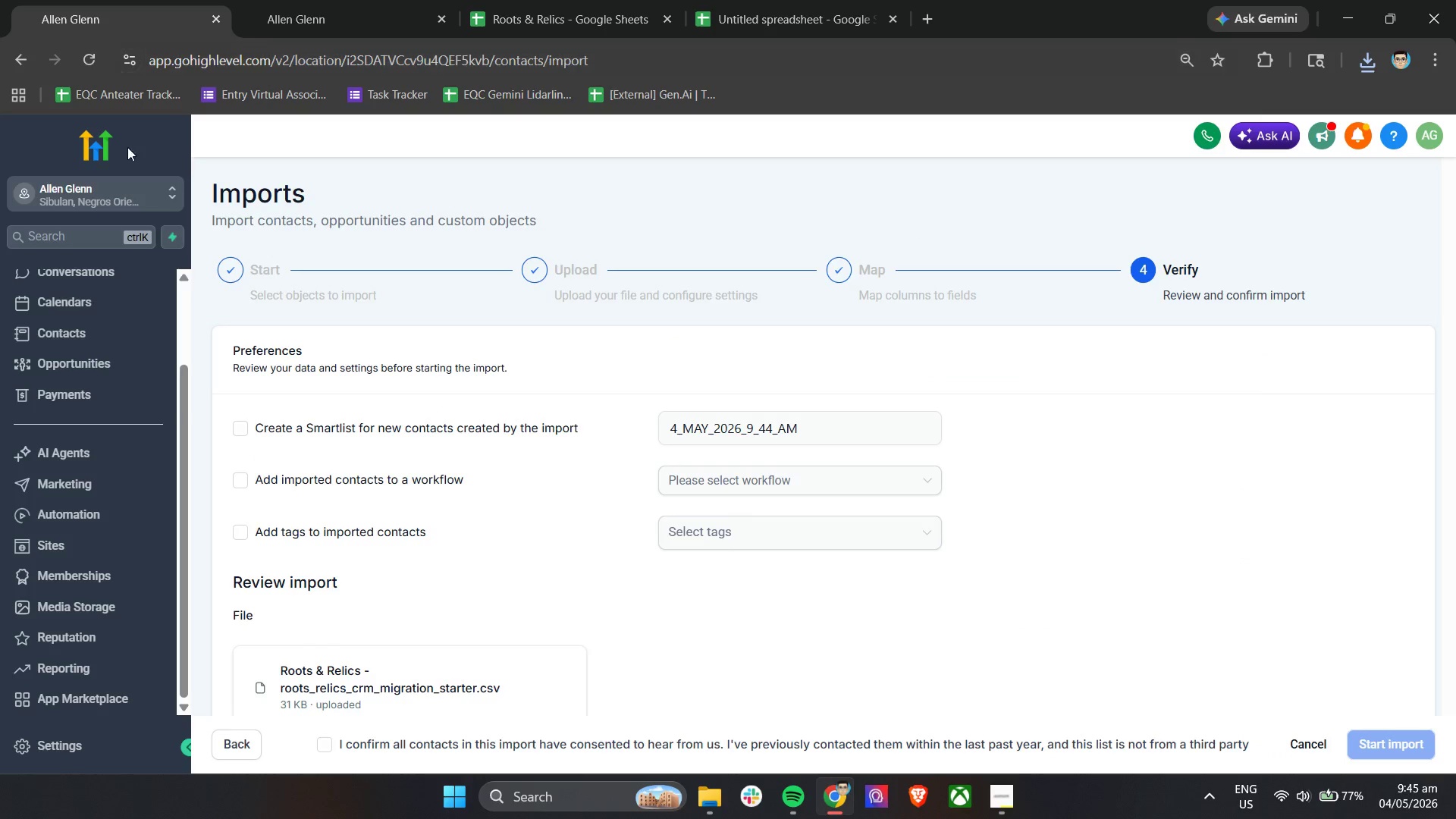 
left_click([246, 429])
 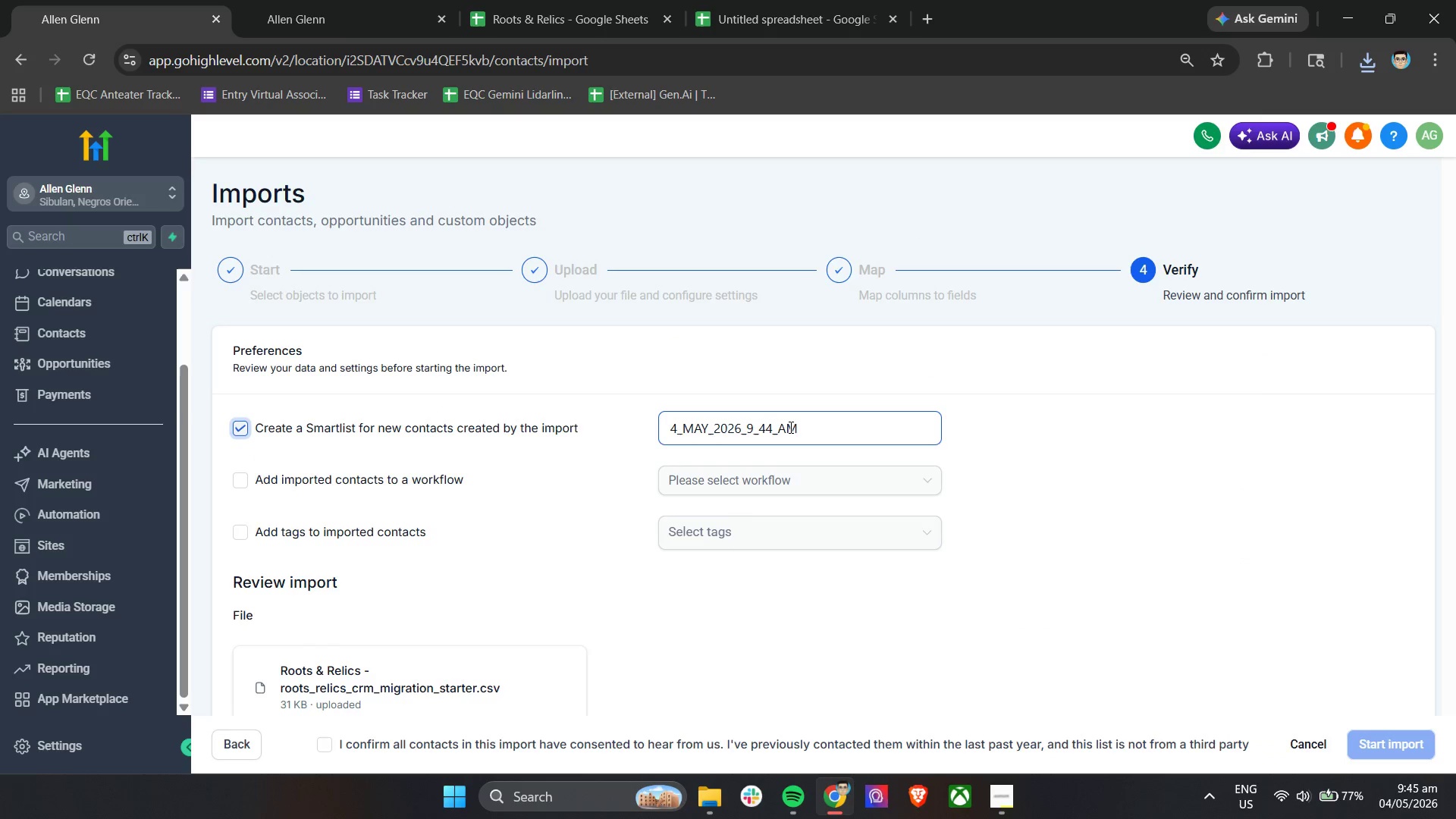 
double_click([798, 429])
 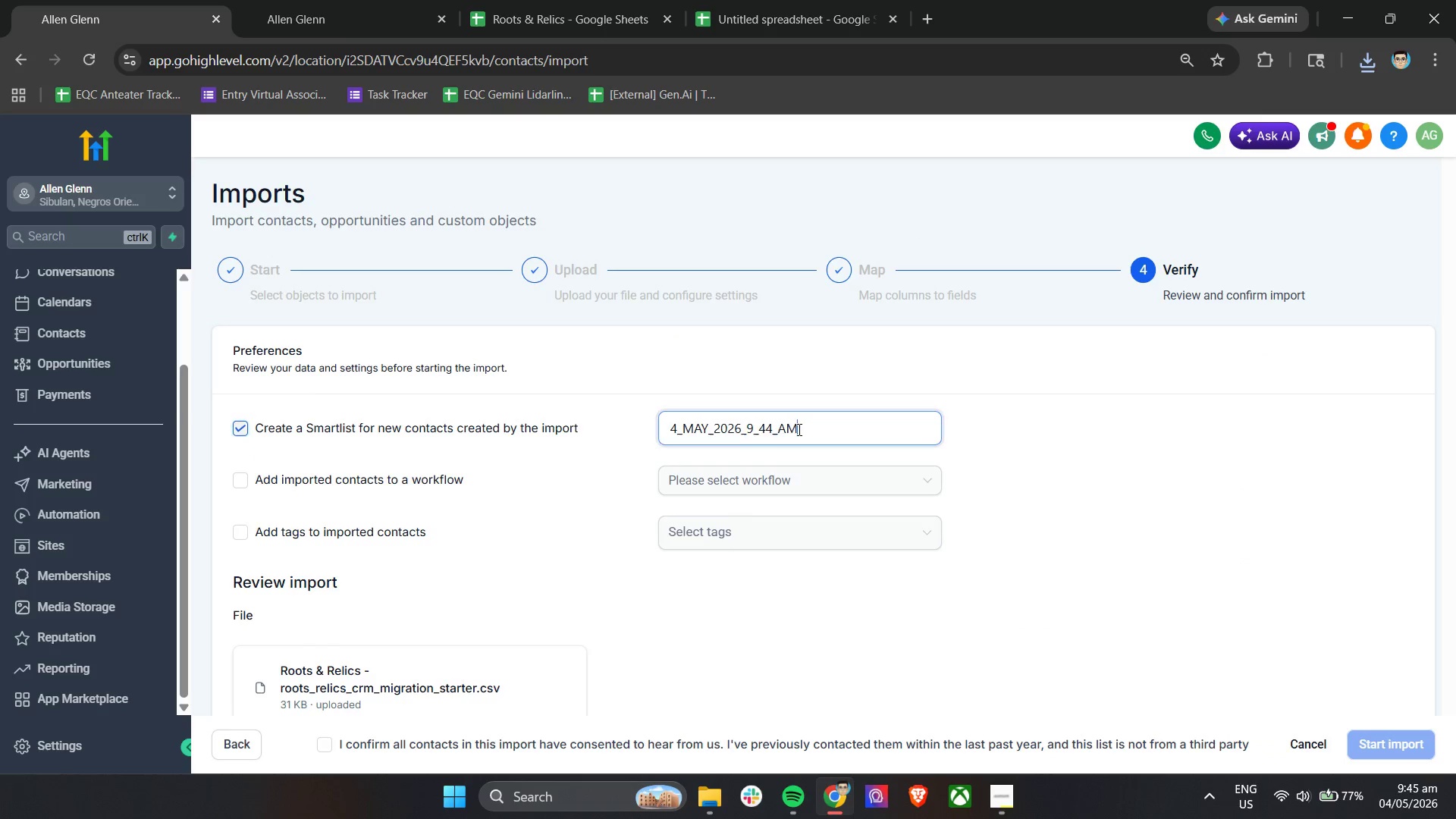 
key(Control+A)
 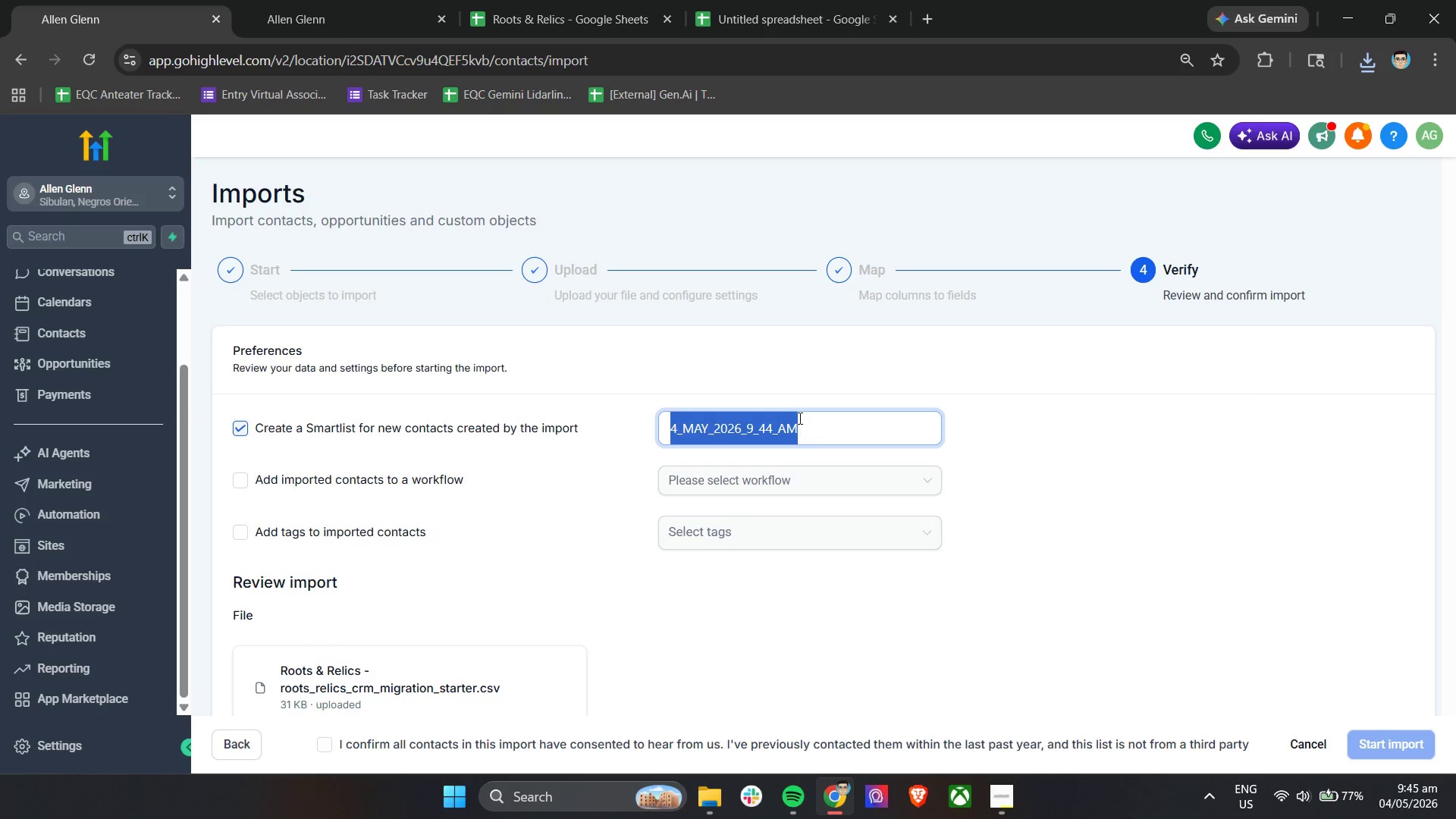 
key(Control+V)
 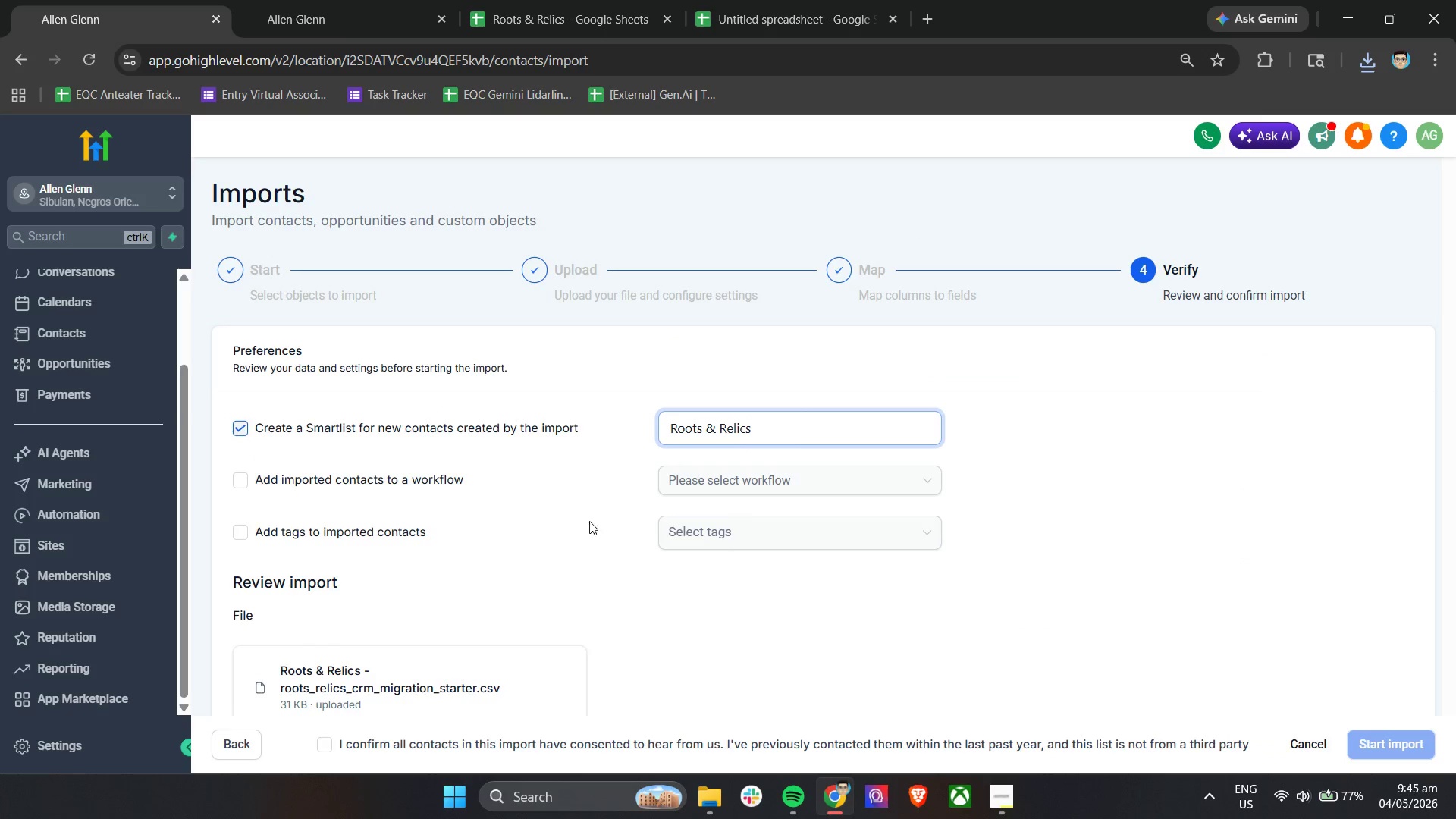 
left_click([569, 539])
 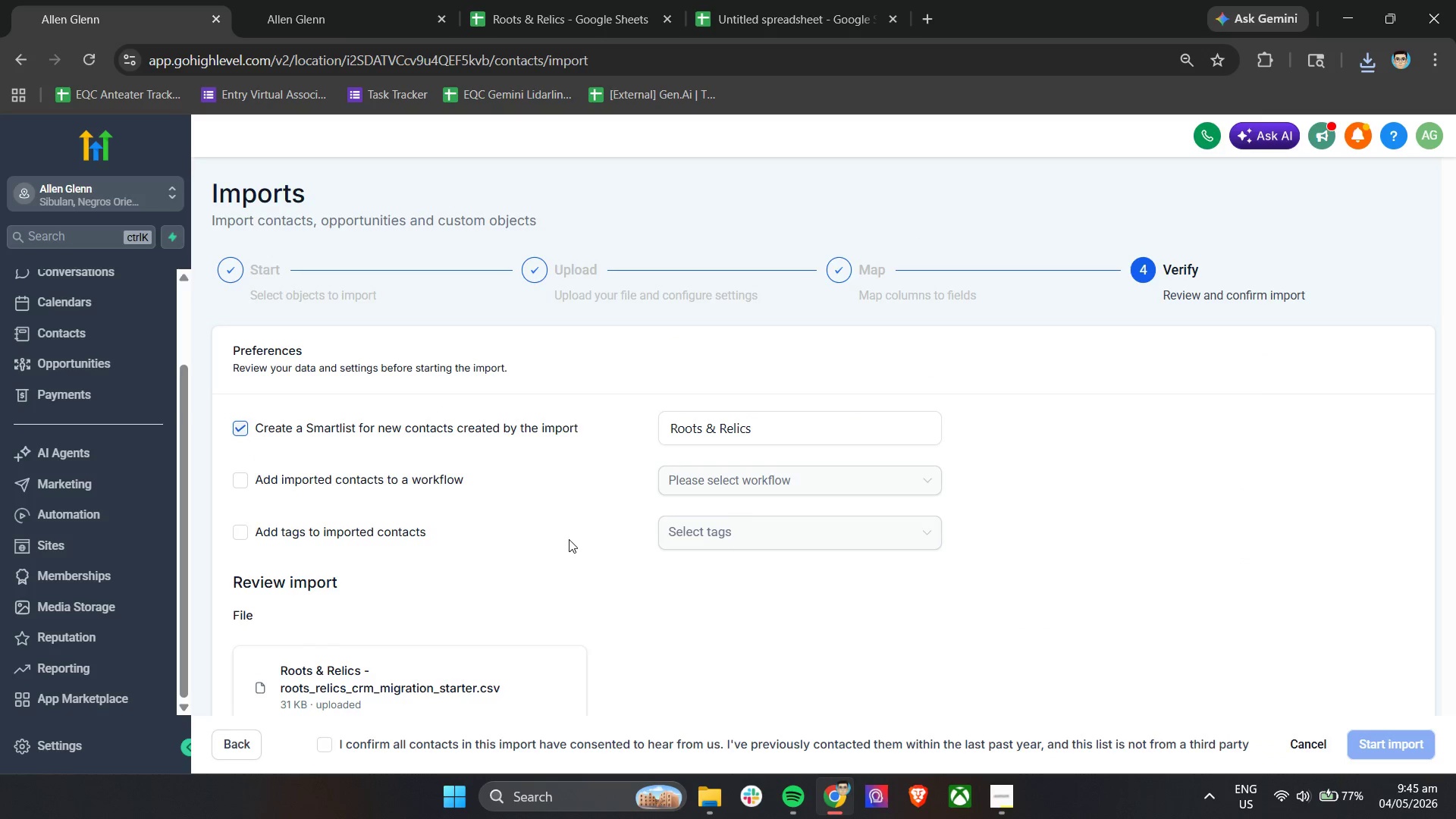 
scroll: coordinate [578, 573], scroll_direction: down, amount: 13.0
 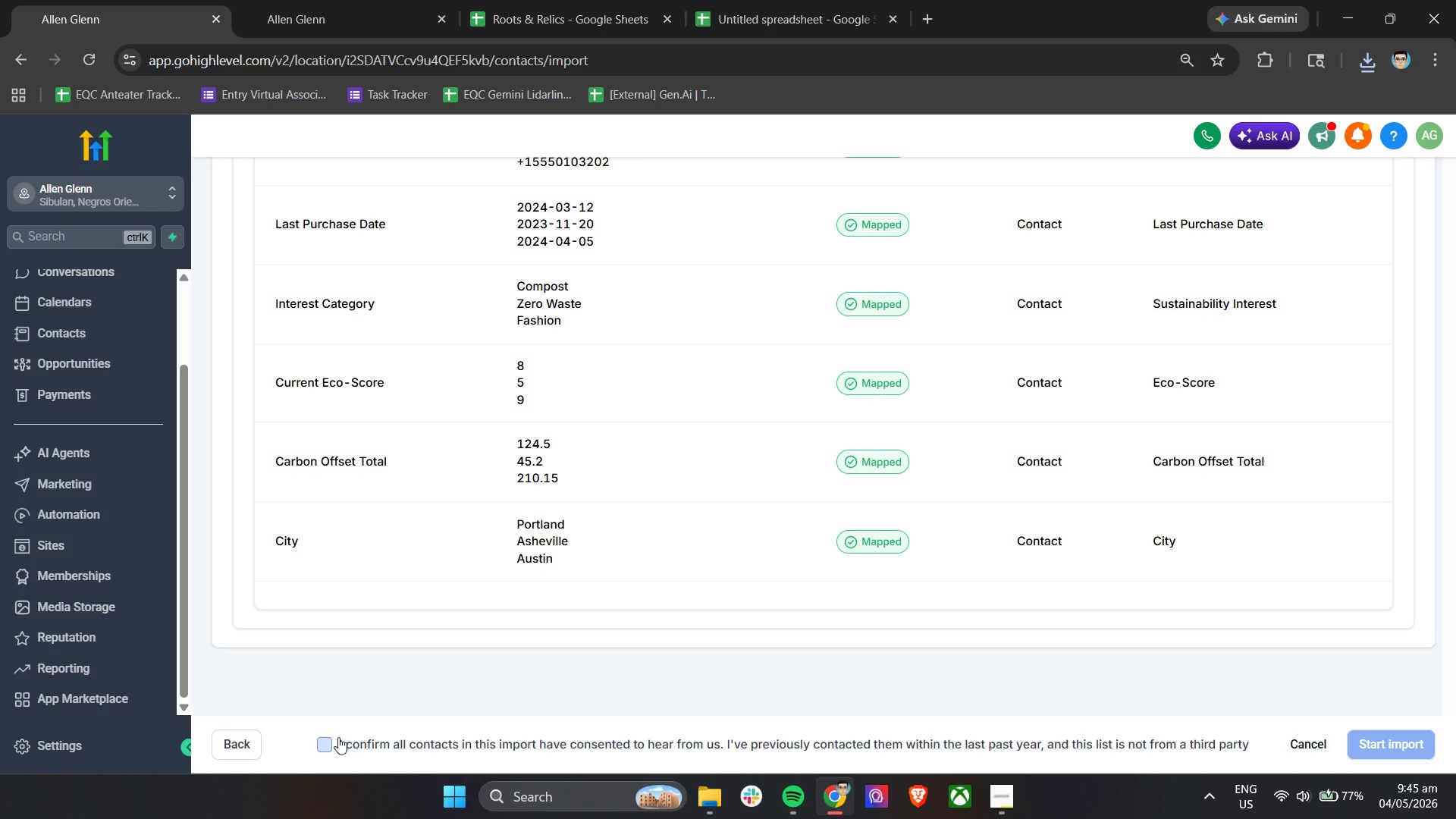 
left_click([334, 739])
 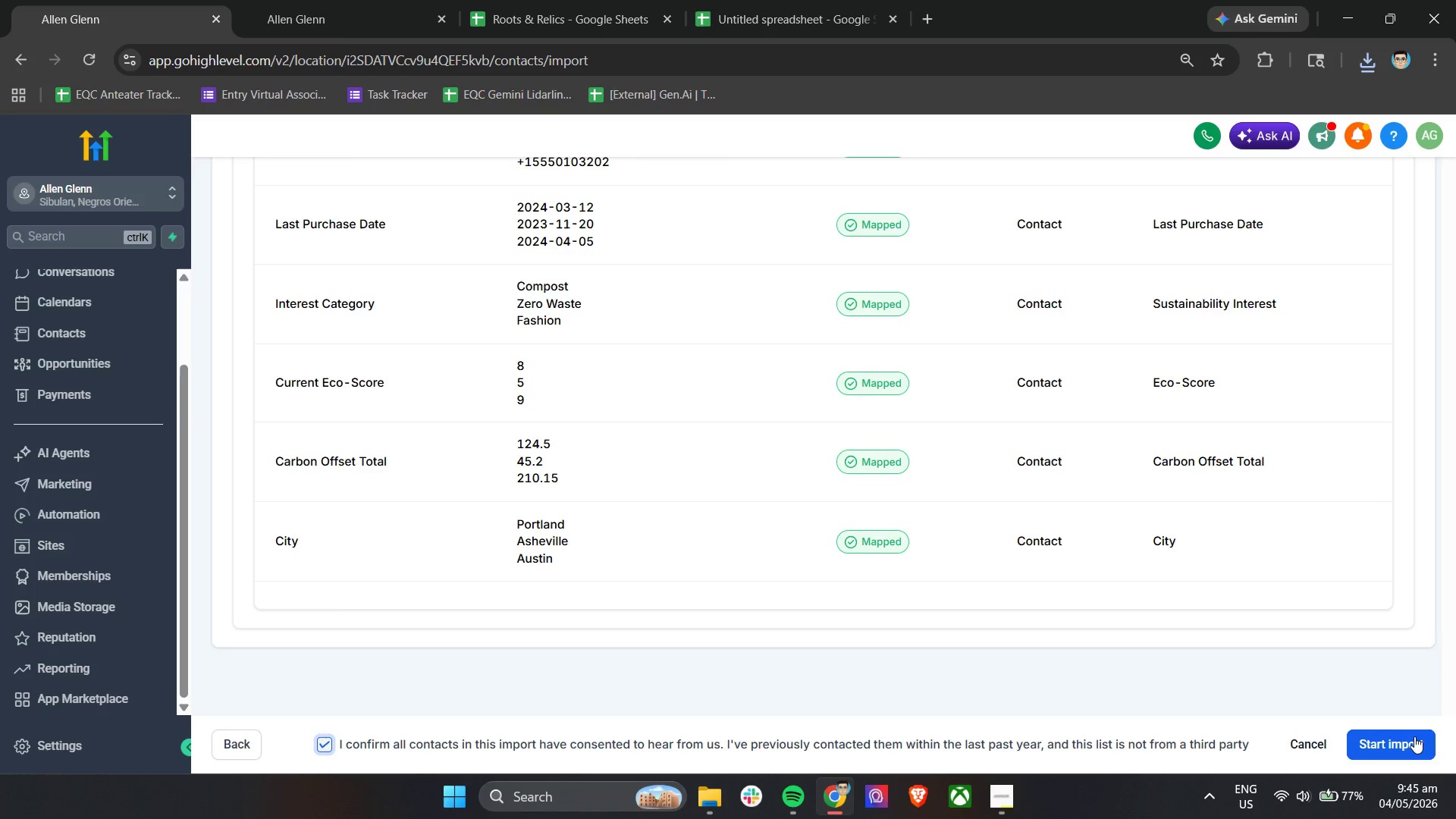 
left_click([1413, 737])
 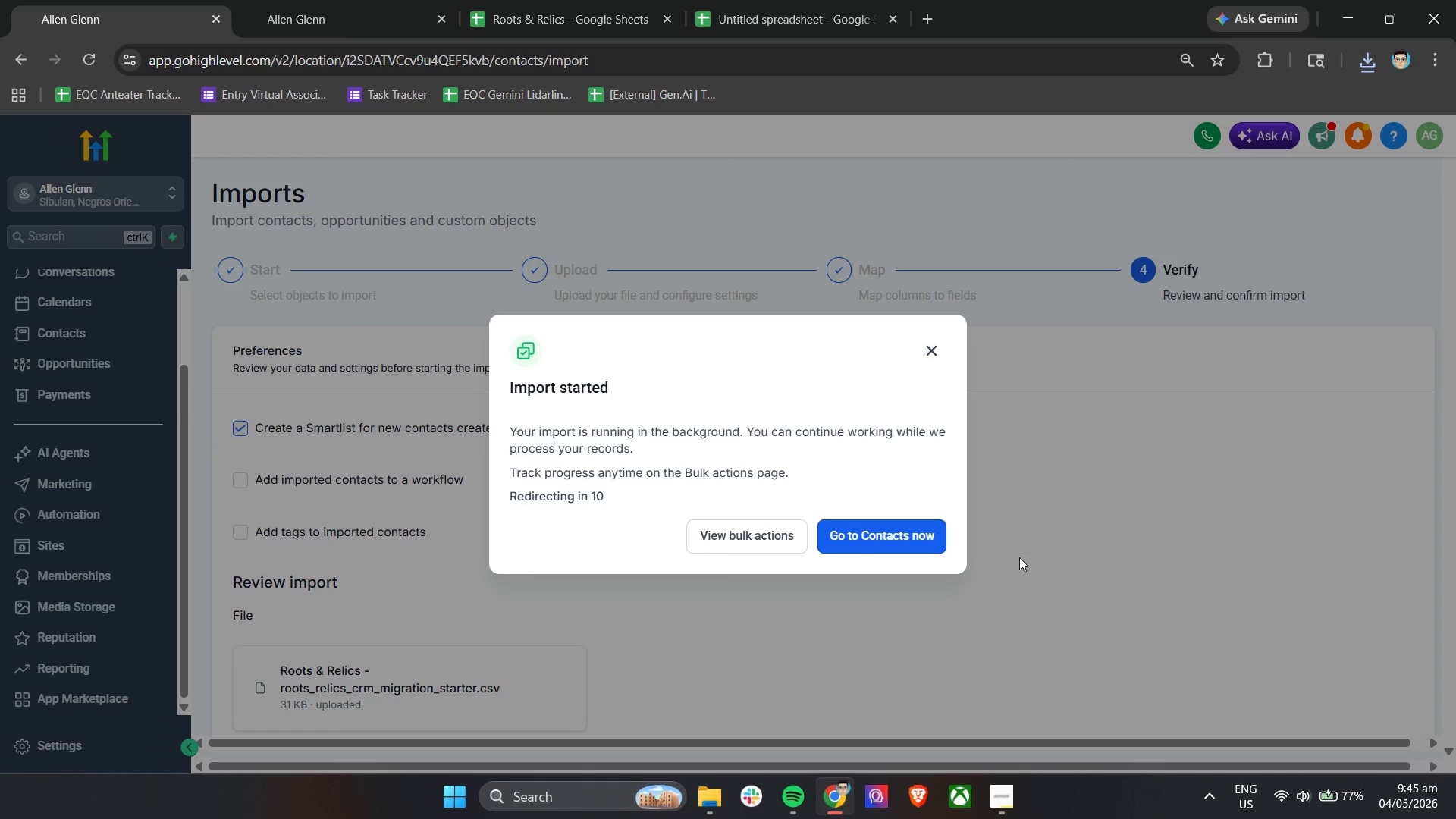 
left_click([764, 535])
 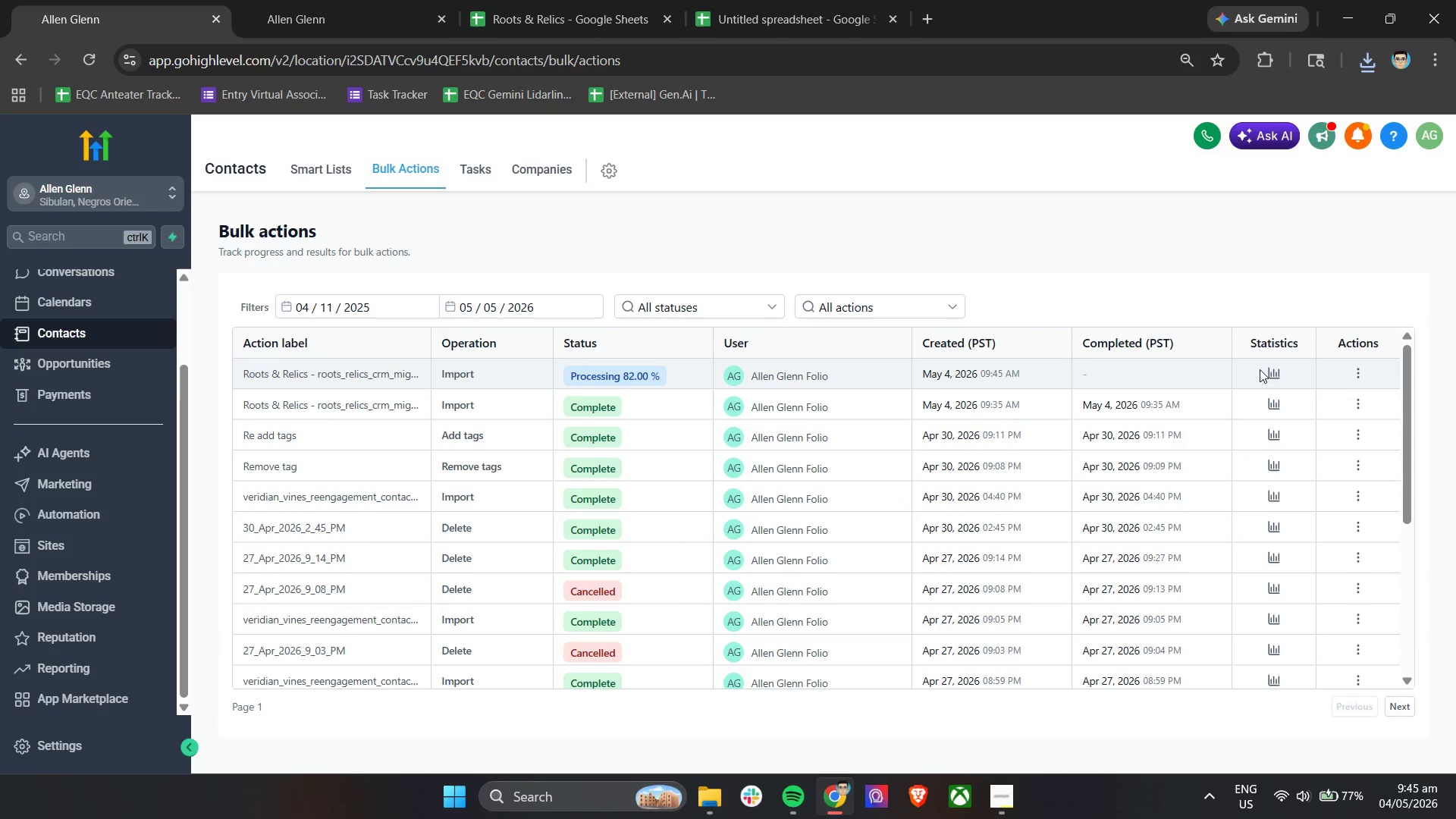 
left_click([1282, 378])
 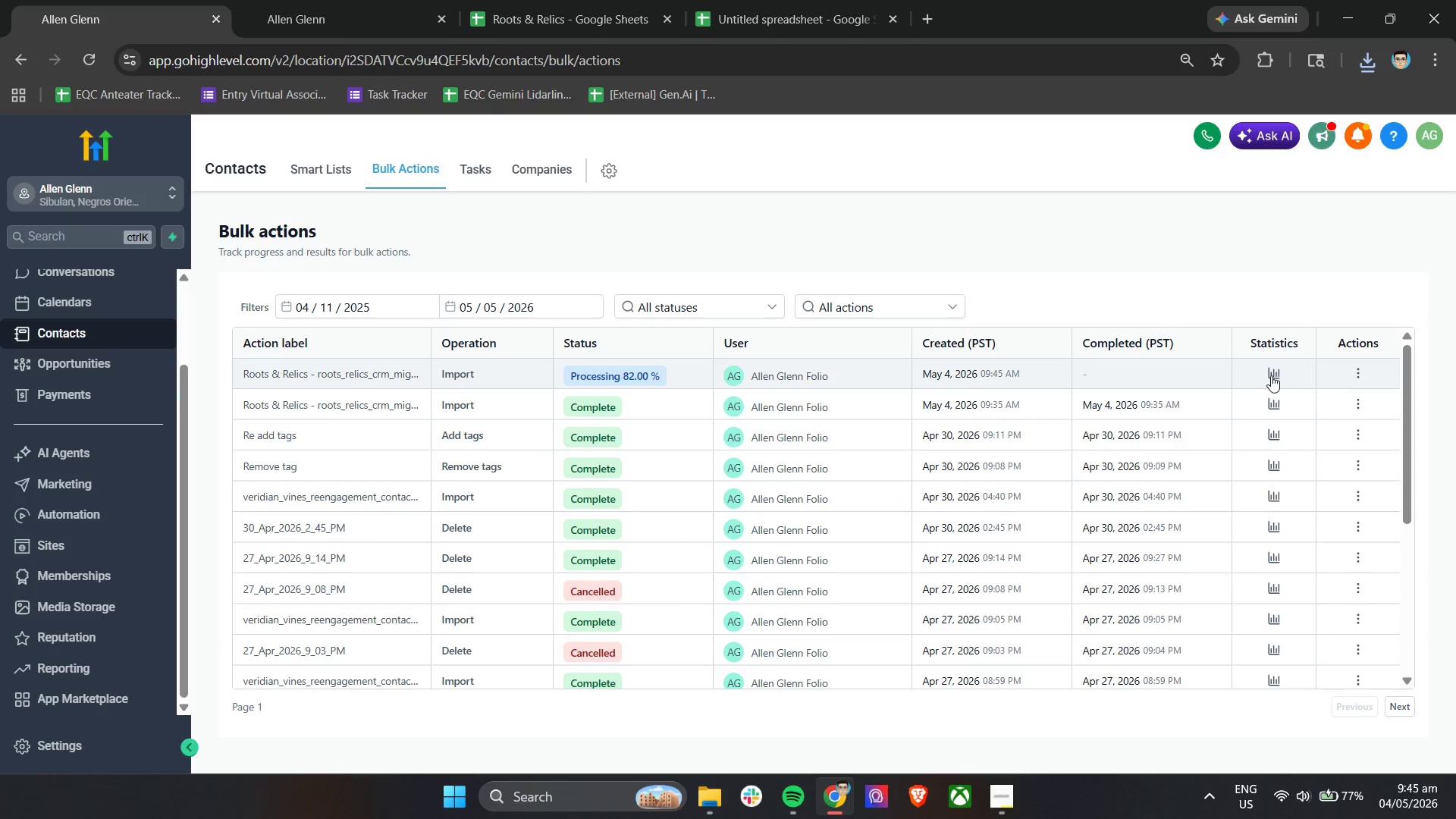 
left_click([1269, 375])
 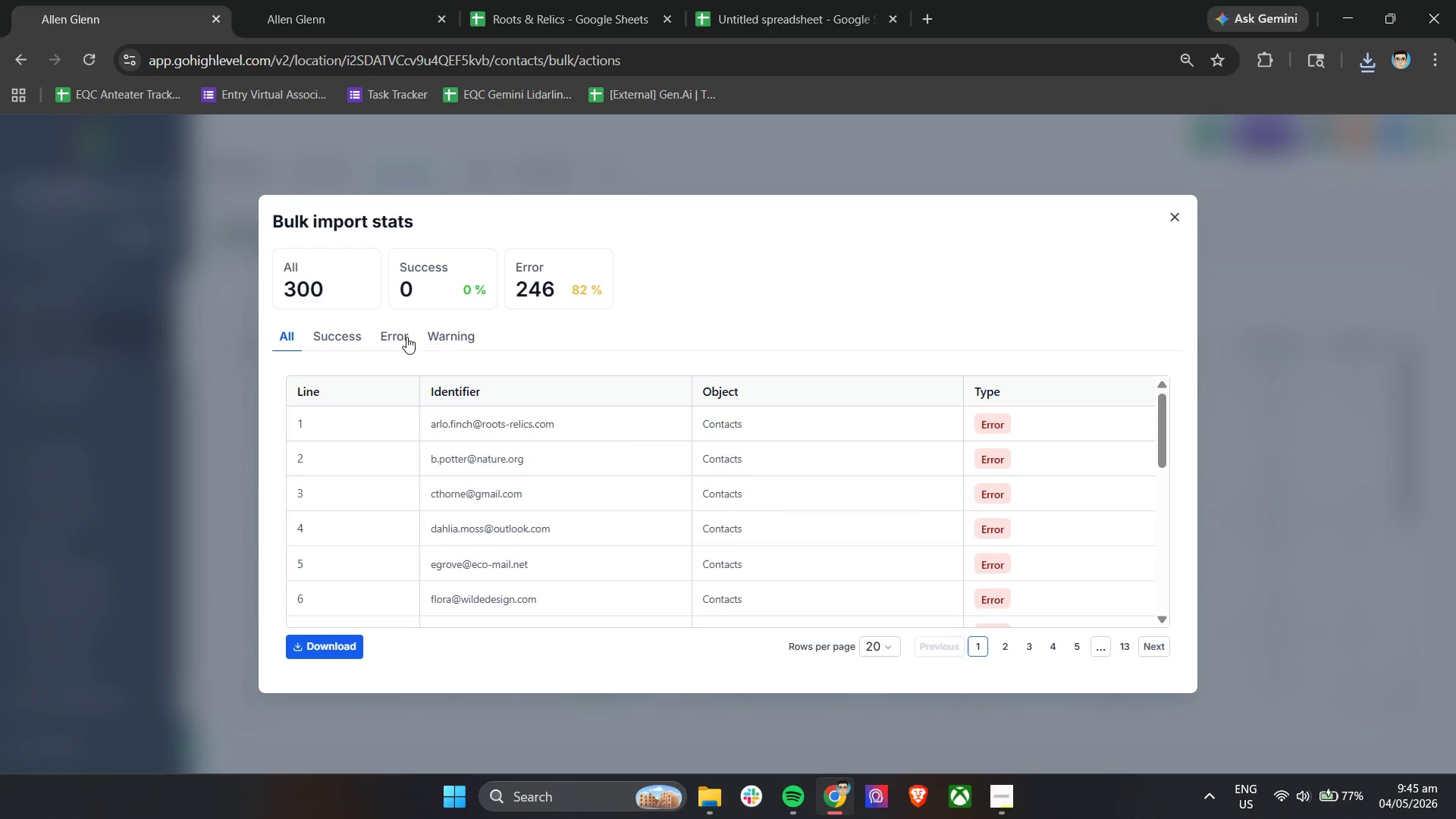 
left_click([428, 332])
 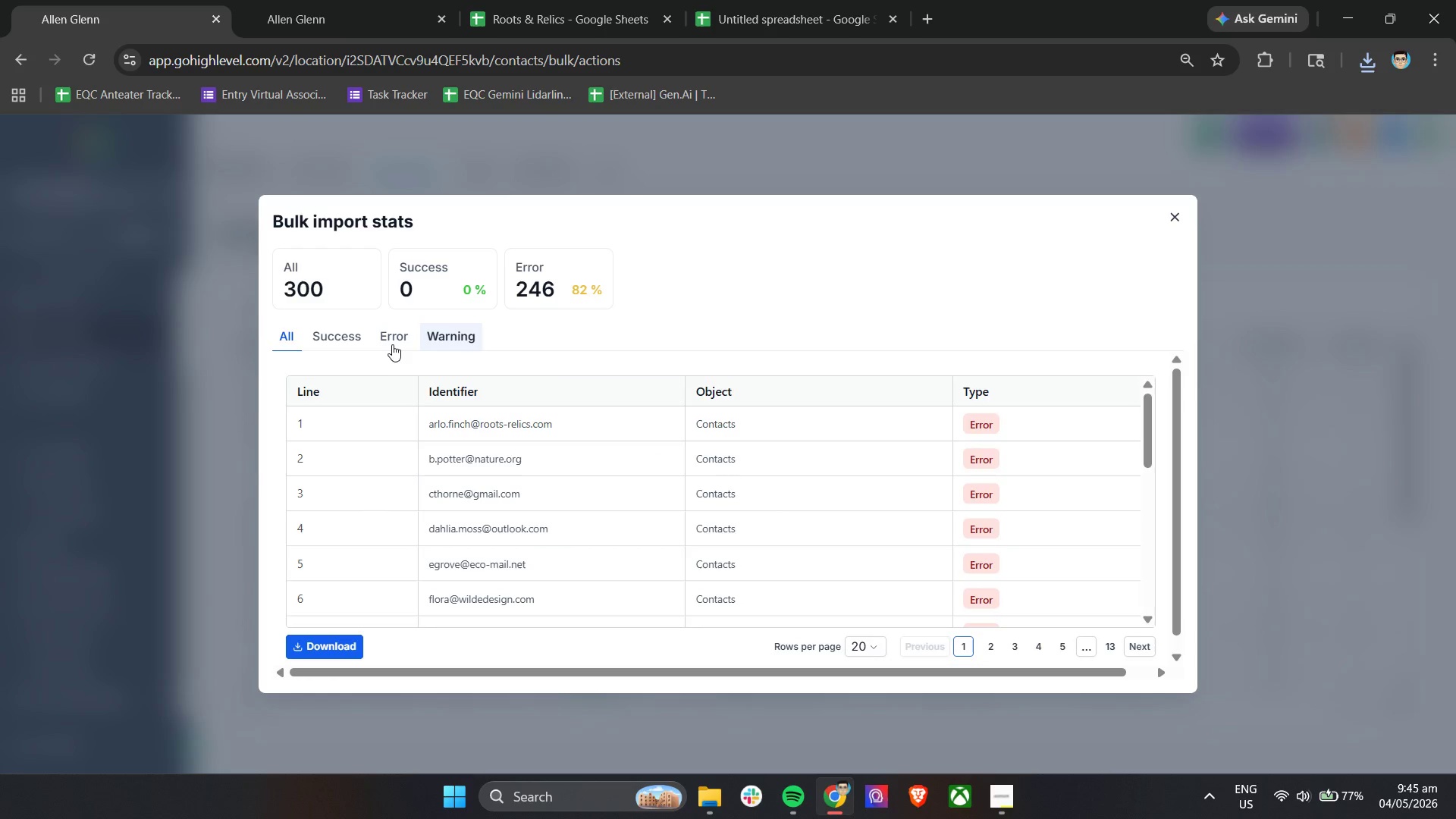 
left_click([393, 342])
 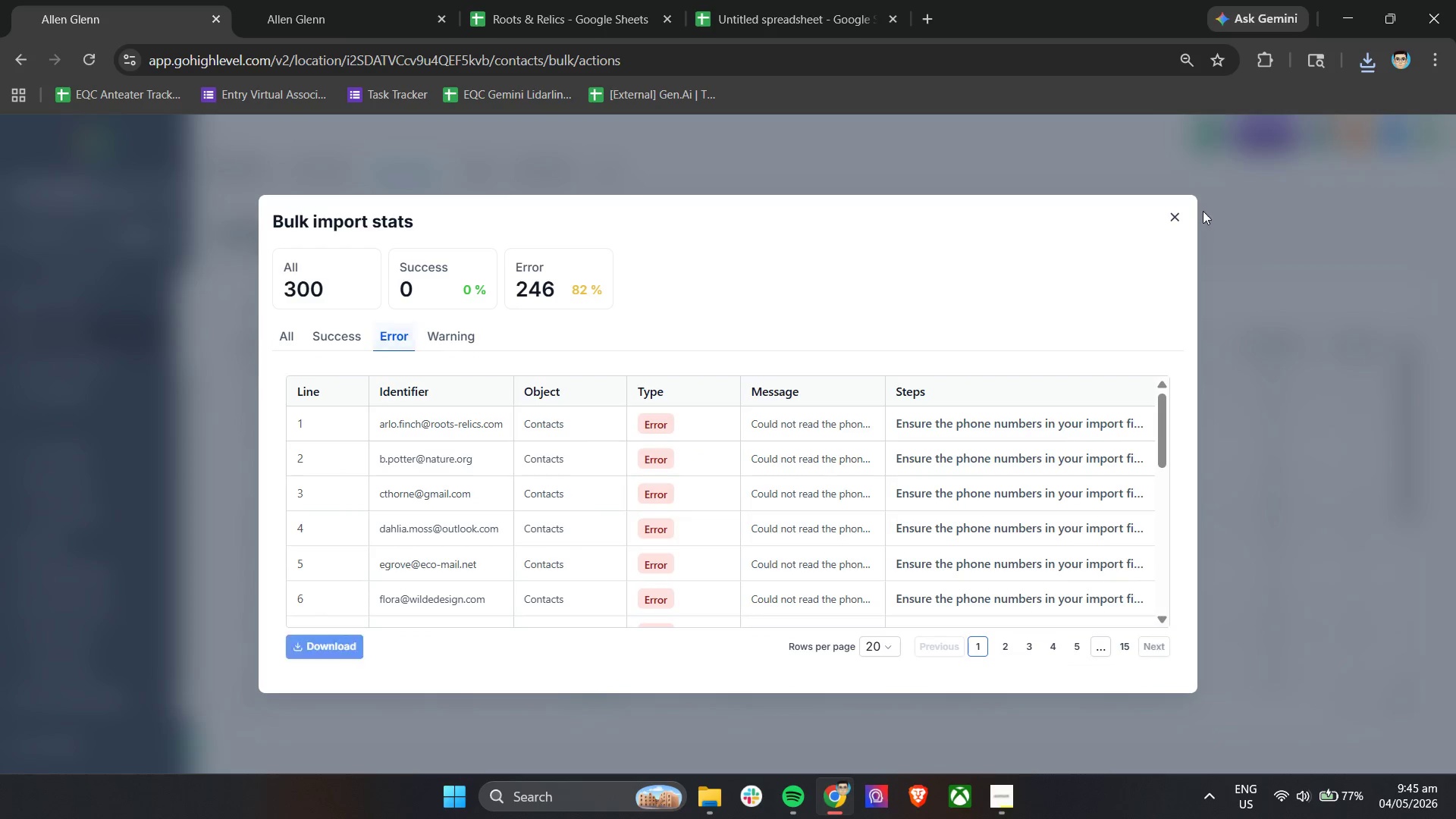 
left_click([1177, 210])
 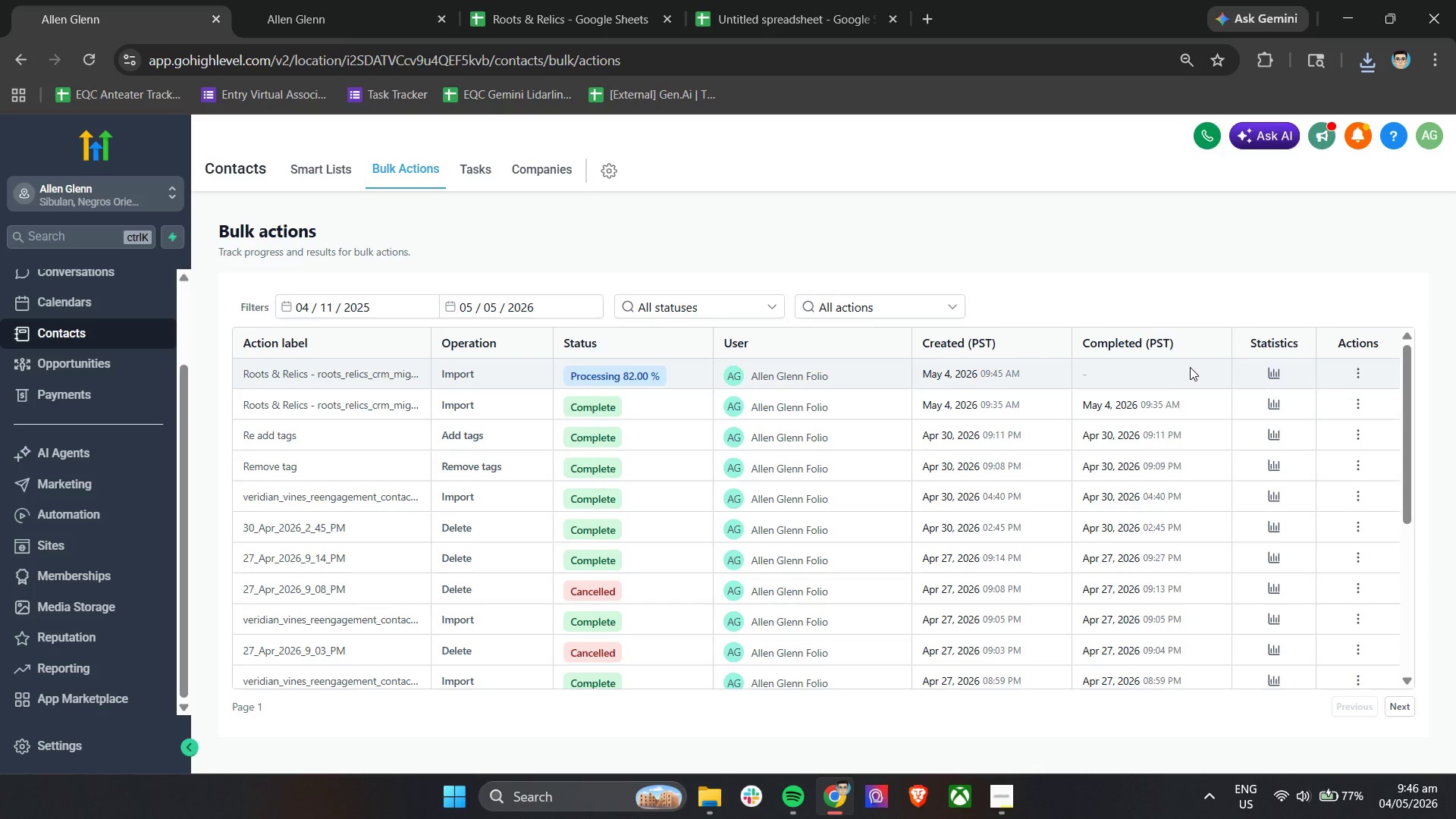 
left_click([1271, 377])
 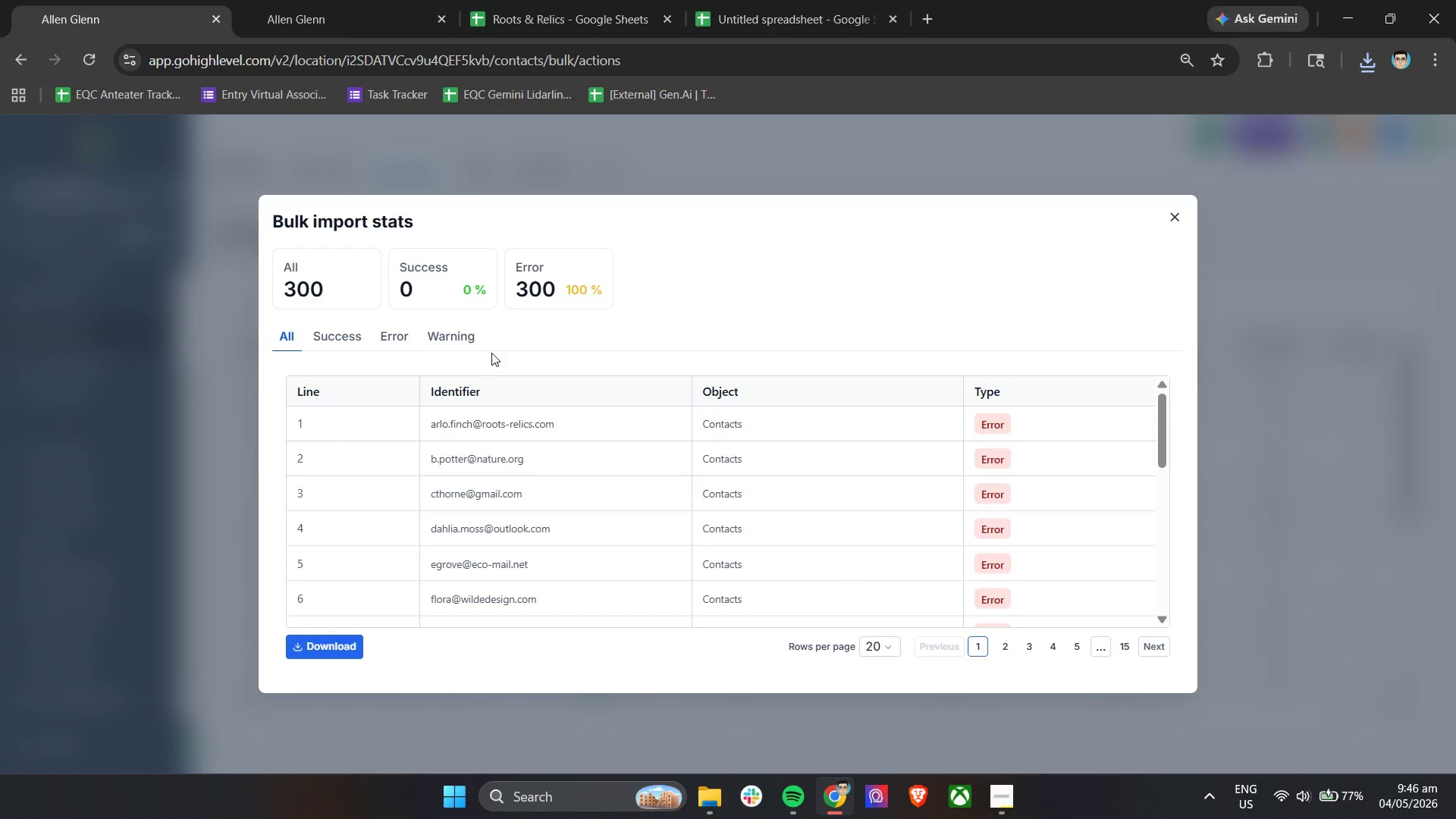 
left_click([457, 338])
 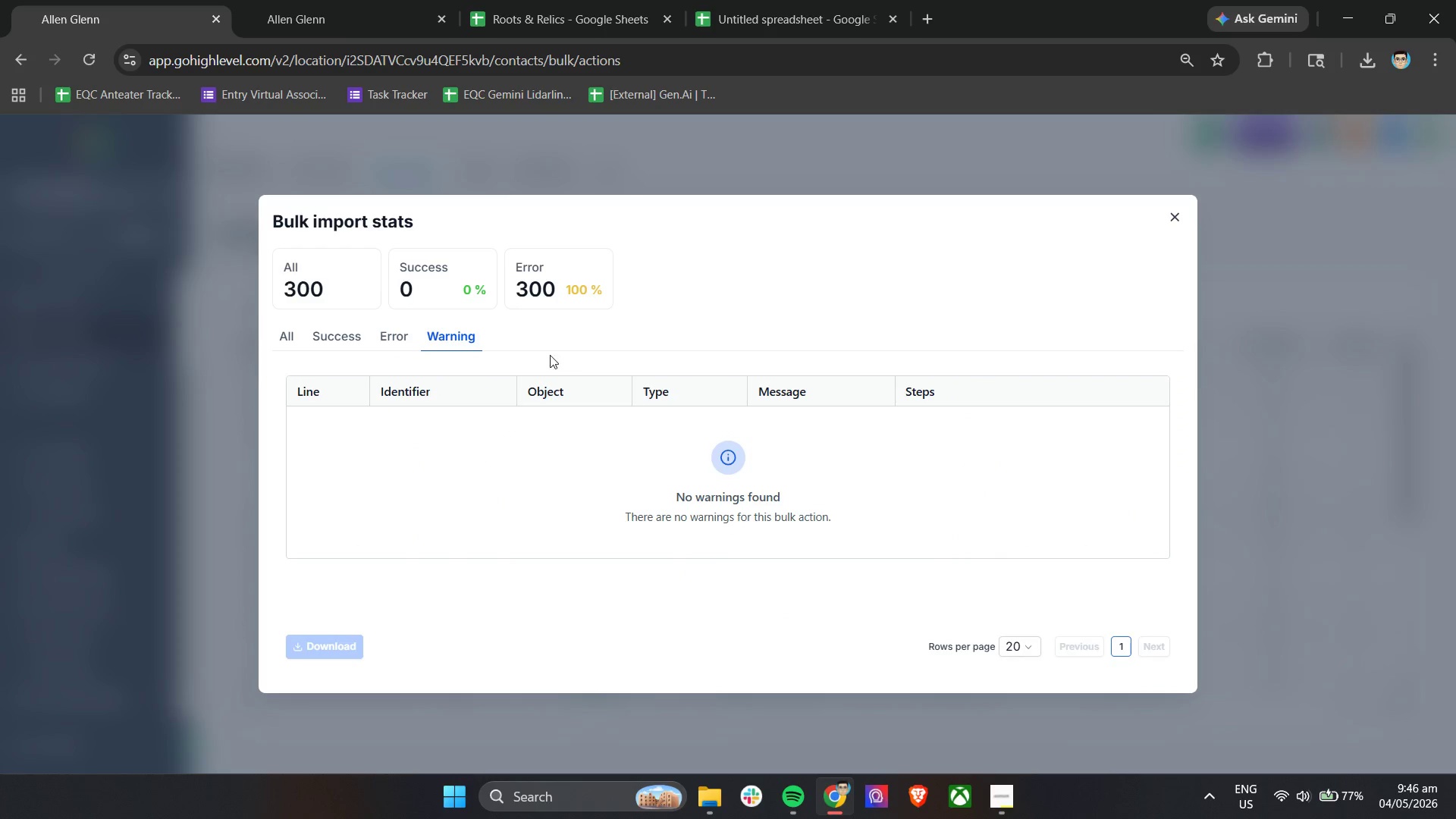 
left_click([403, 344])
 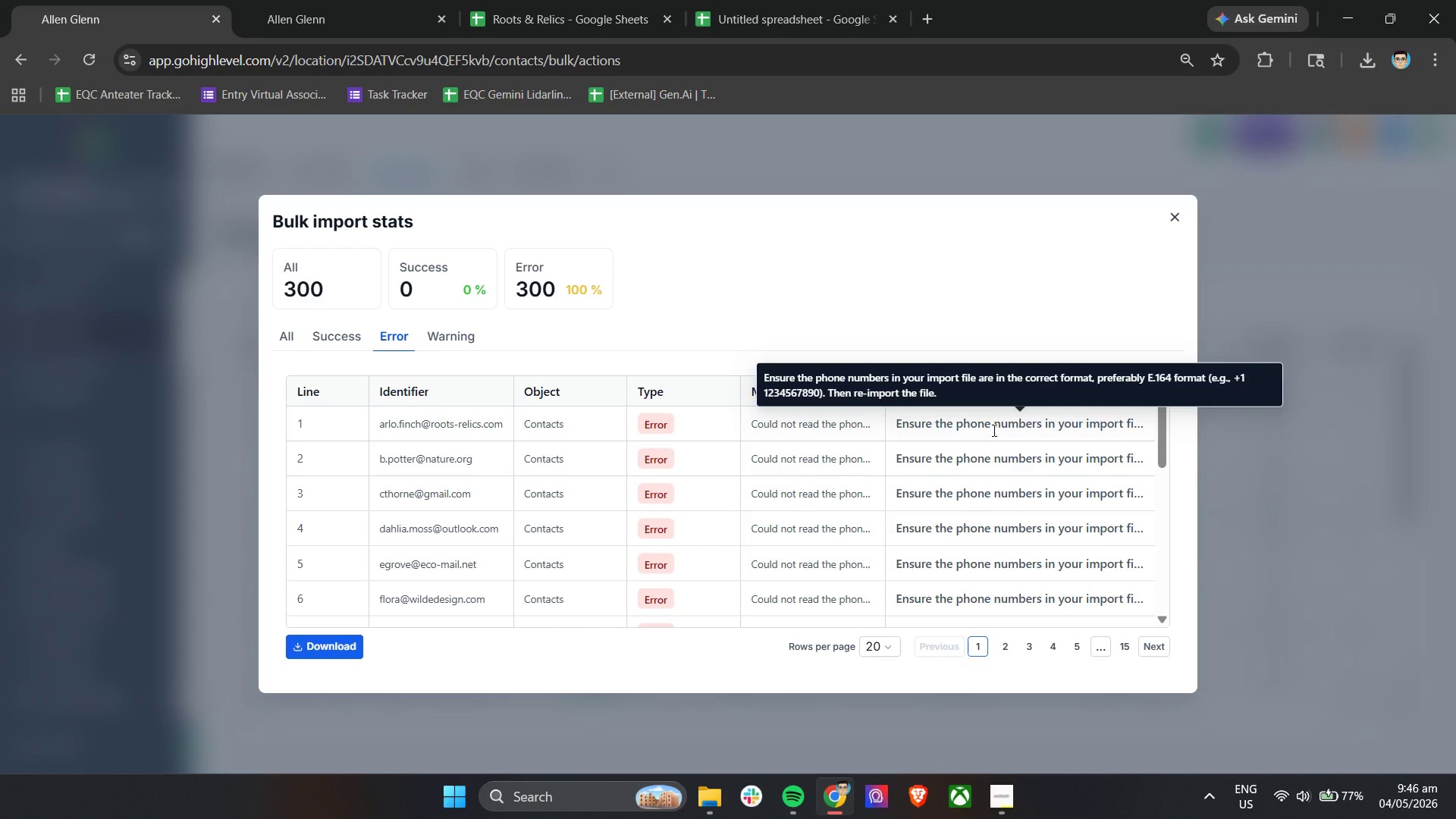 
wait(15.26)
 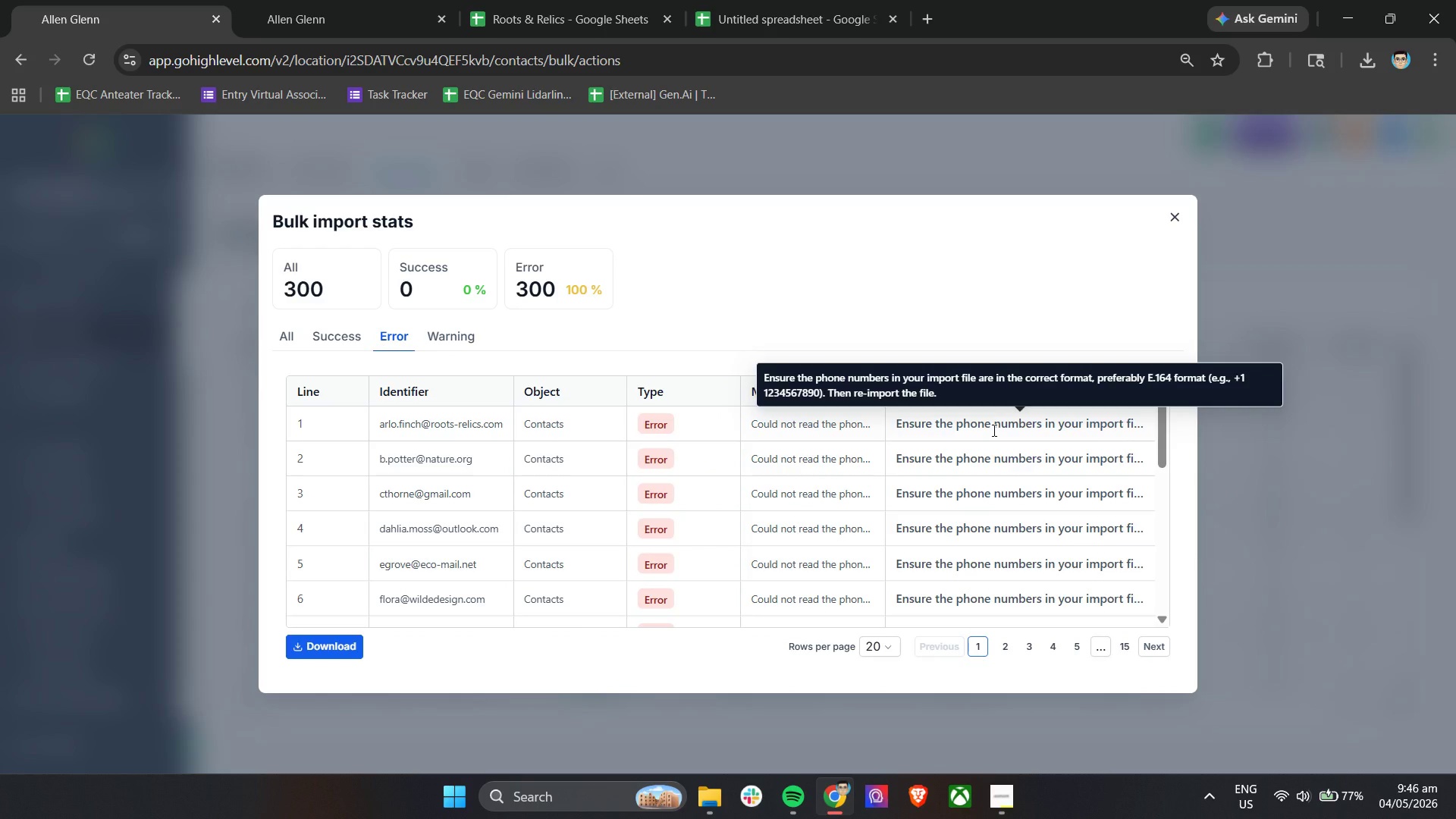 
left_click([698, 796])
 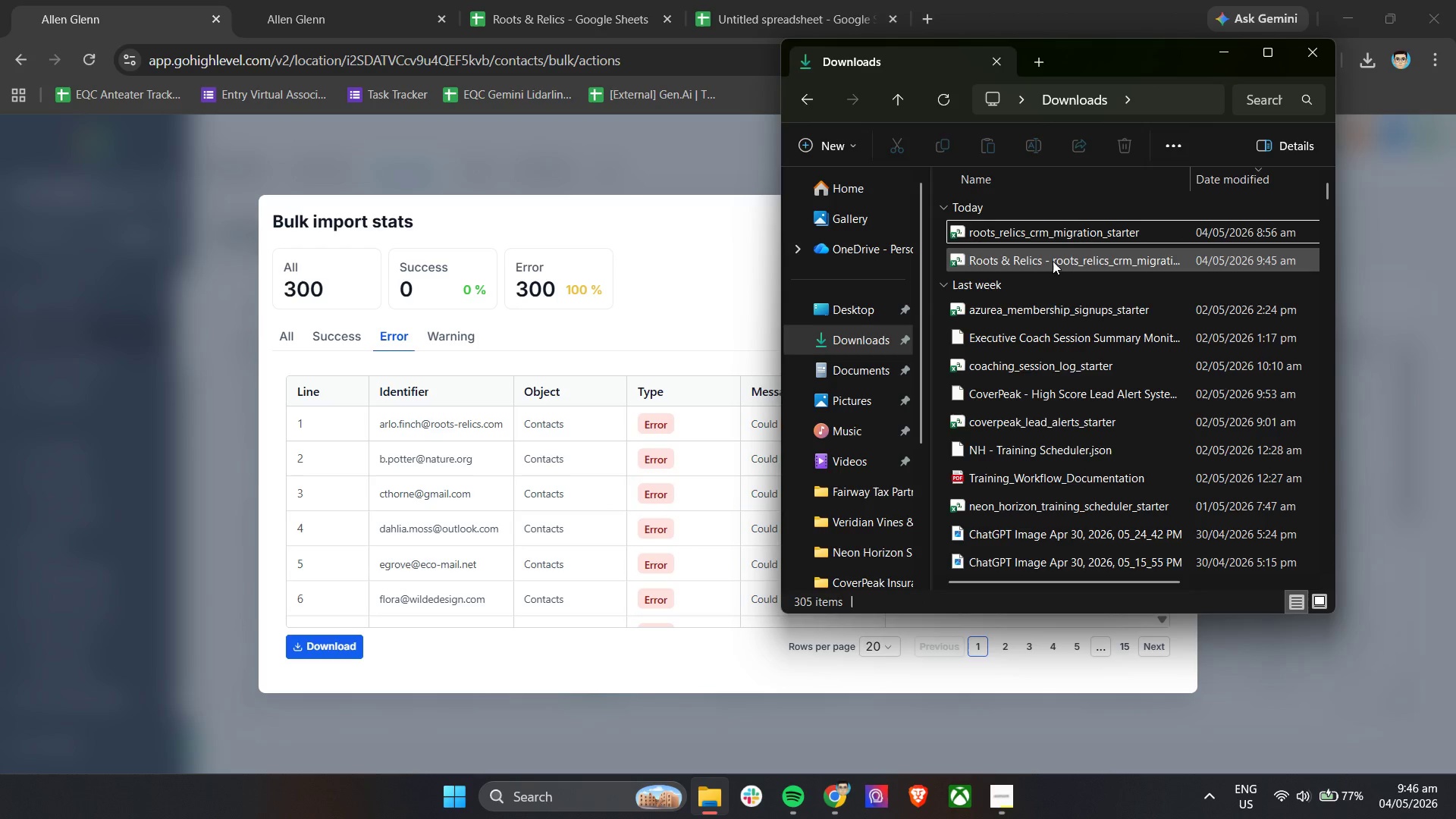 
double_click([1053, 261])
 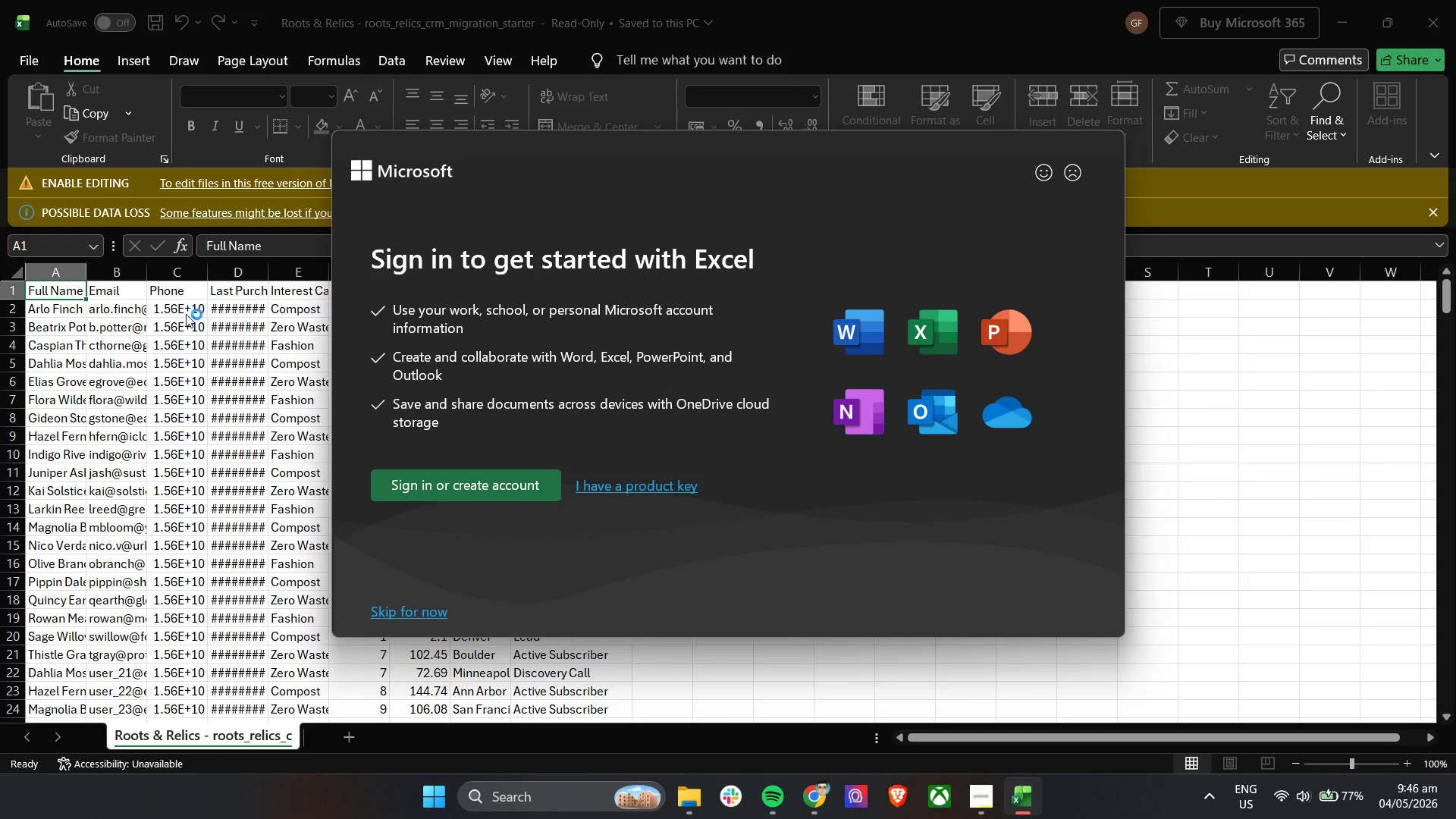 
wait(7.75)
 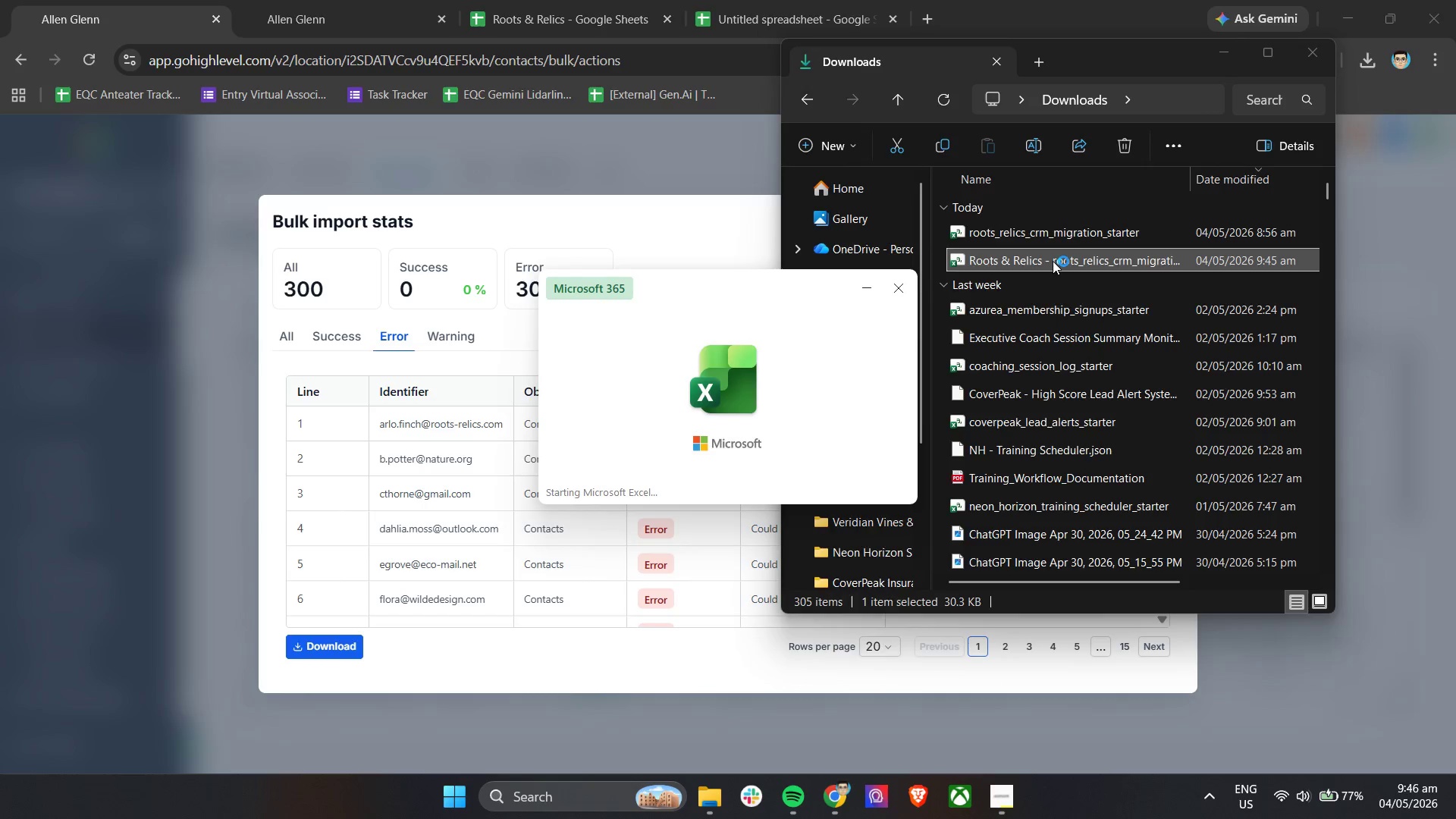 
left_click([205, 268])
 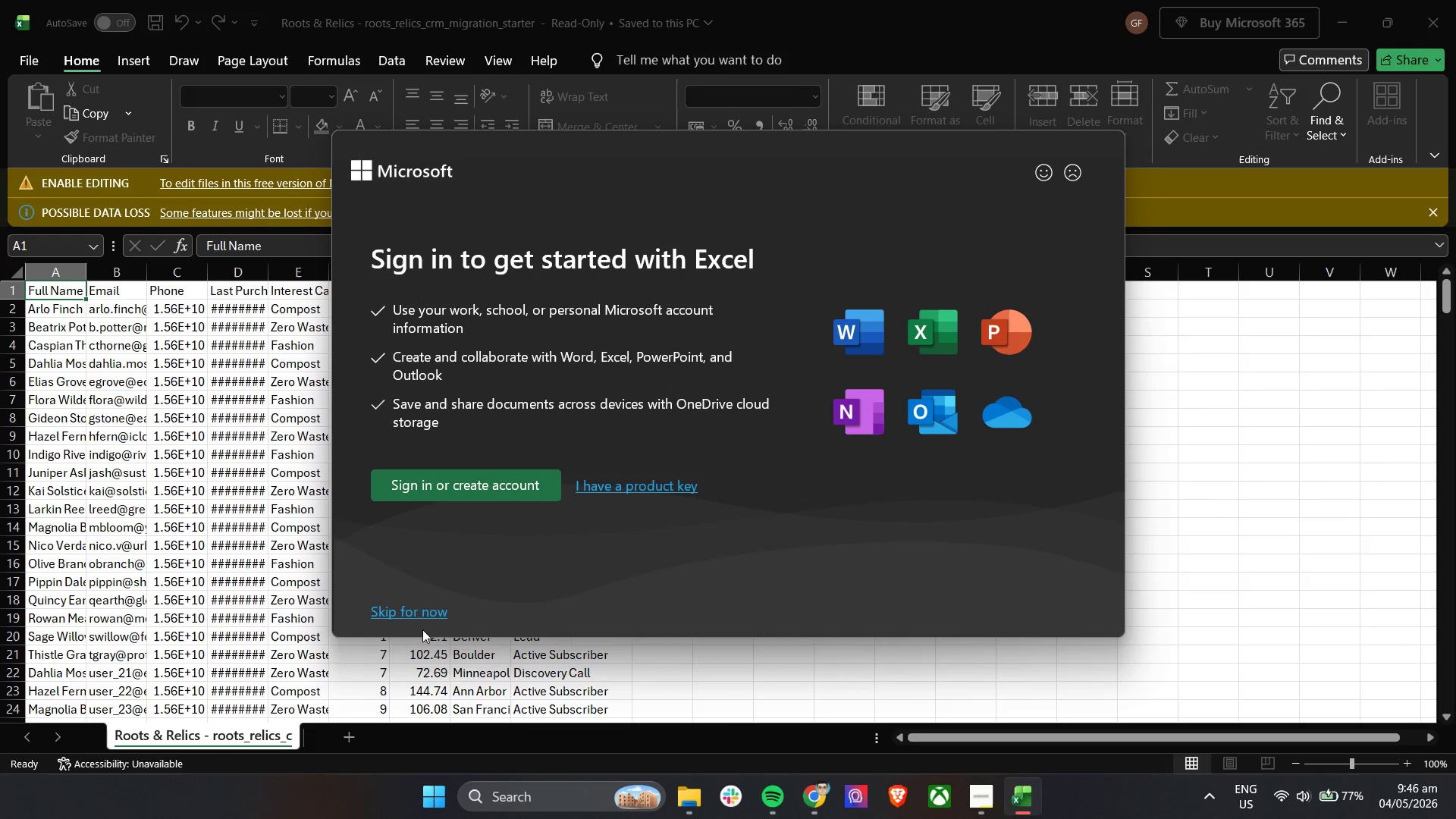 
left_click([391, 612])
 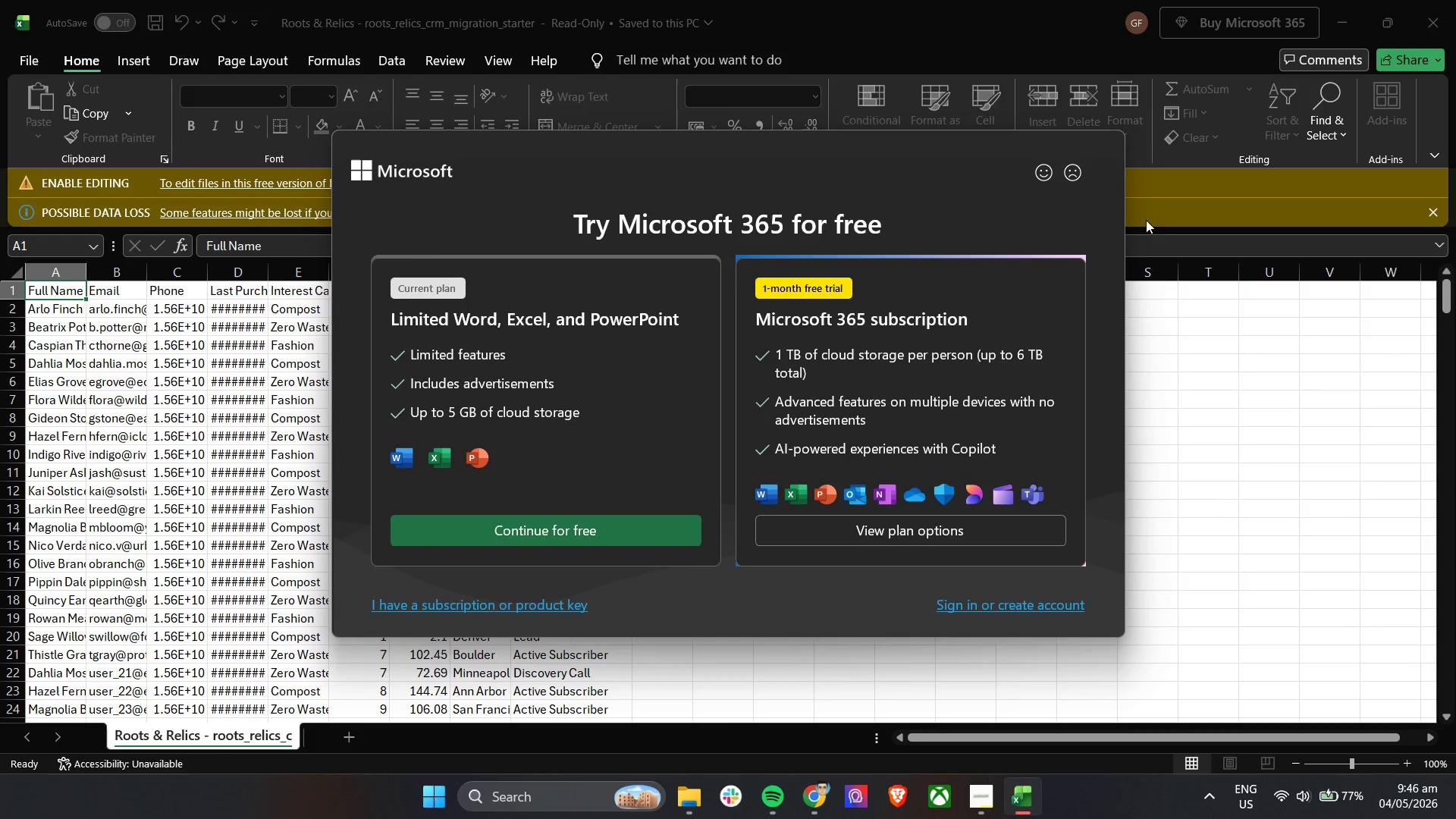 
left_click([1211, 244])
 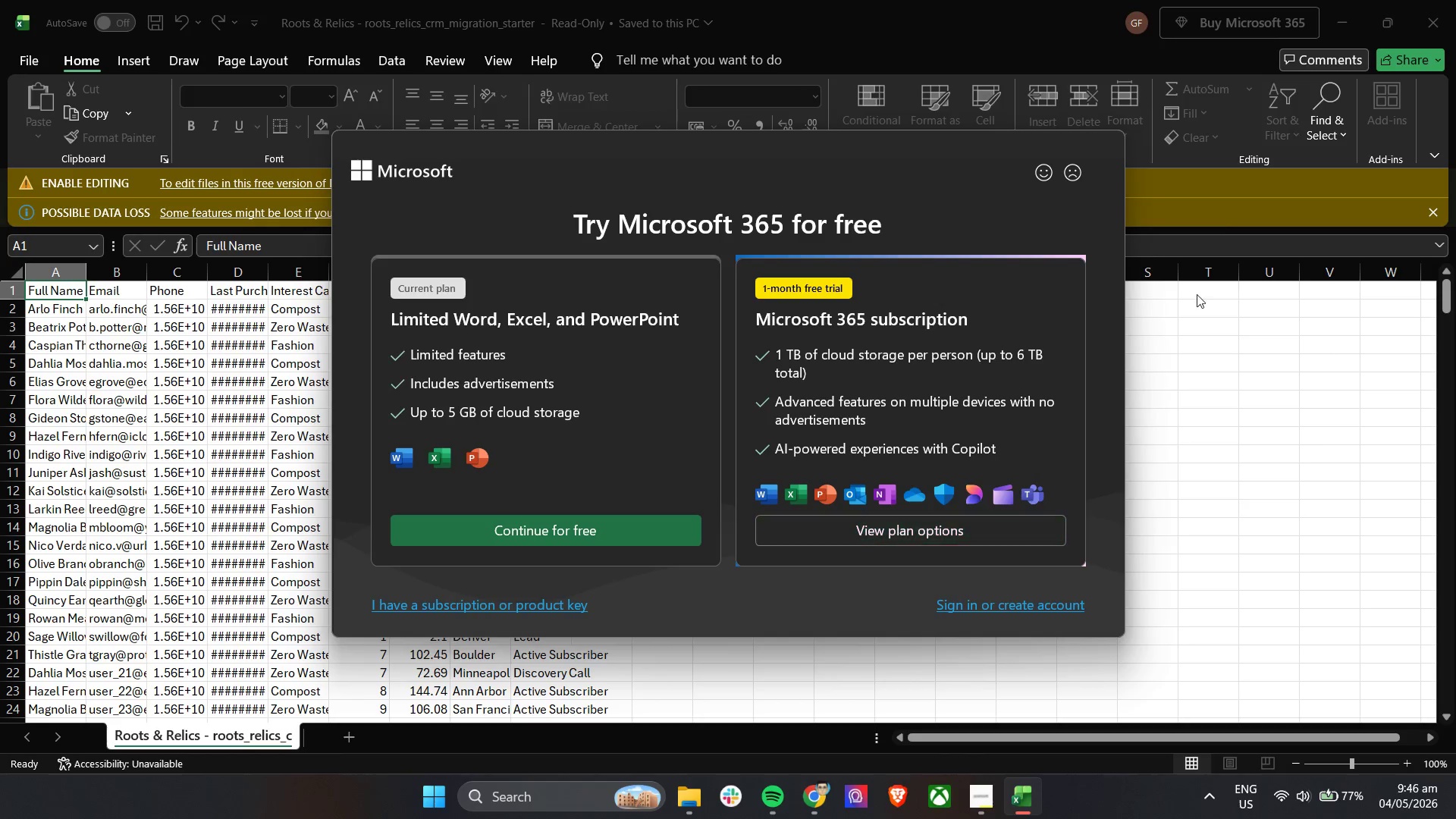 
left_click([1225, 224])
 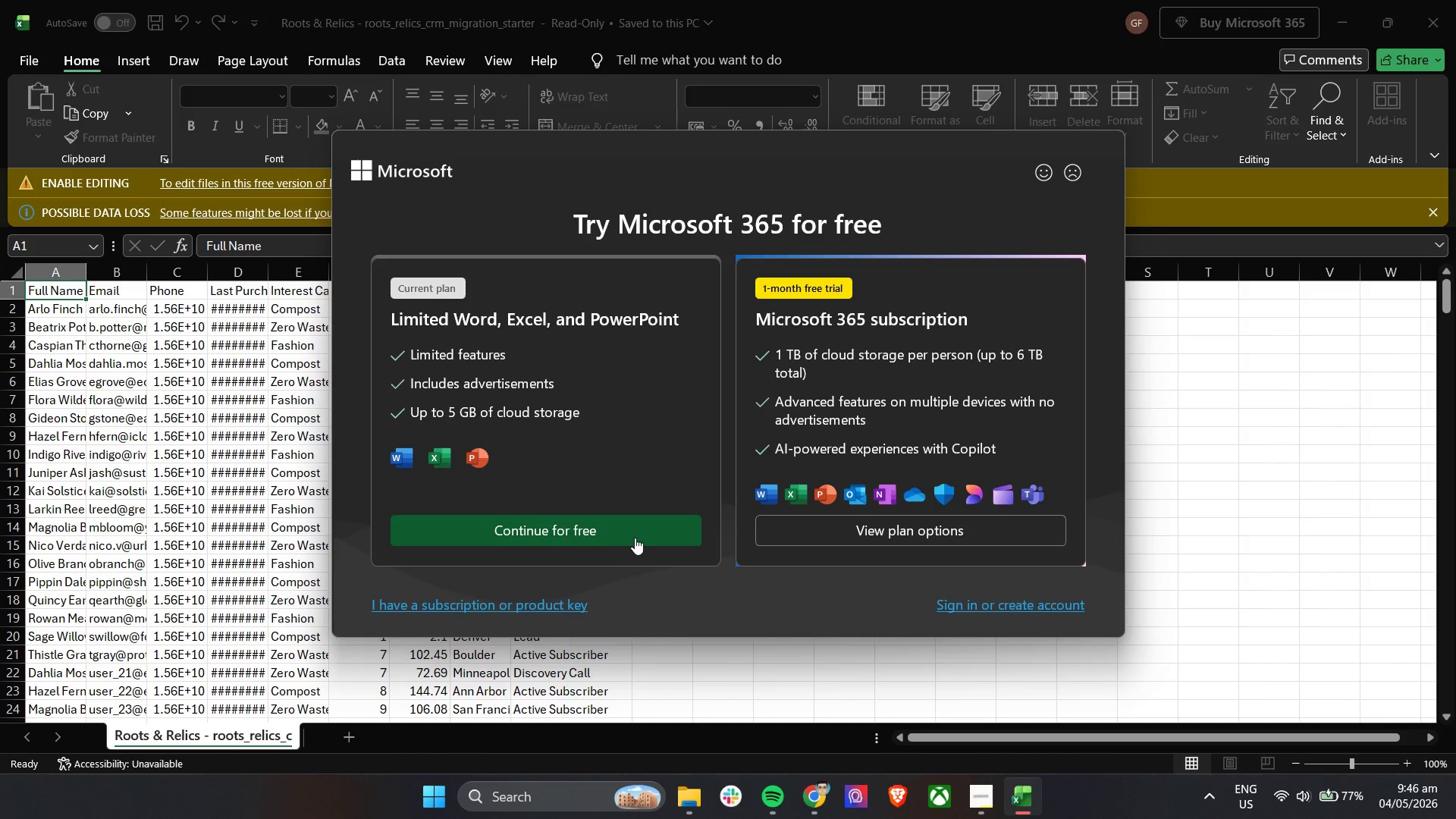 
left_click([627, 535])
 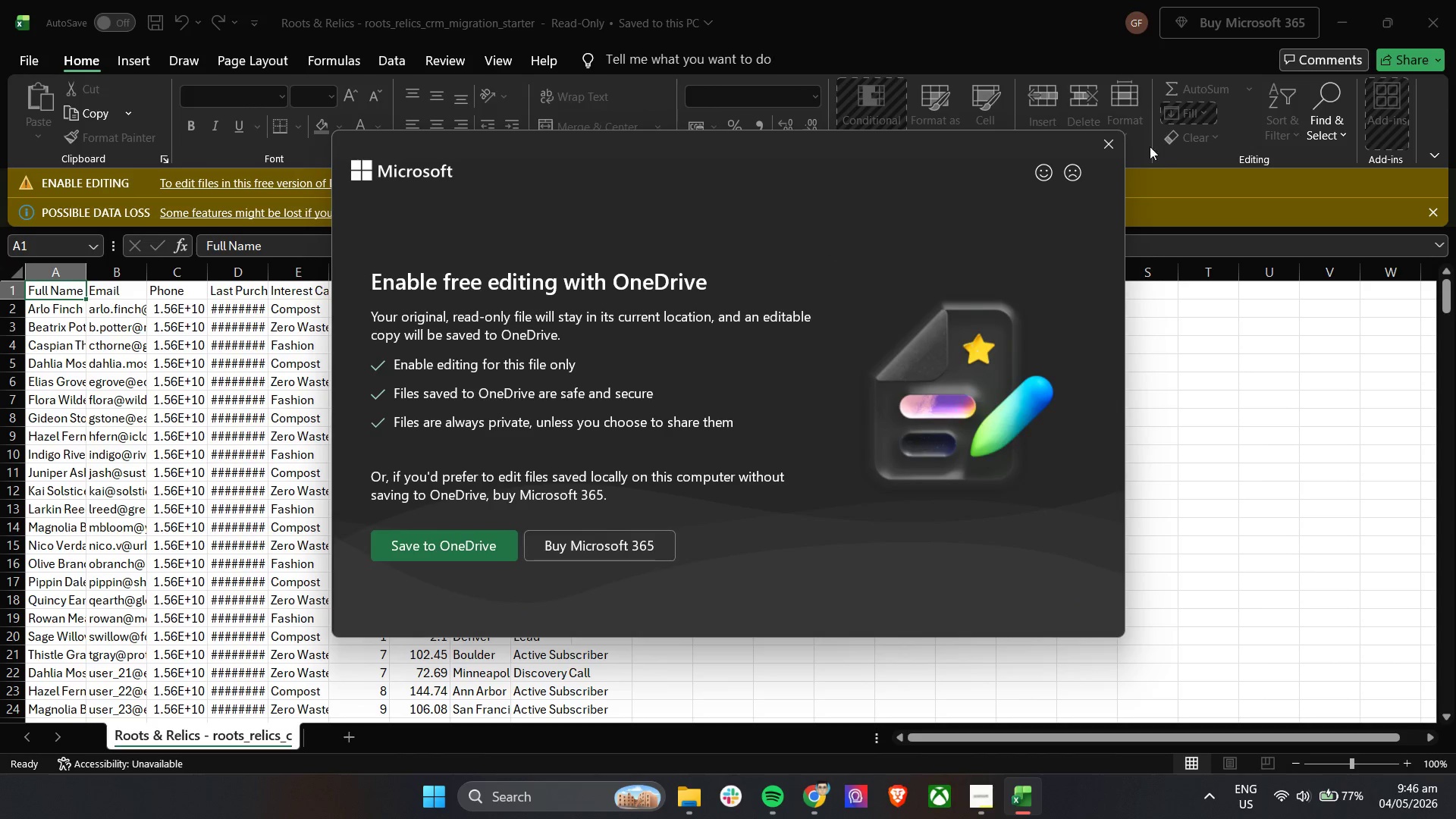 
left_click_drag(start_coordinate=[1113, 145], to_coordinate=[1109, 149])
 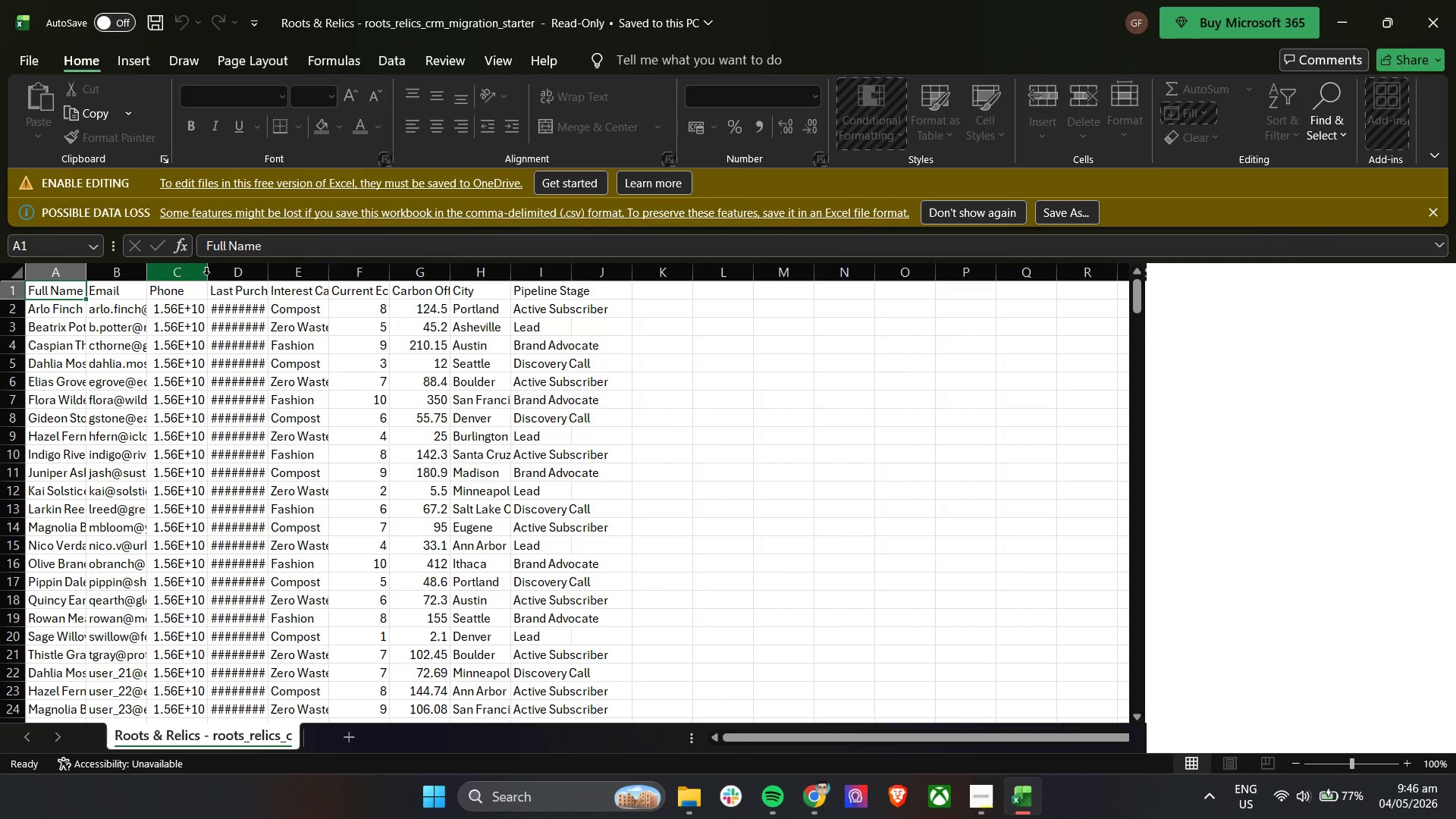 
left_click([181, 327])
 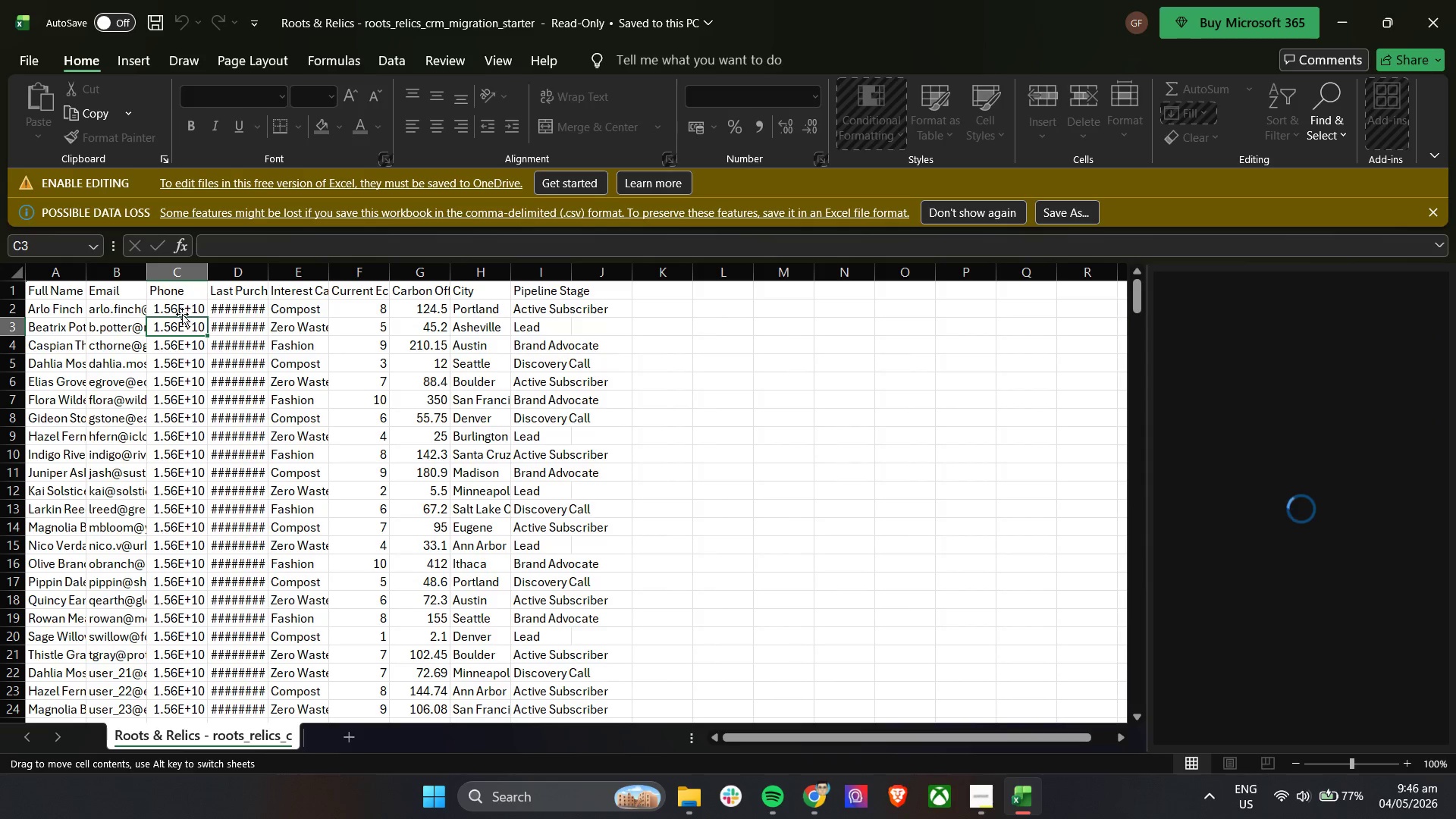 
double_click([183, 310])
 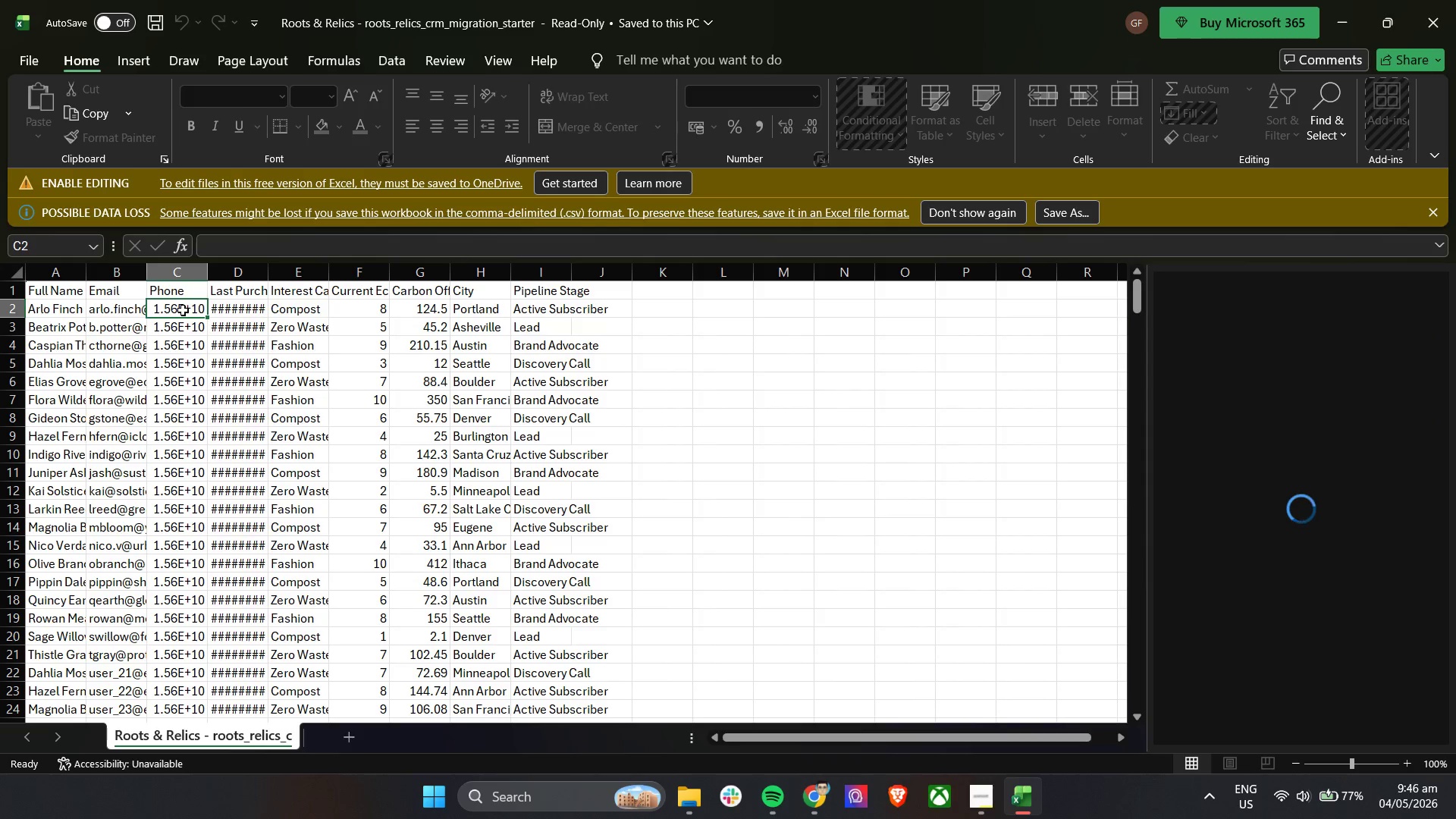 
triple_click([183, 310])
 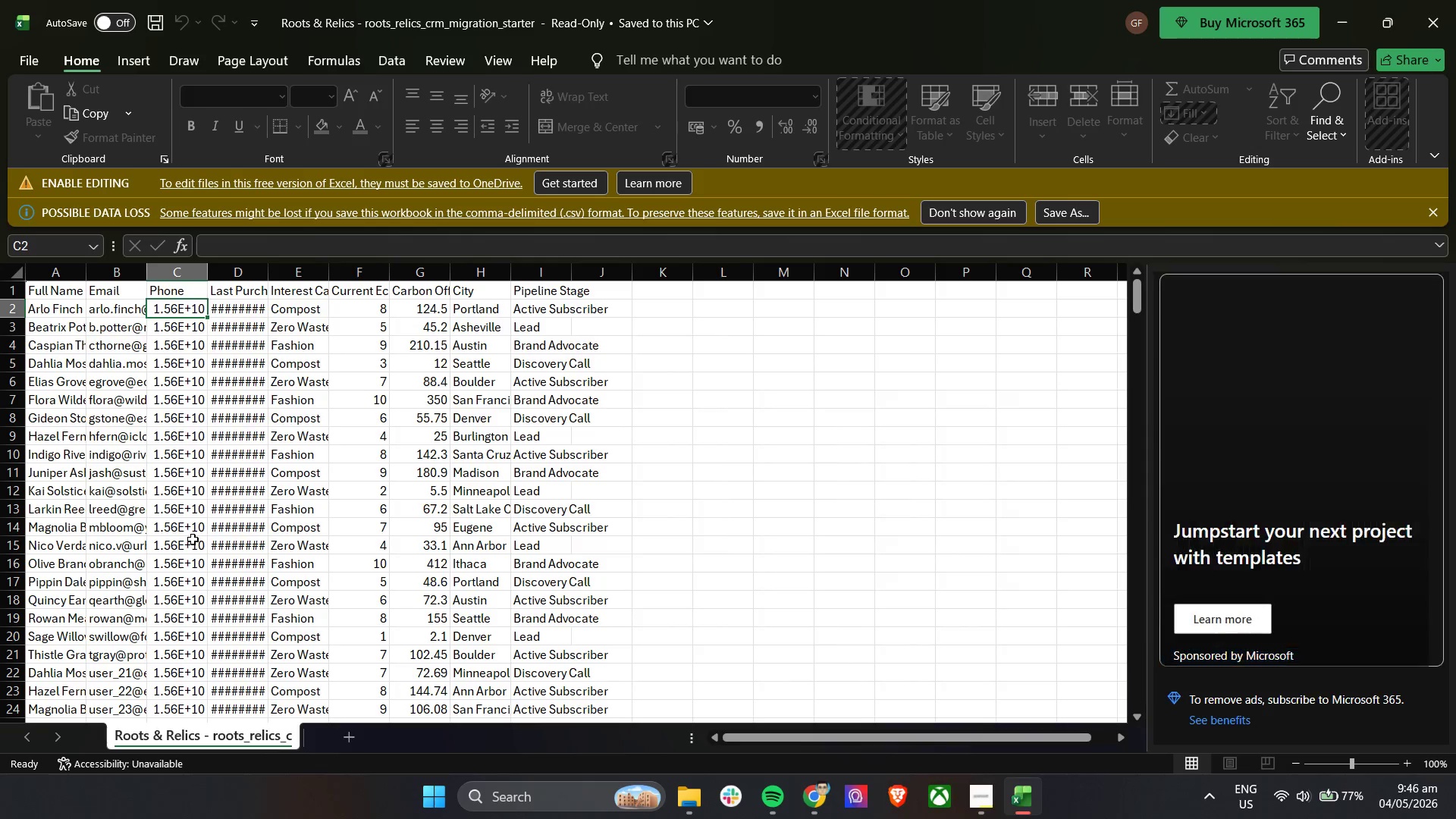 
double_click([188, 529])
 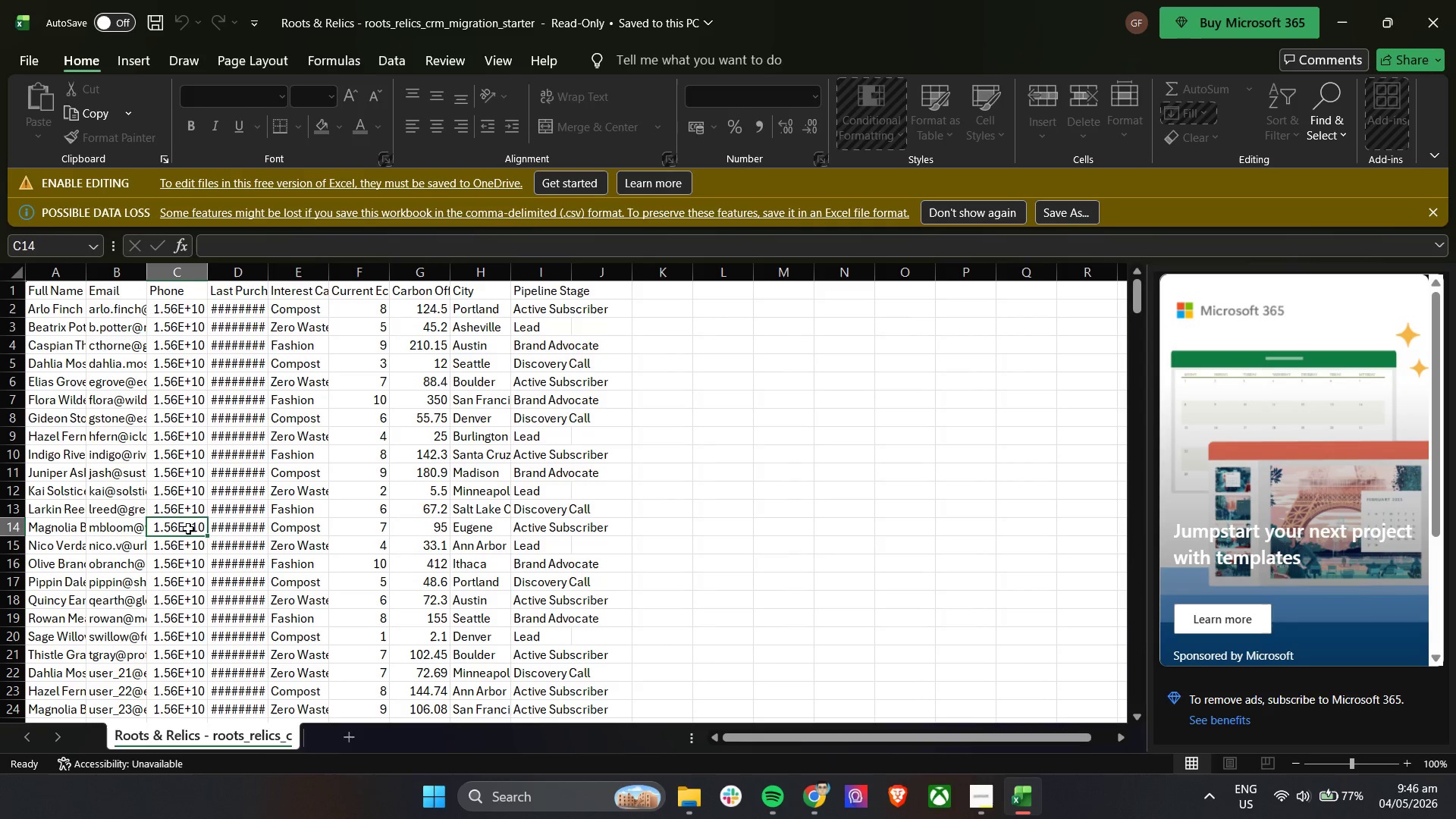 
triple_click([188, 529])
 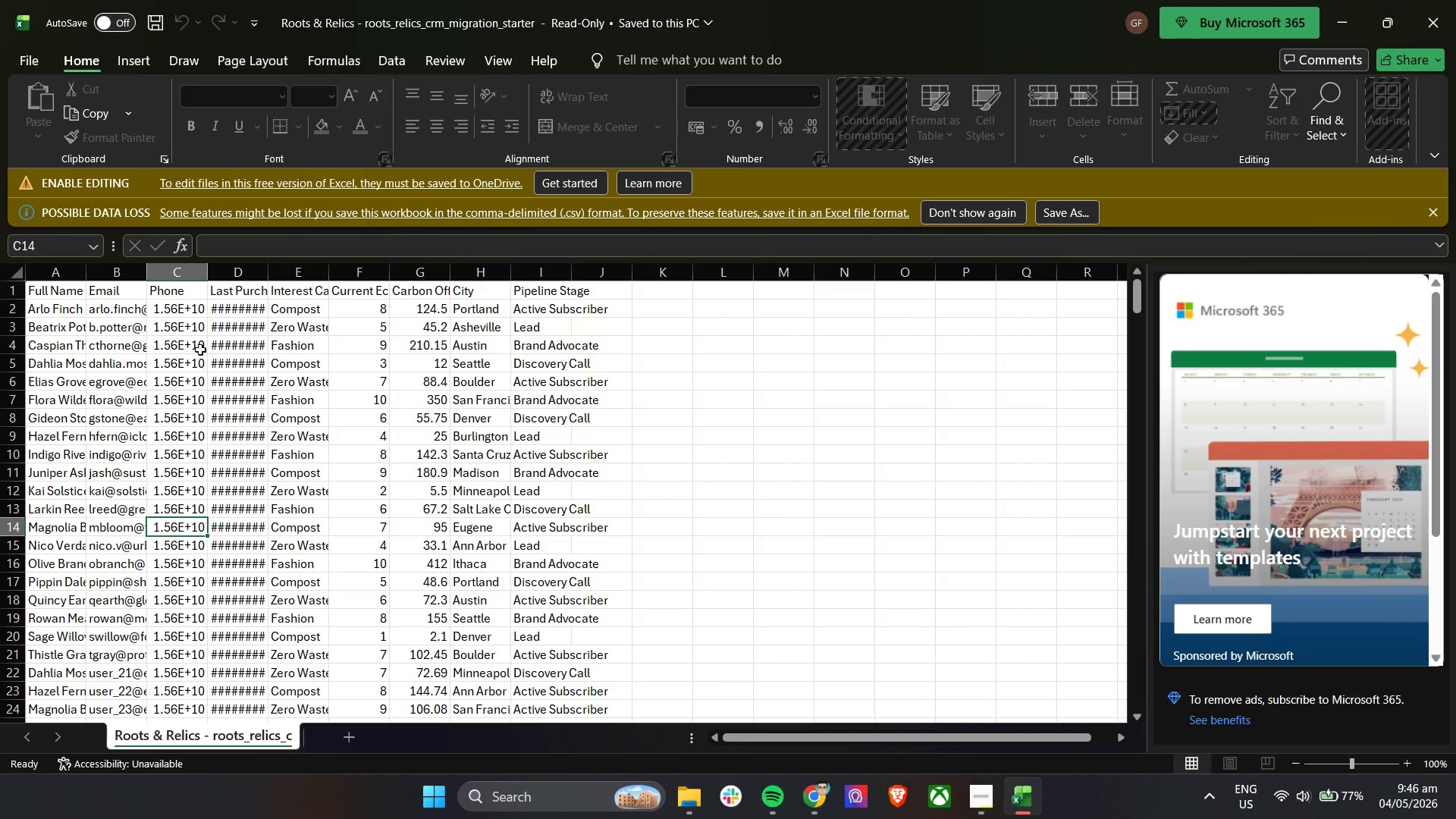 
left_click([178, 325])
 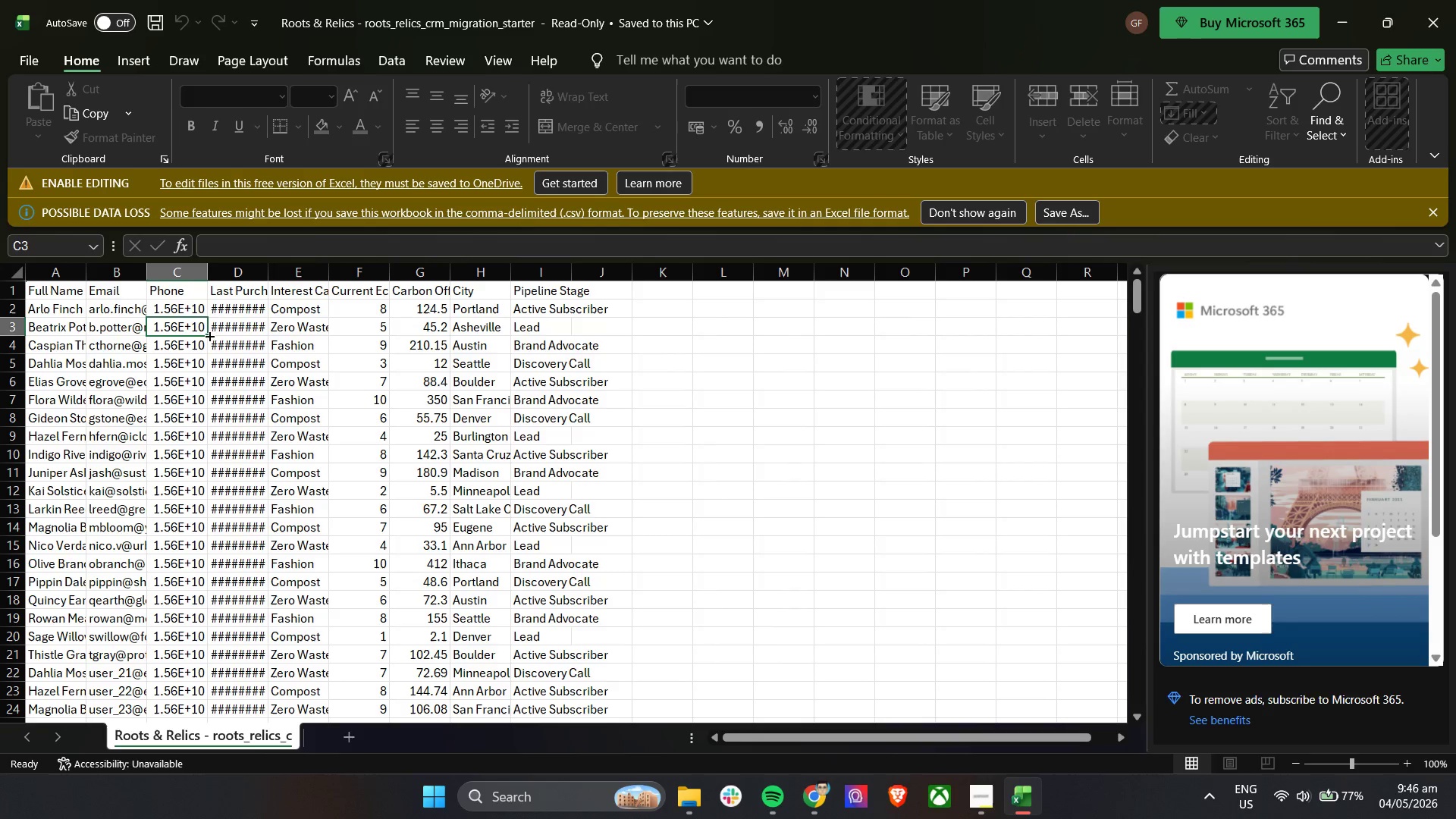 
left_click_drag(start_coordinate=[206, 333], to_coordinate=[303, 339])
 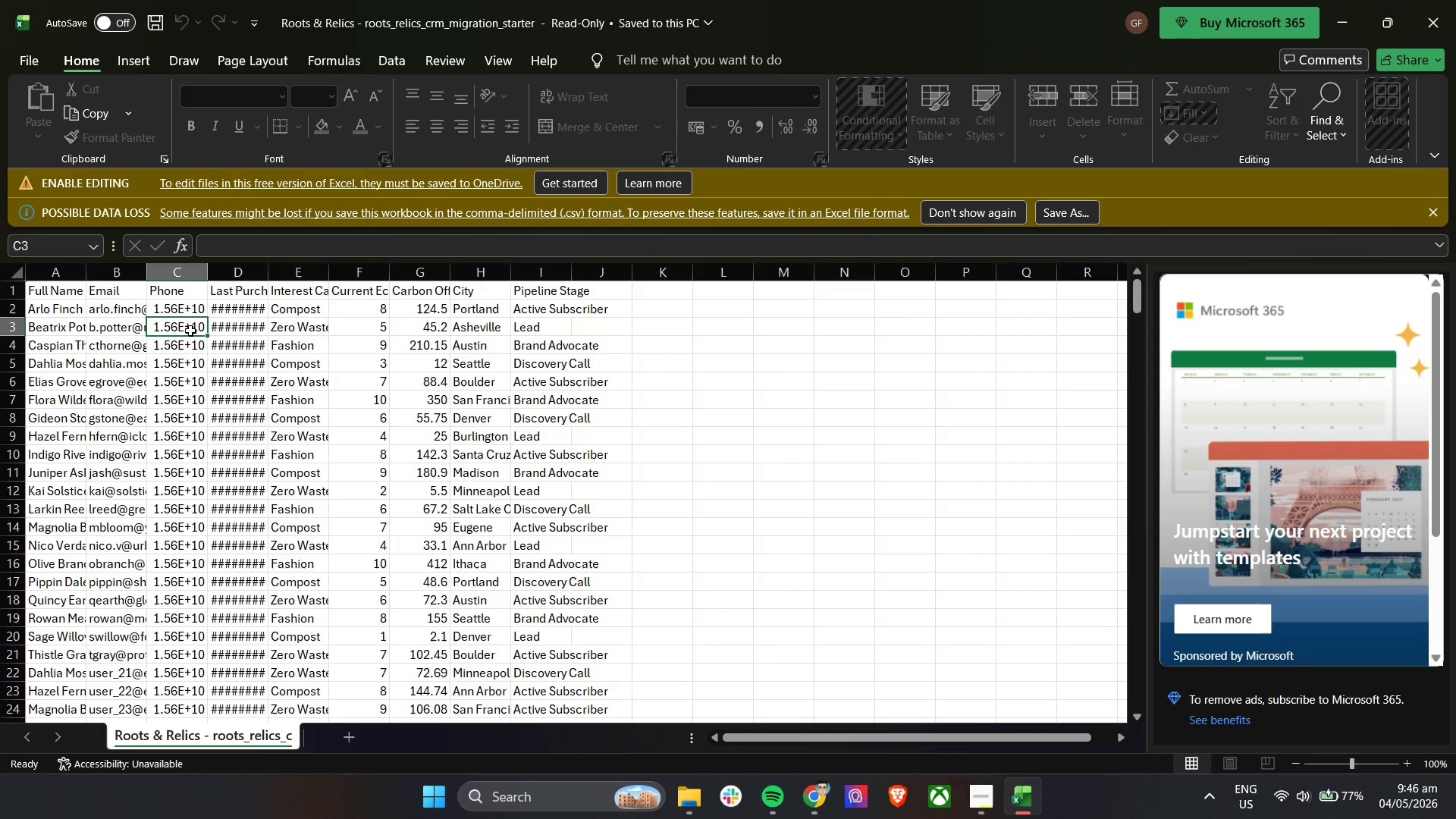 
right_click([190, 331])
 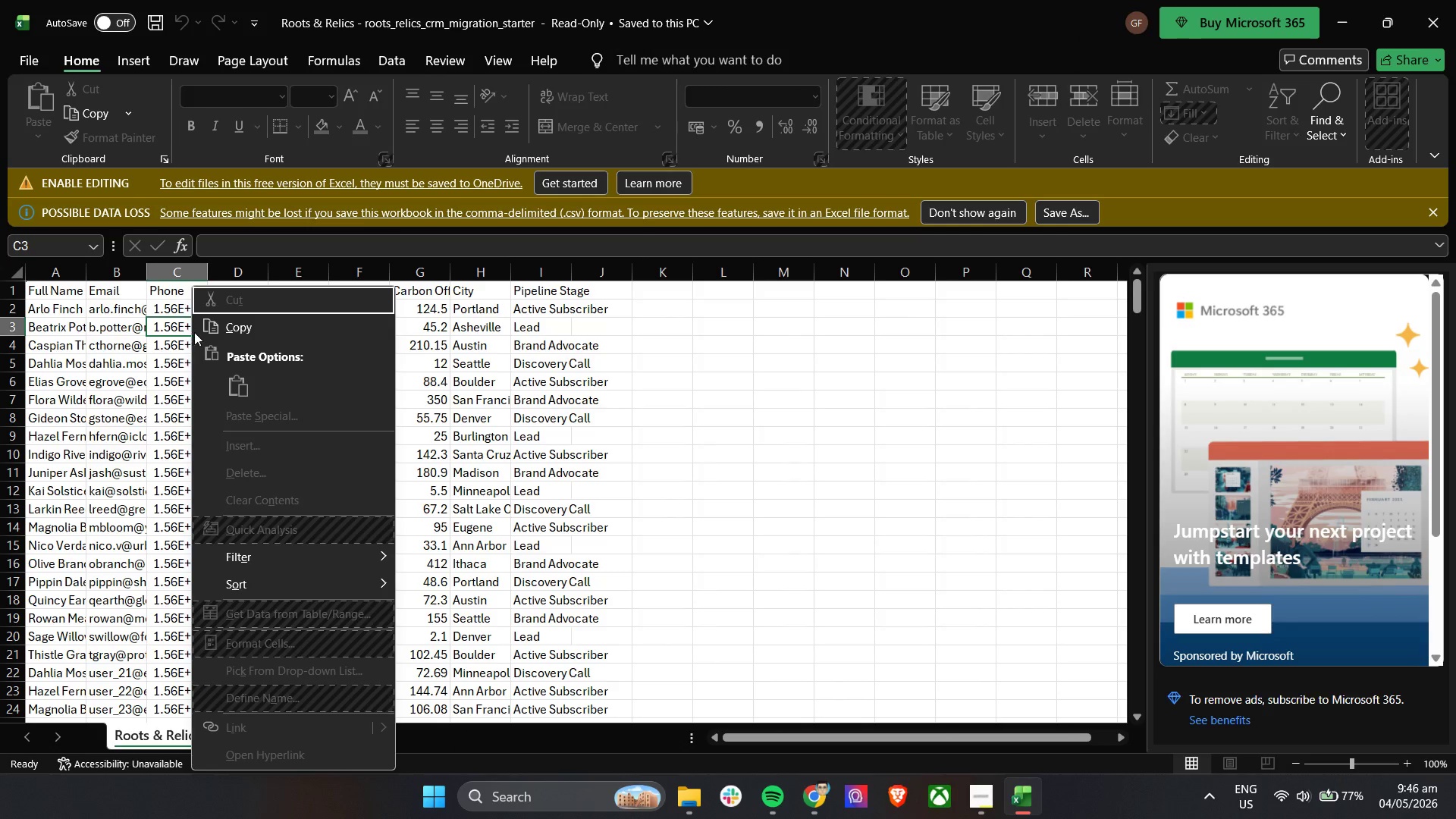 
left_click([202, 332])
 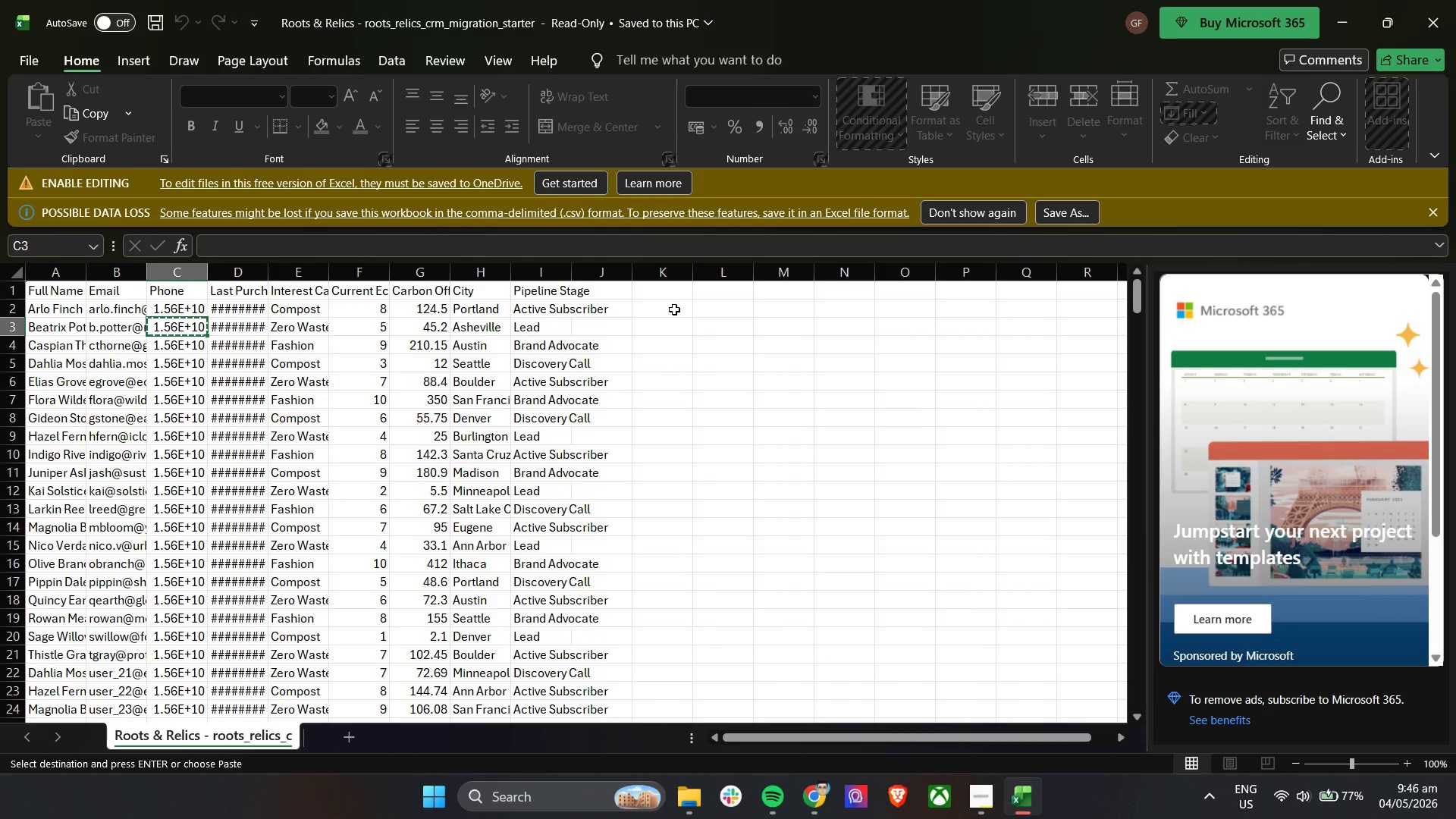 
right_click([674, 309])
 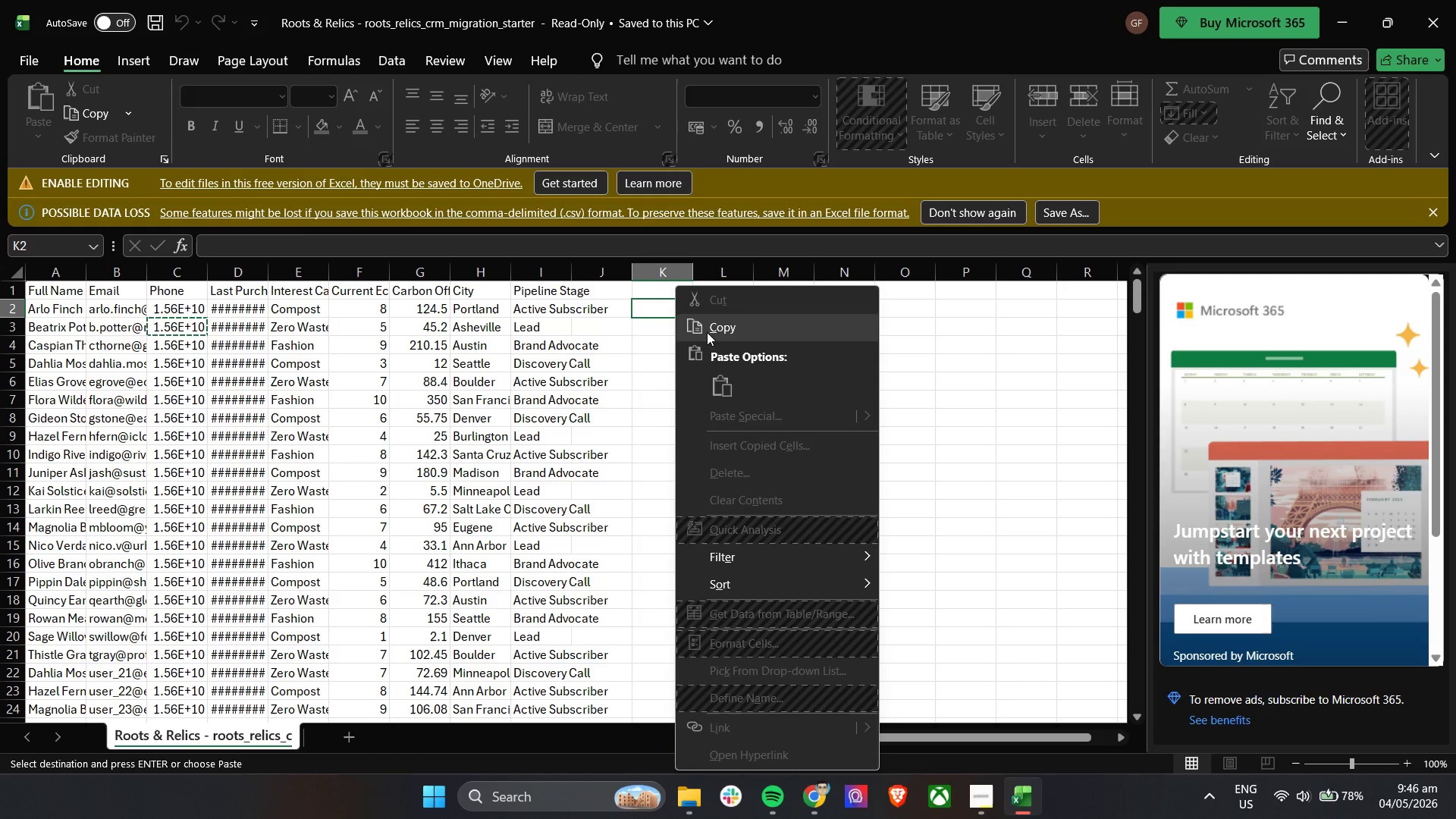 
left_click([708, 332])
 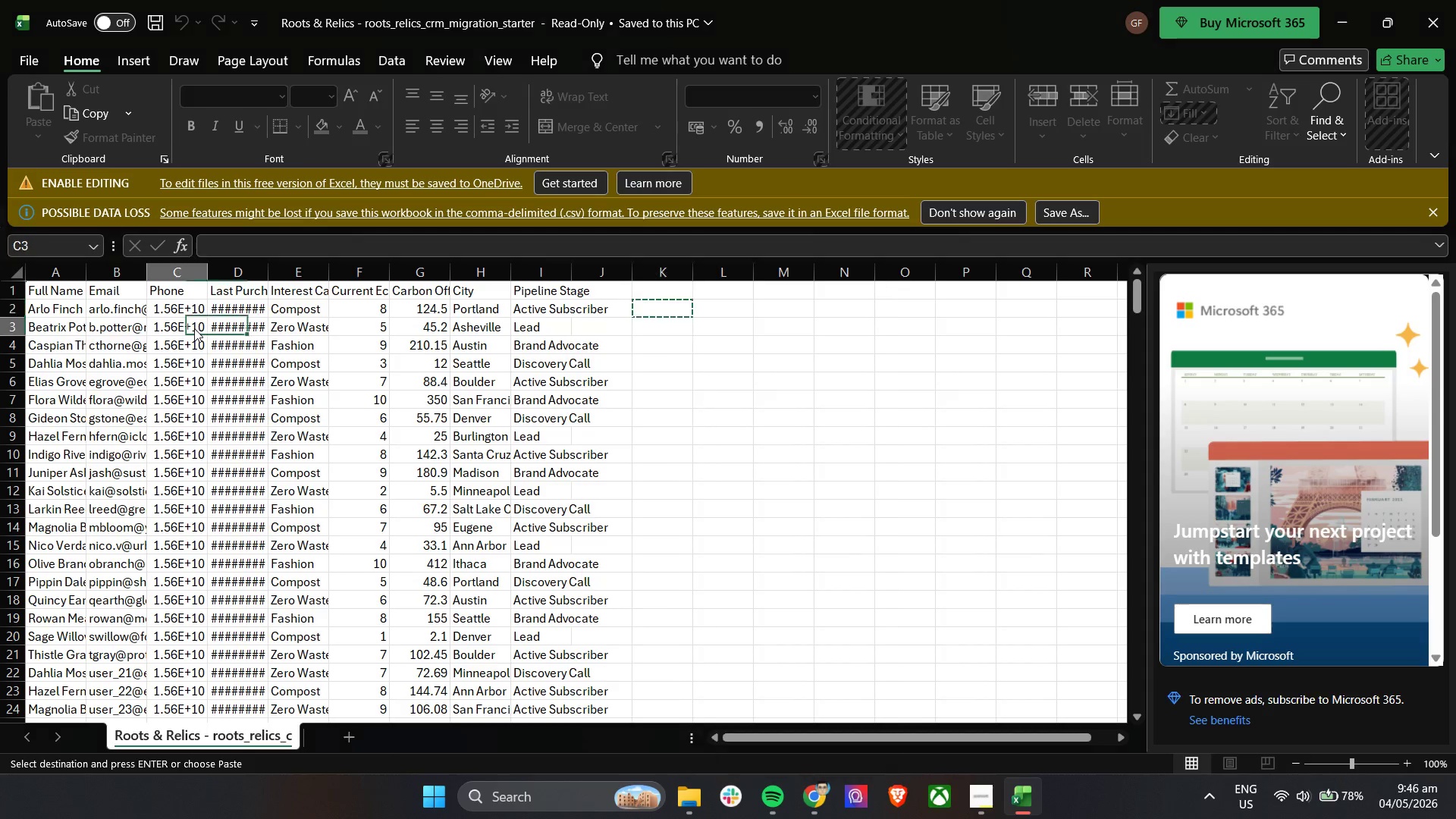 
double_click([177, 322])
 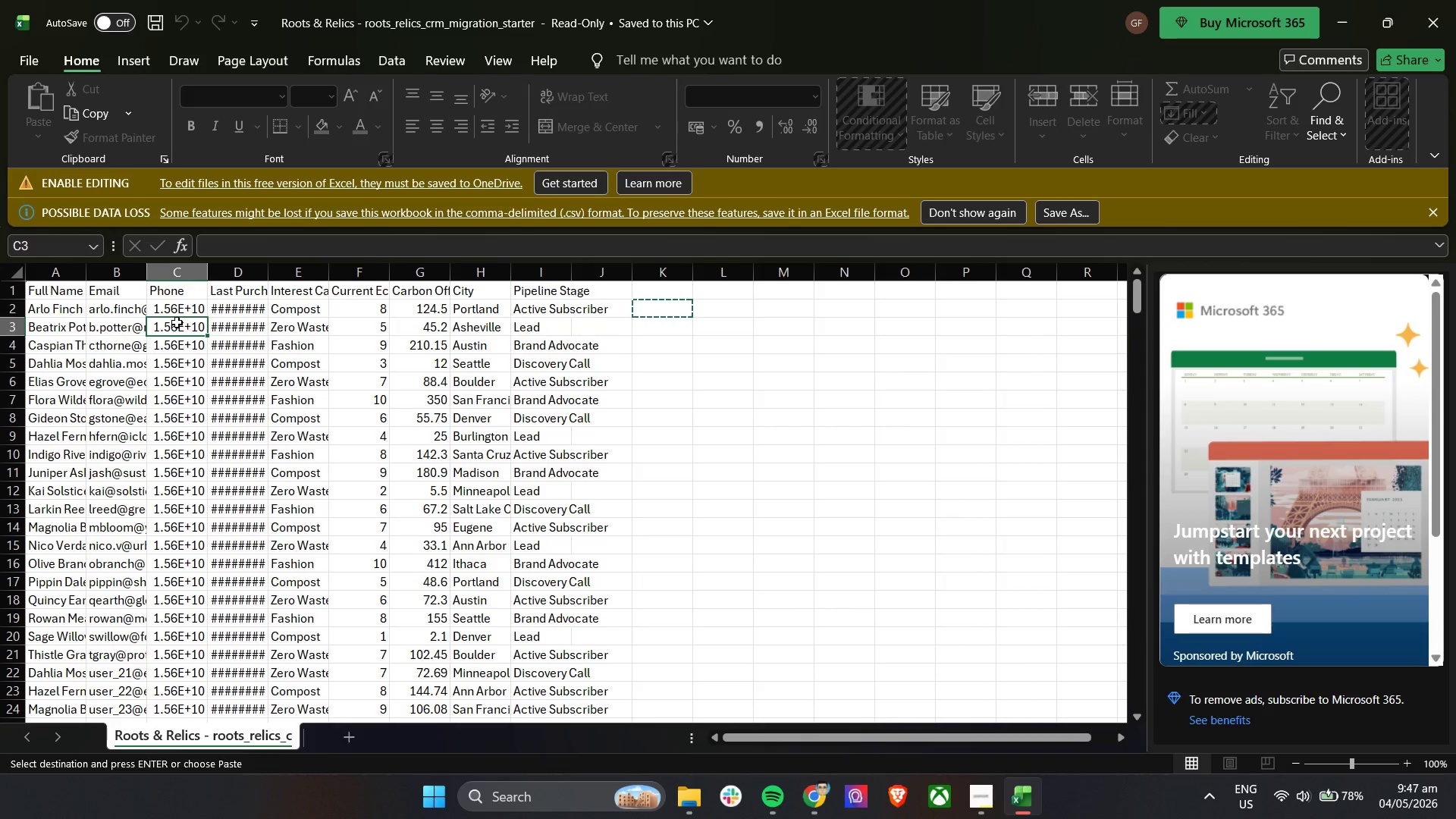 
triple_click([177, 322])
 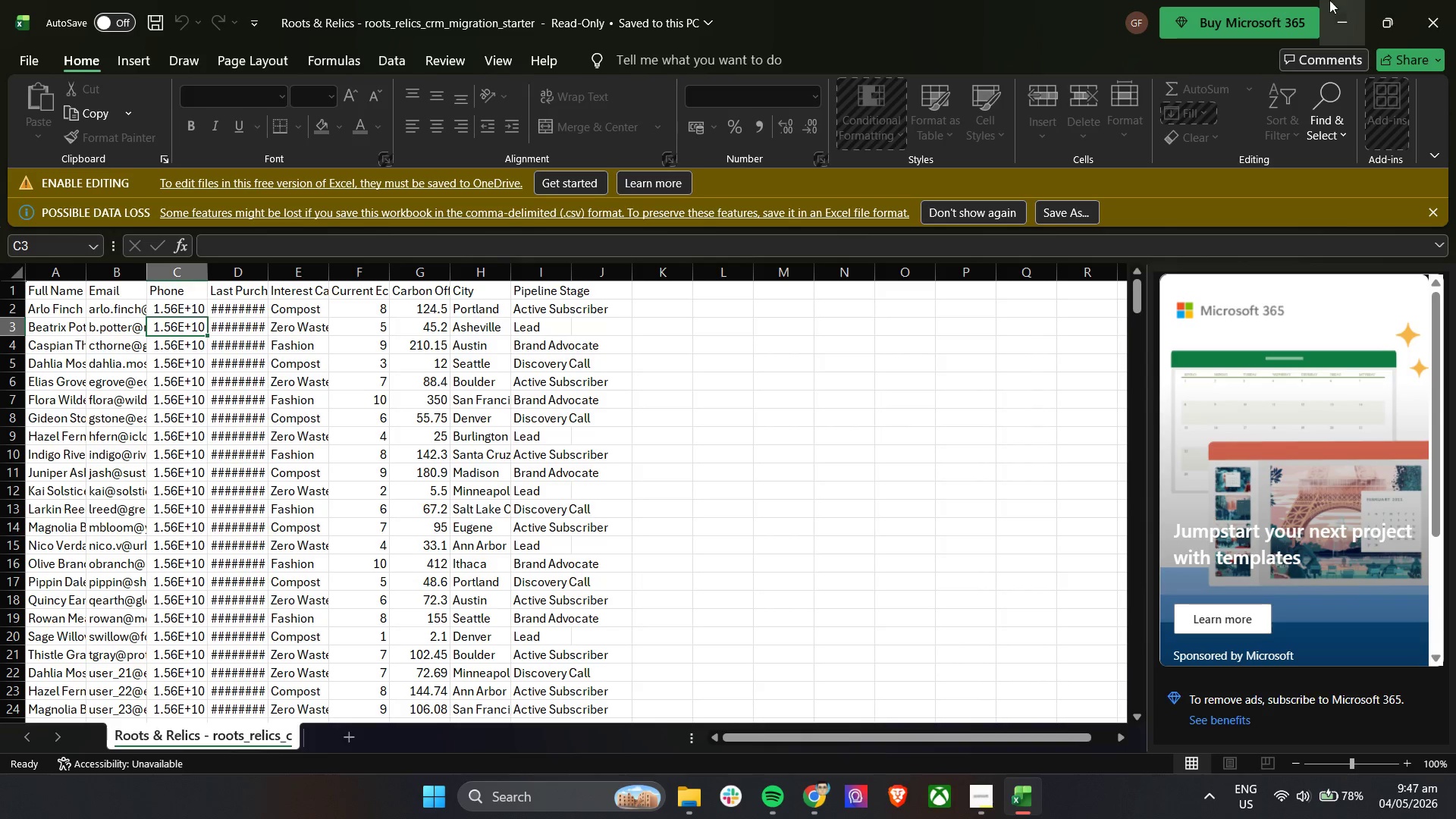 
left_click([1363, 0])
 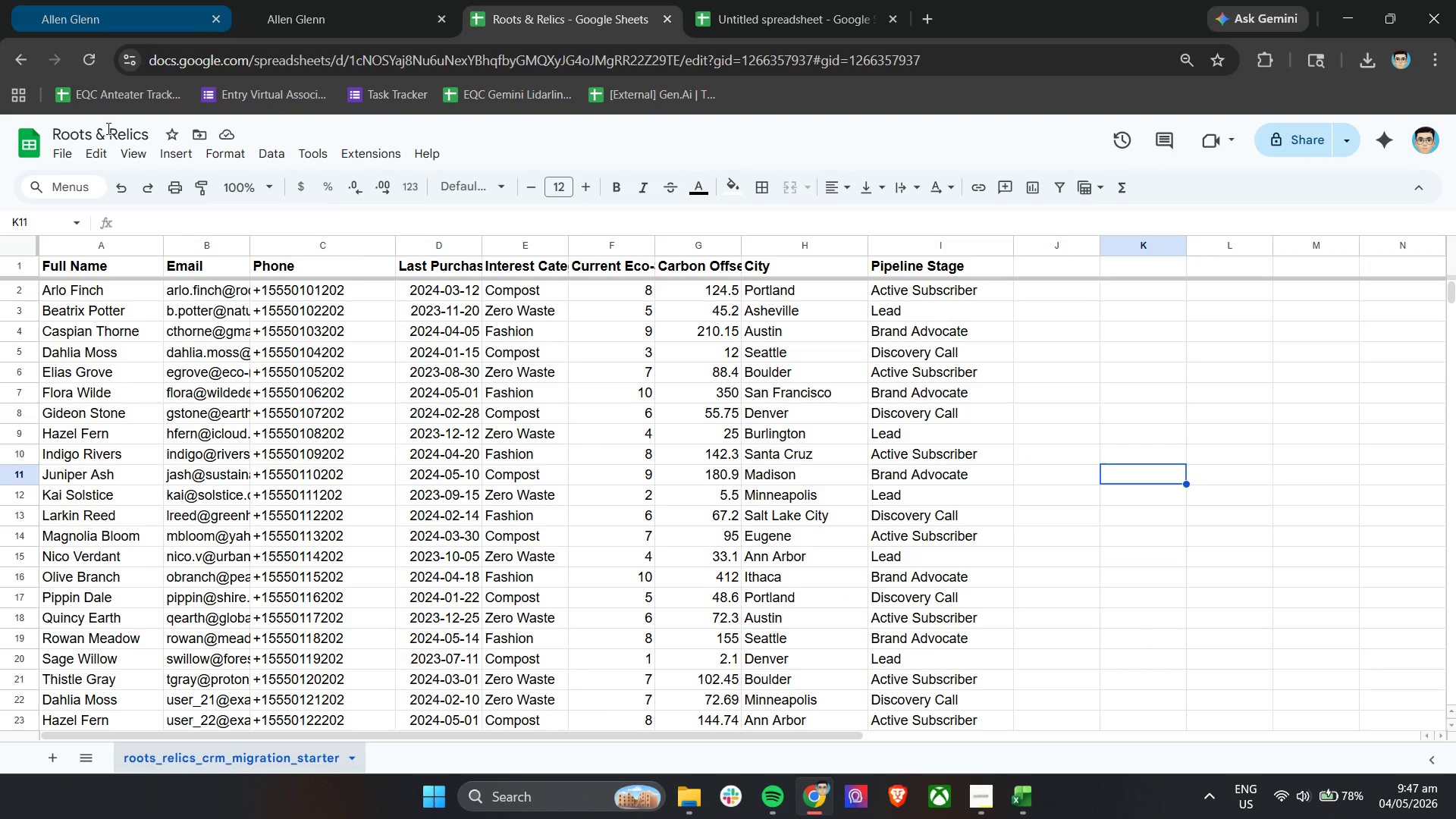 
wait(5.78)
 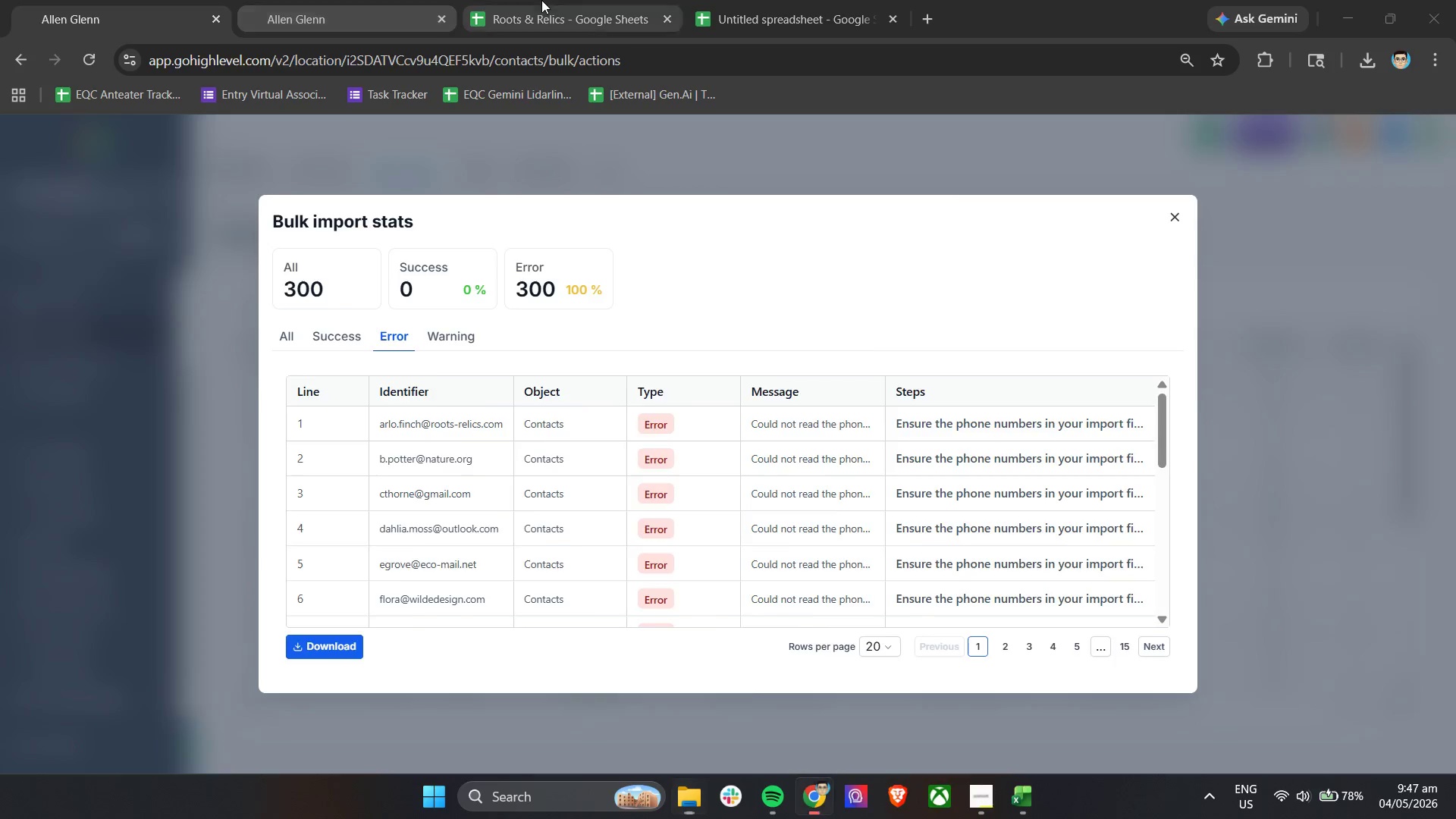 
left_click([96, 0])
 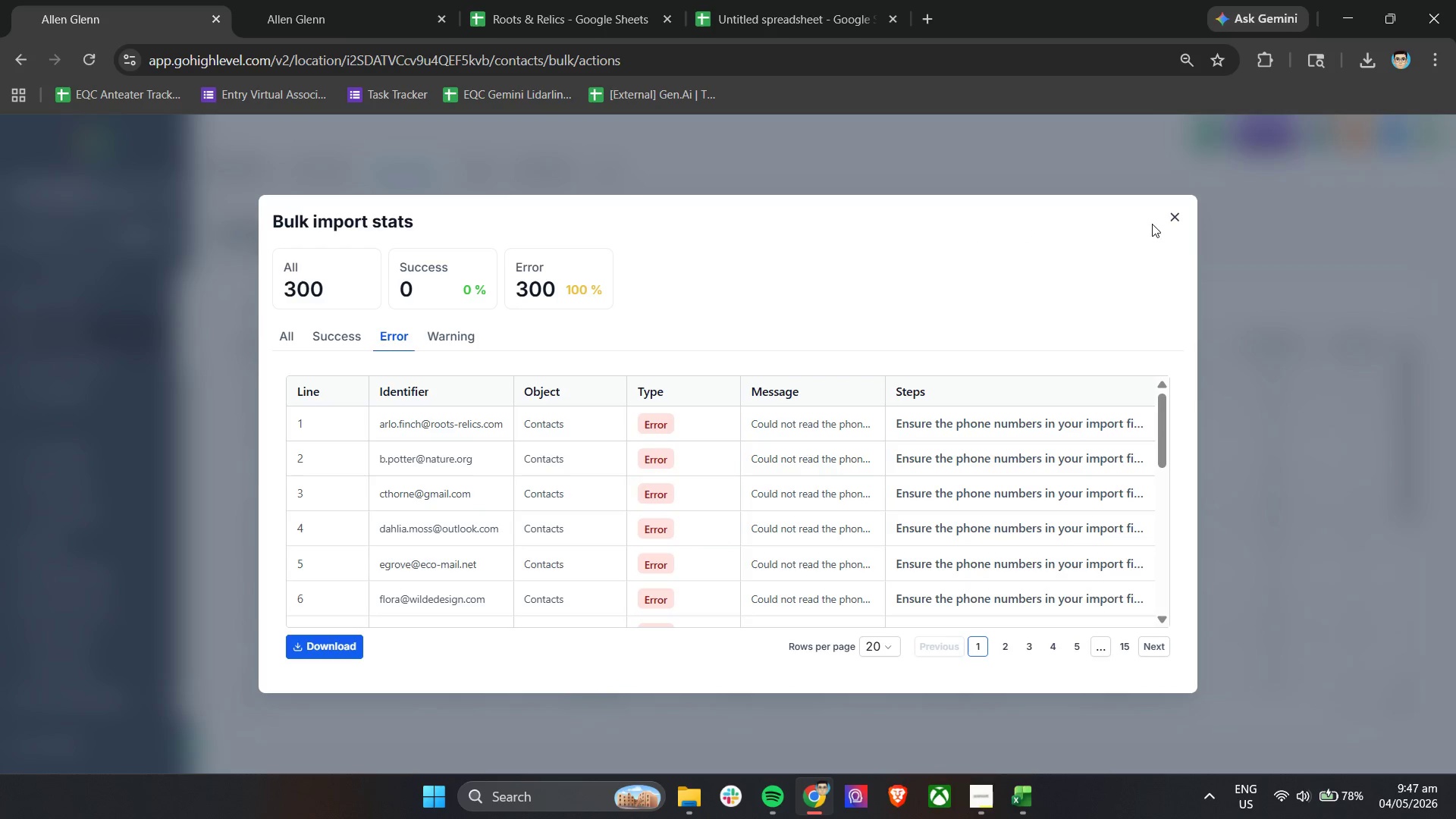 
left_click([1174, 220])
 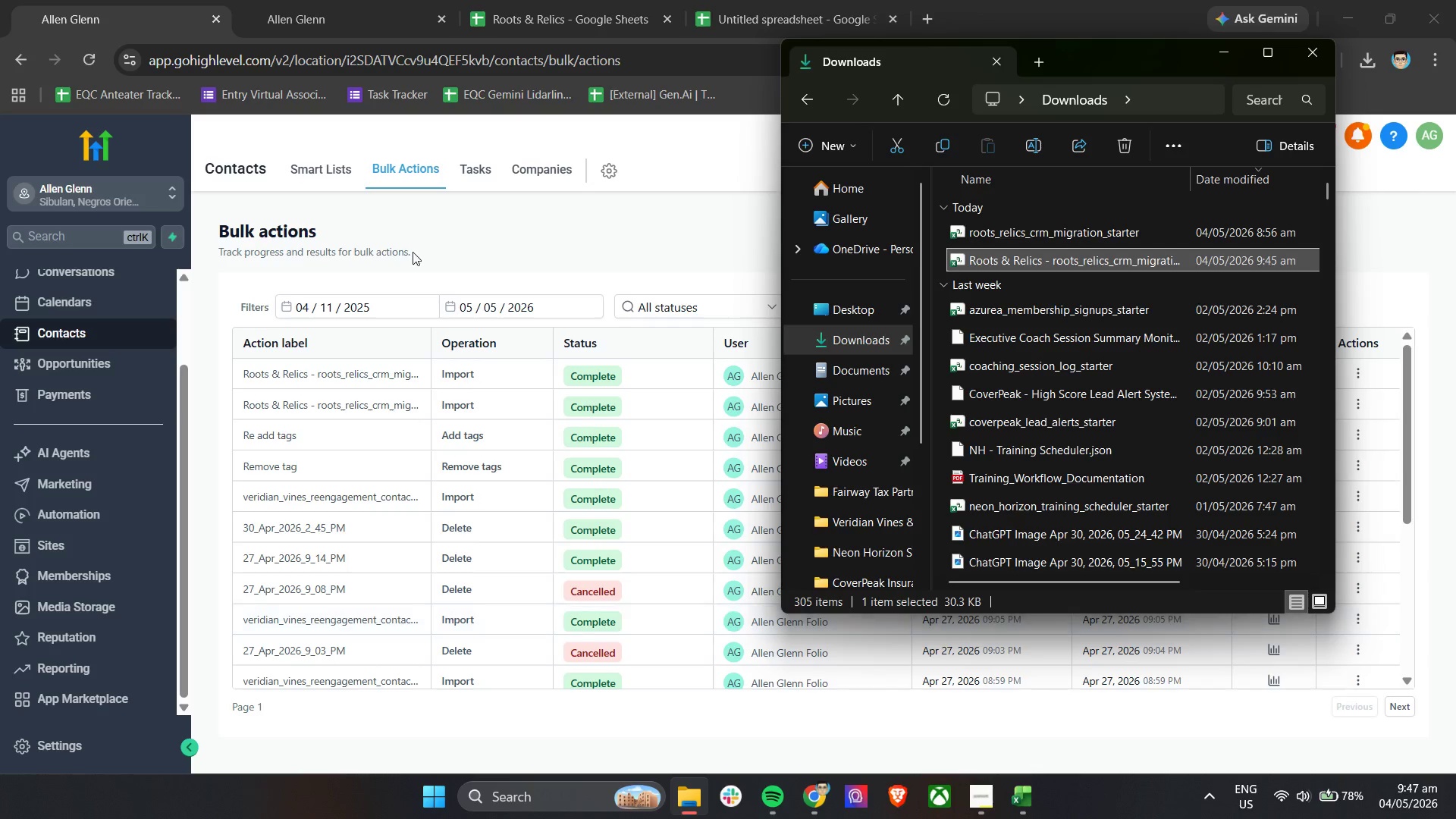 
double_click([334, 165])
 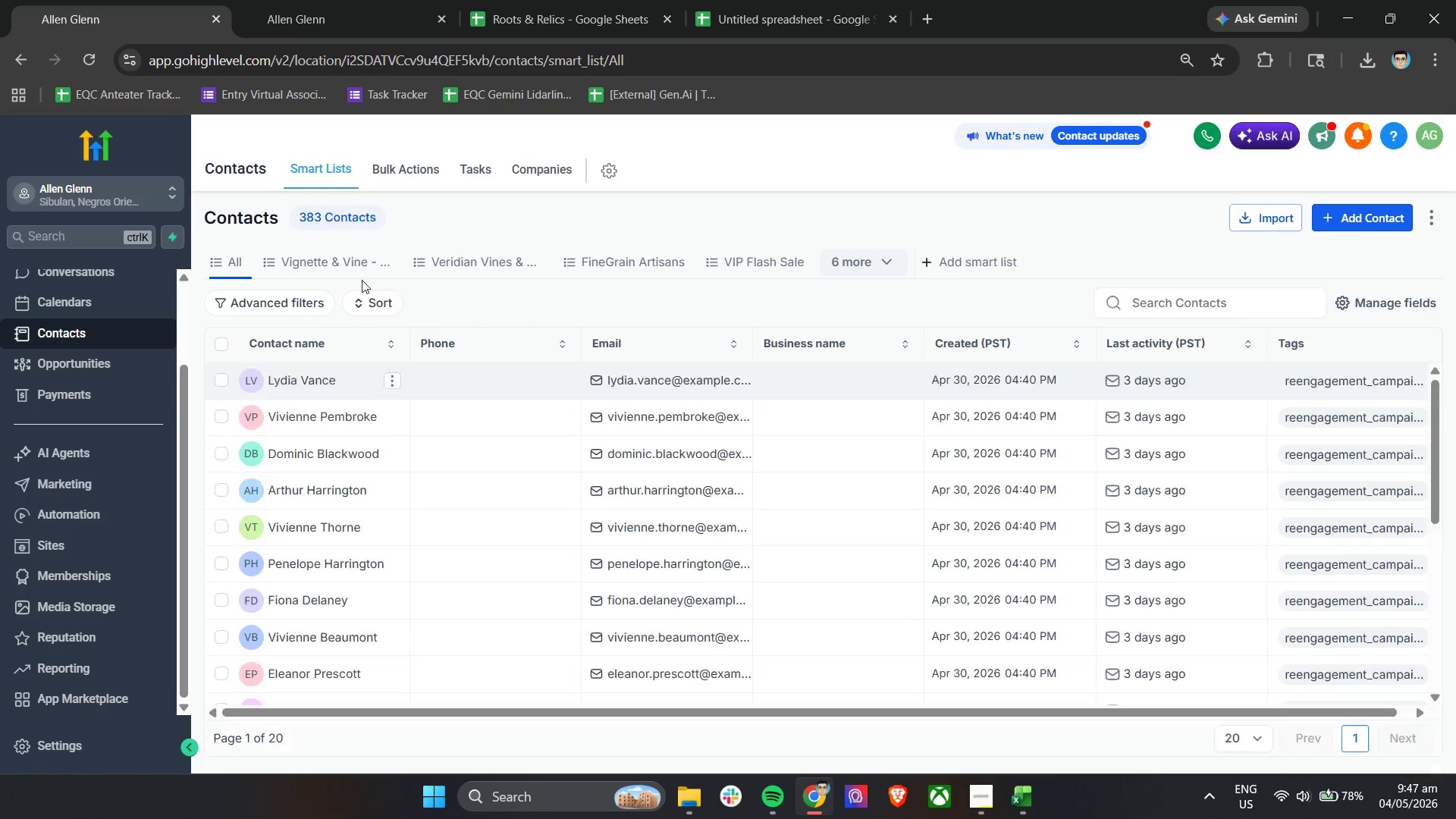 
left_click([895, 261])
 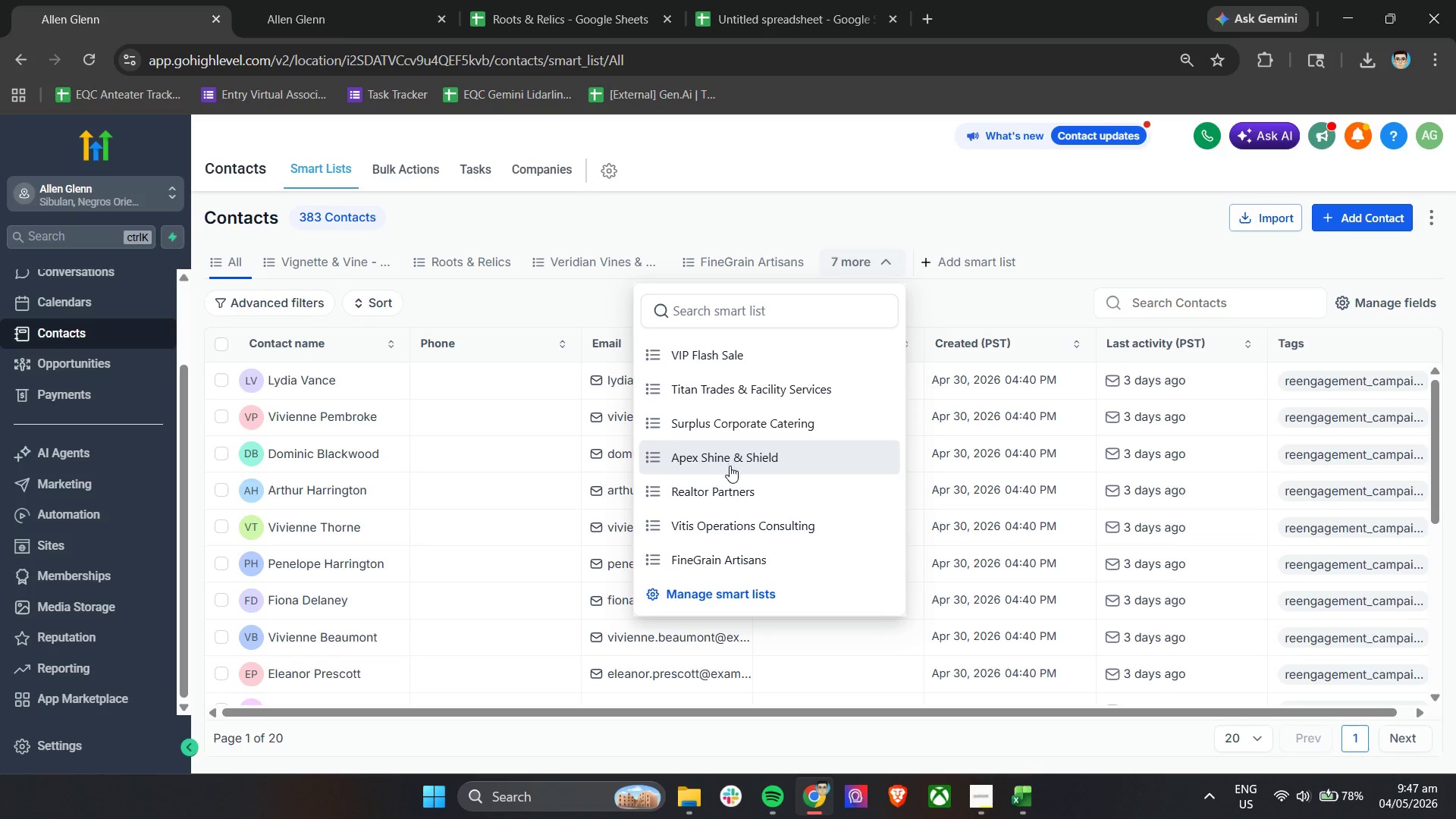 
scroll: coordinate [784, 413], scroll_direction: down, amount: 4.0
 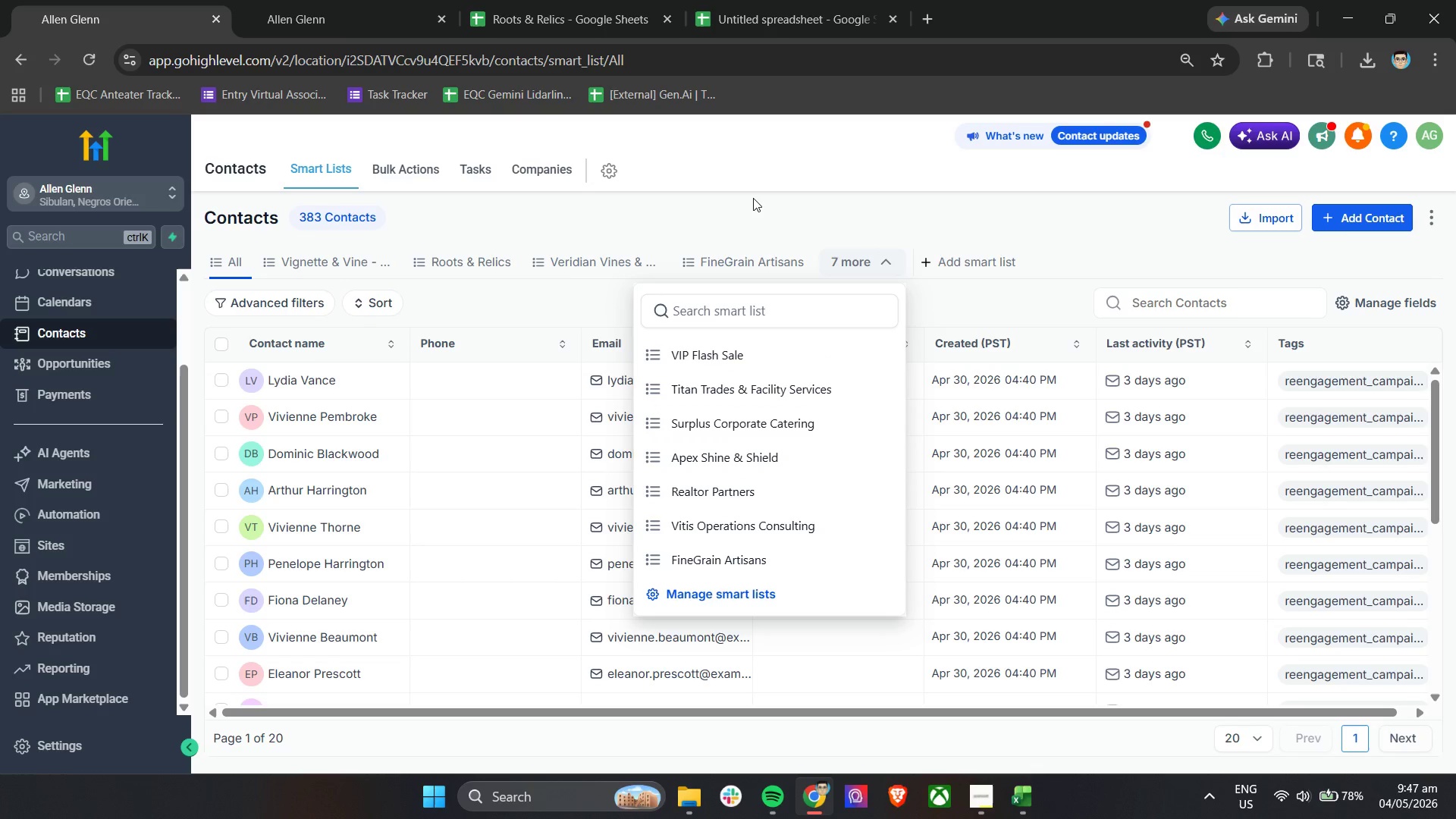 
left_click([753, 195])
 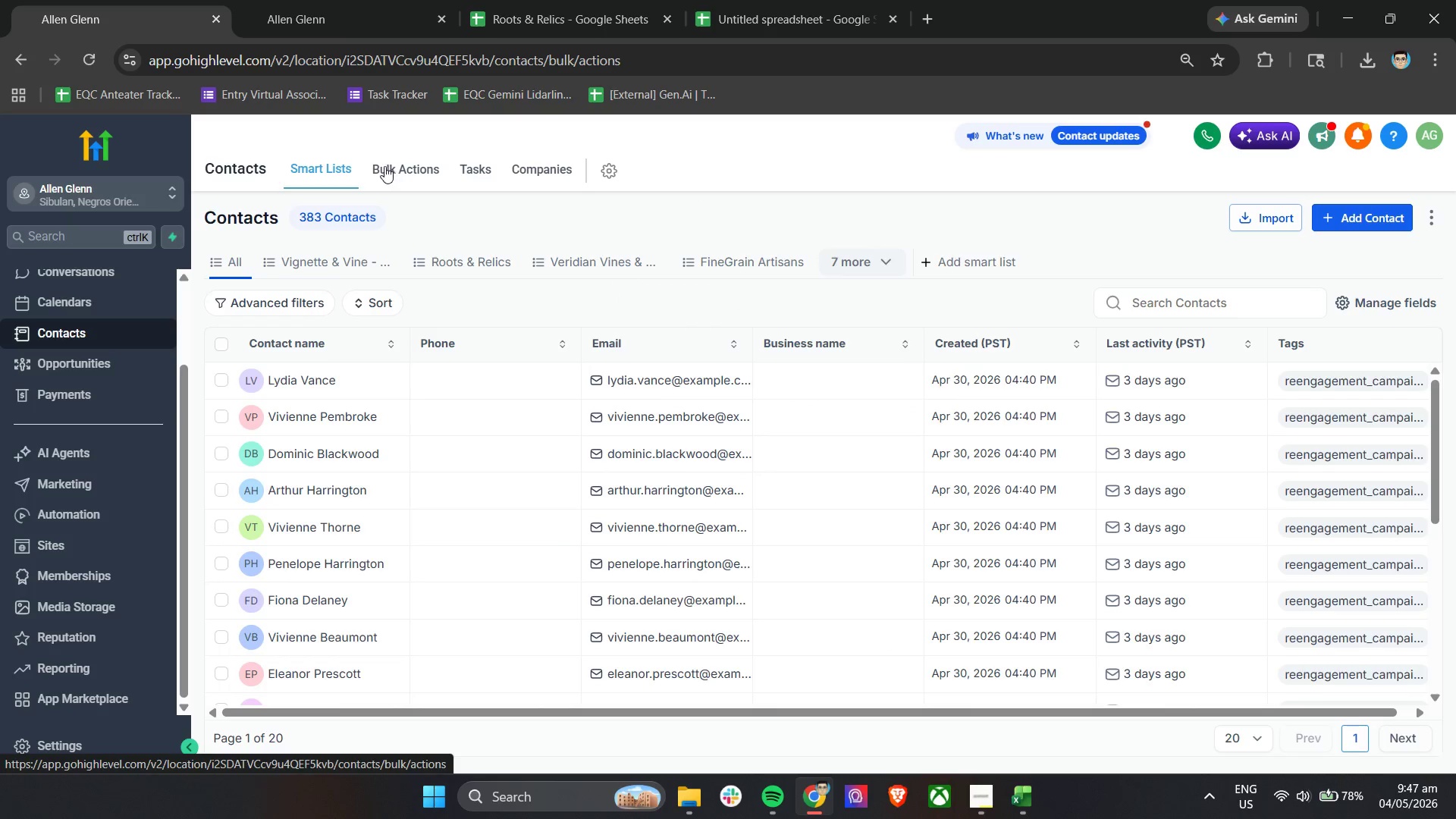 
left_click([336, 163])
 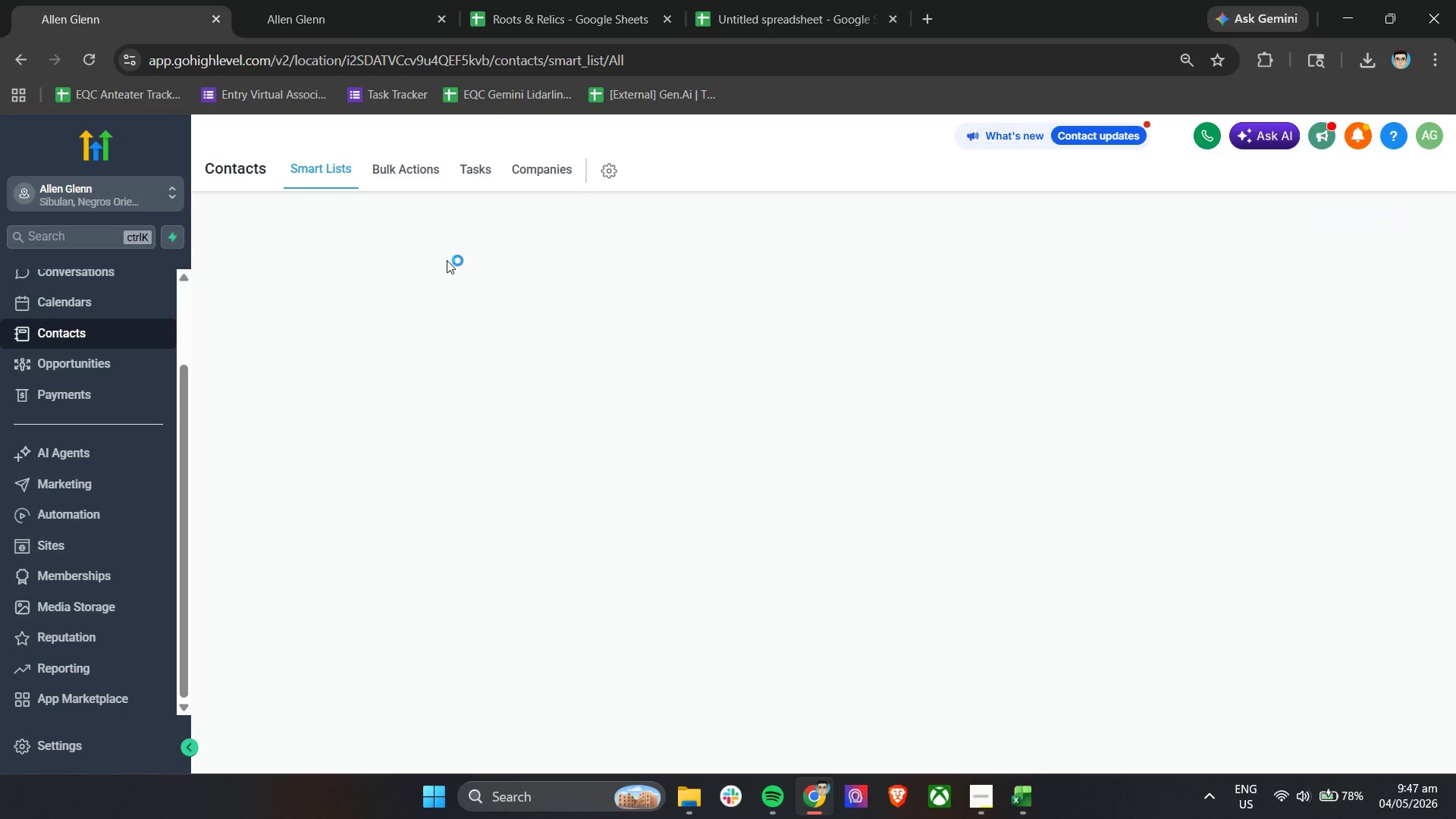 
left_click([453, 258])
 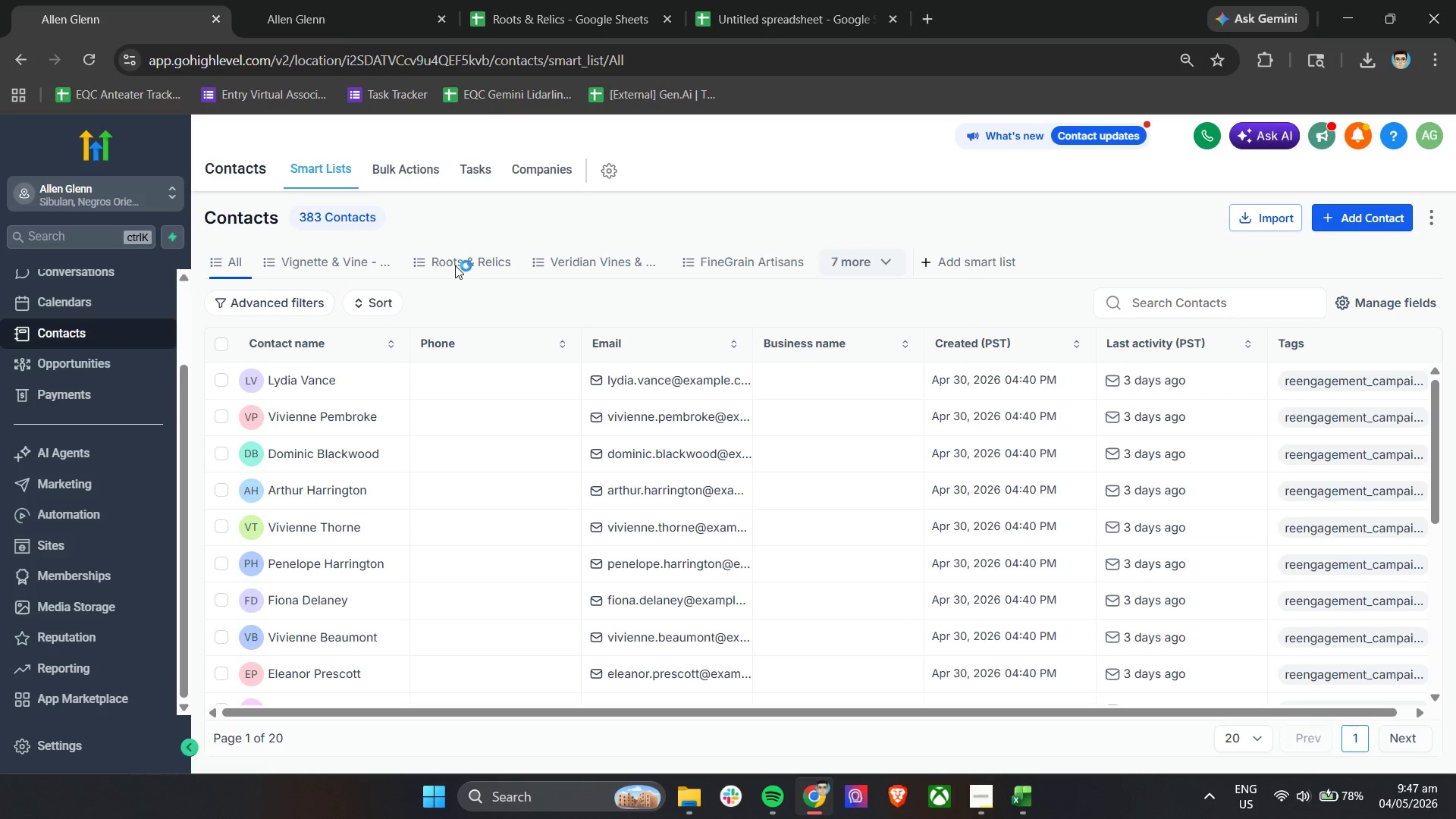 
left_click([455, 265])
 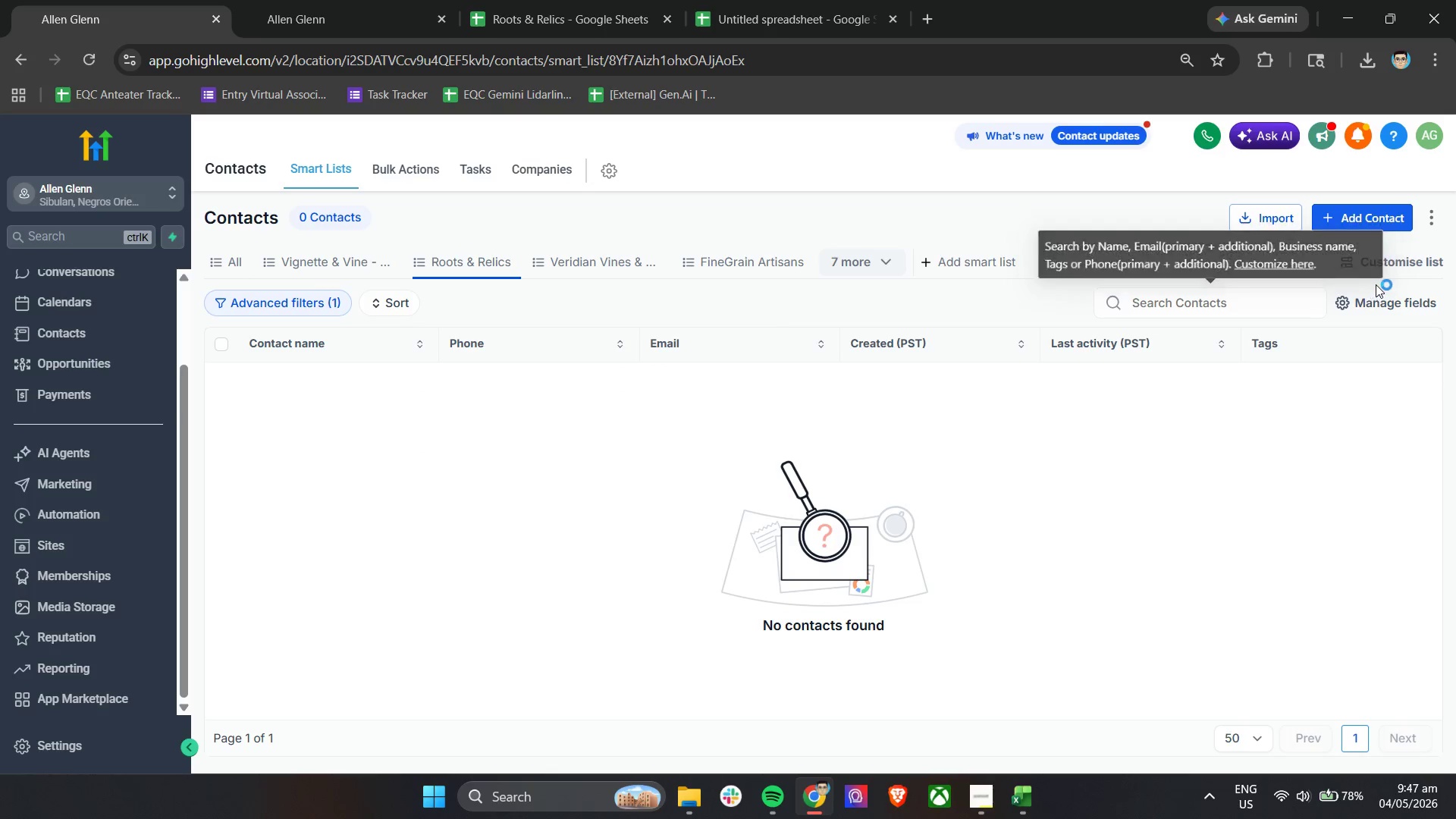 
left_click([1385, 263])
 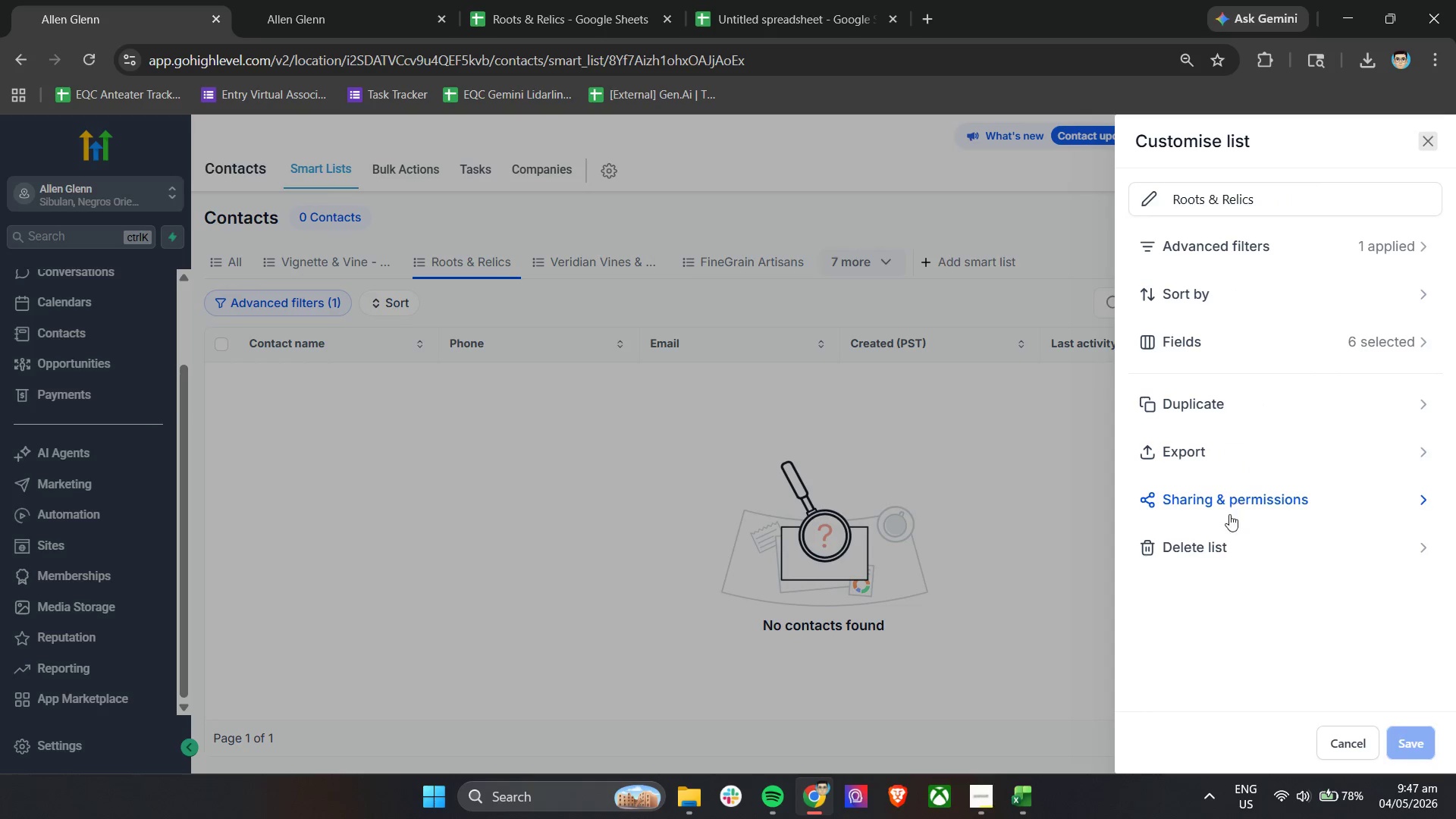 
left_click([1194, 552])
 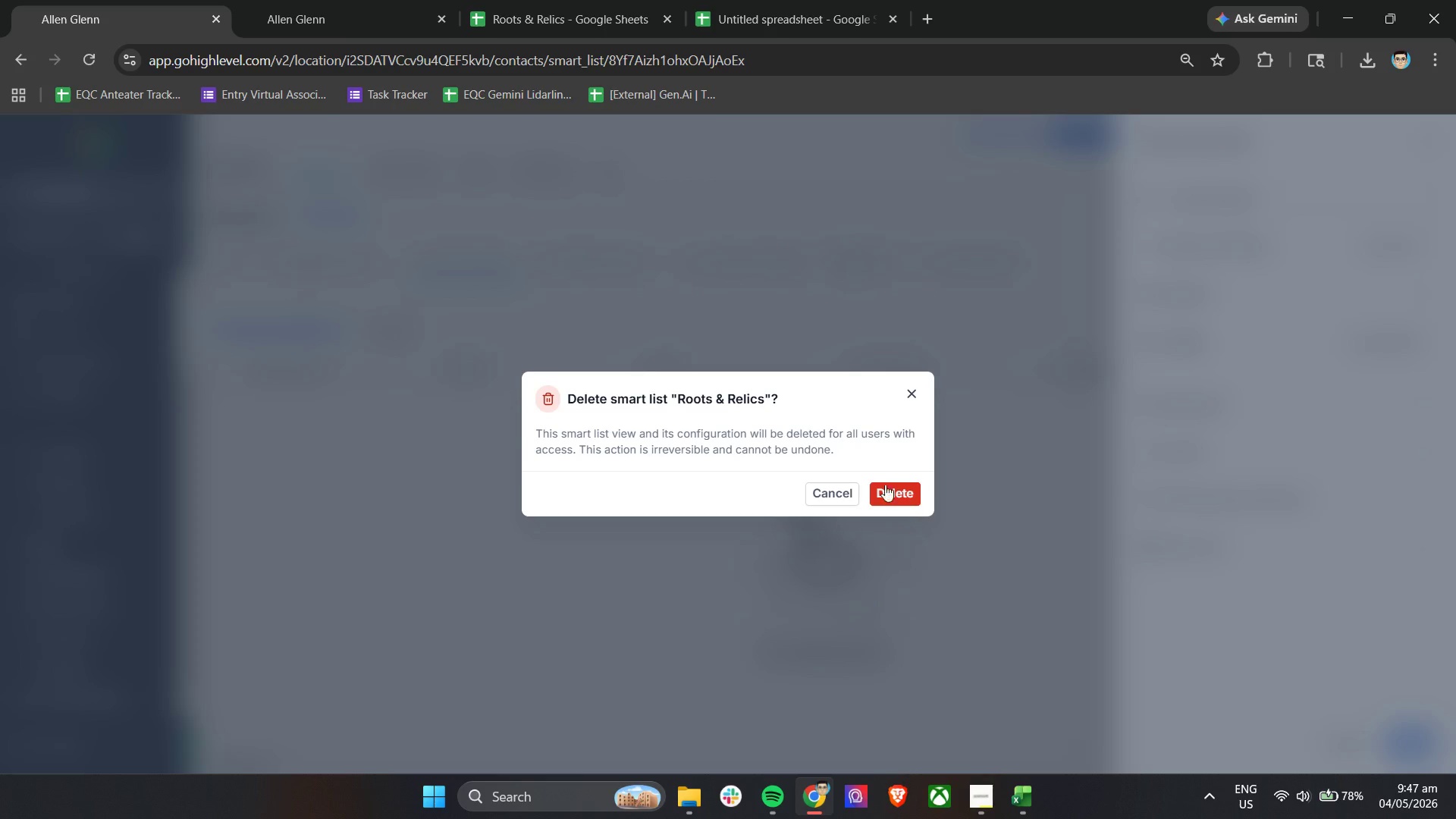 
left_click([889, 491])
 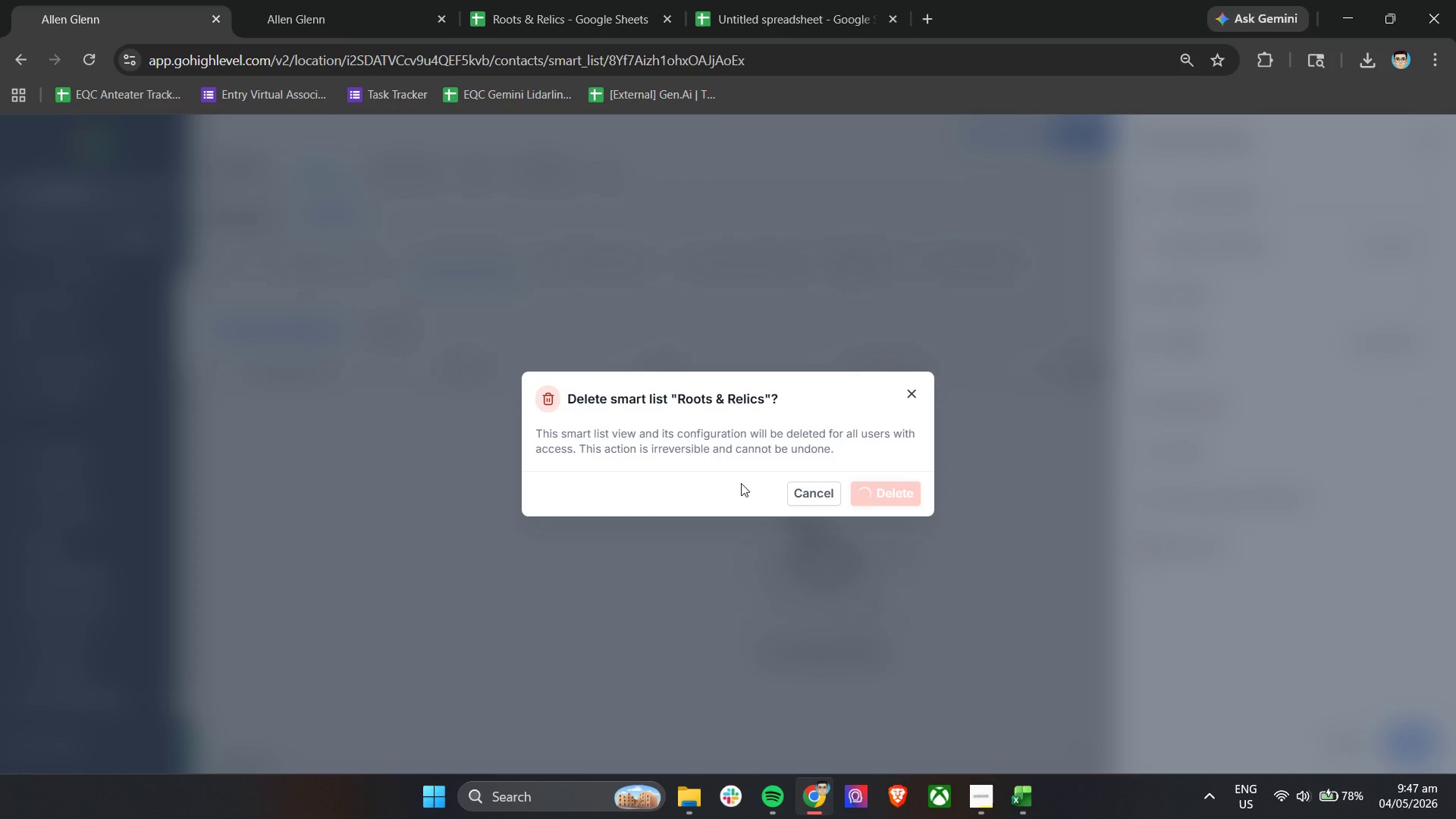 
mouse_move([369, 115])
 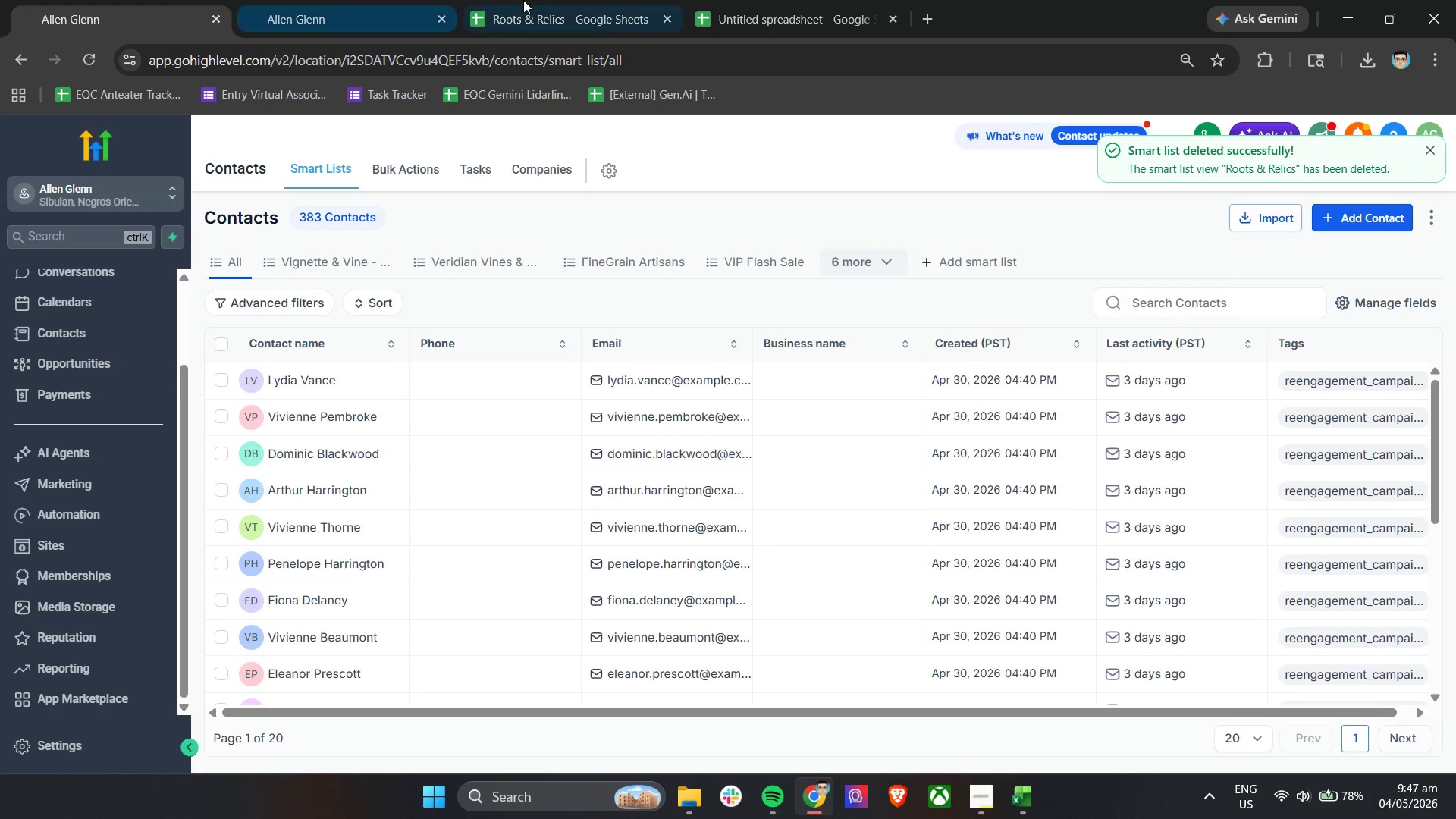 
left_click([538, 0])
 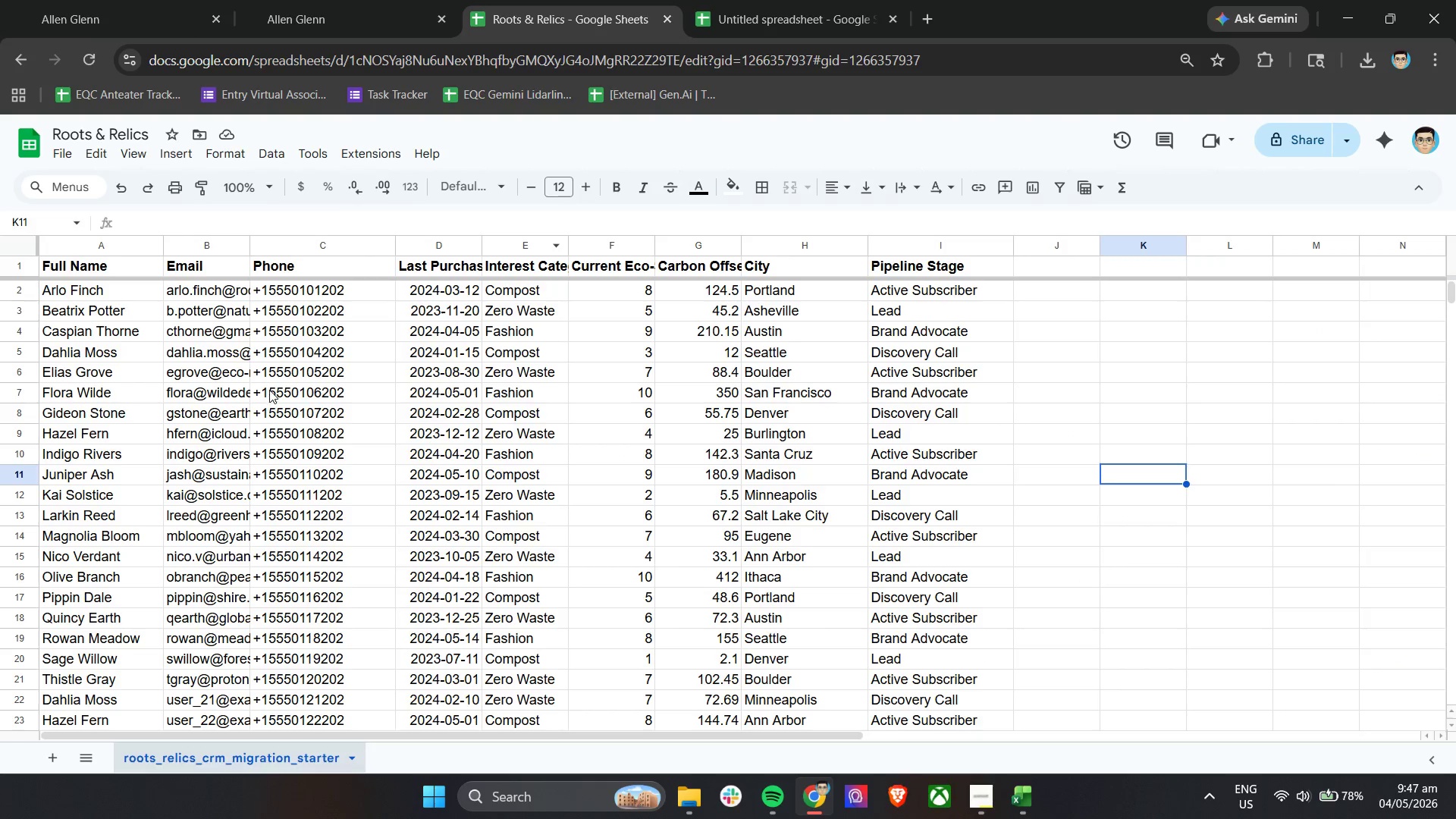 
left_click([339, 316])
 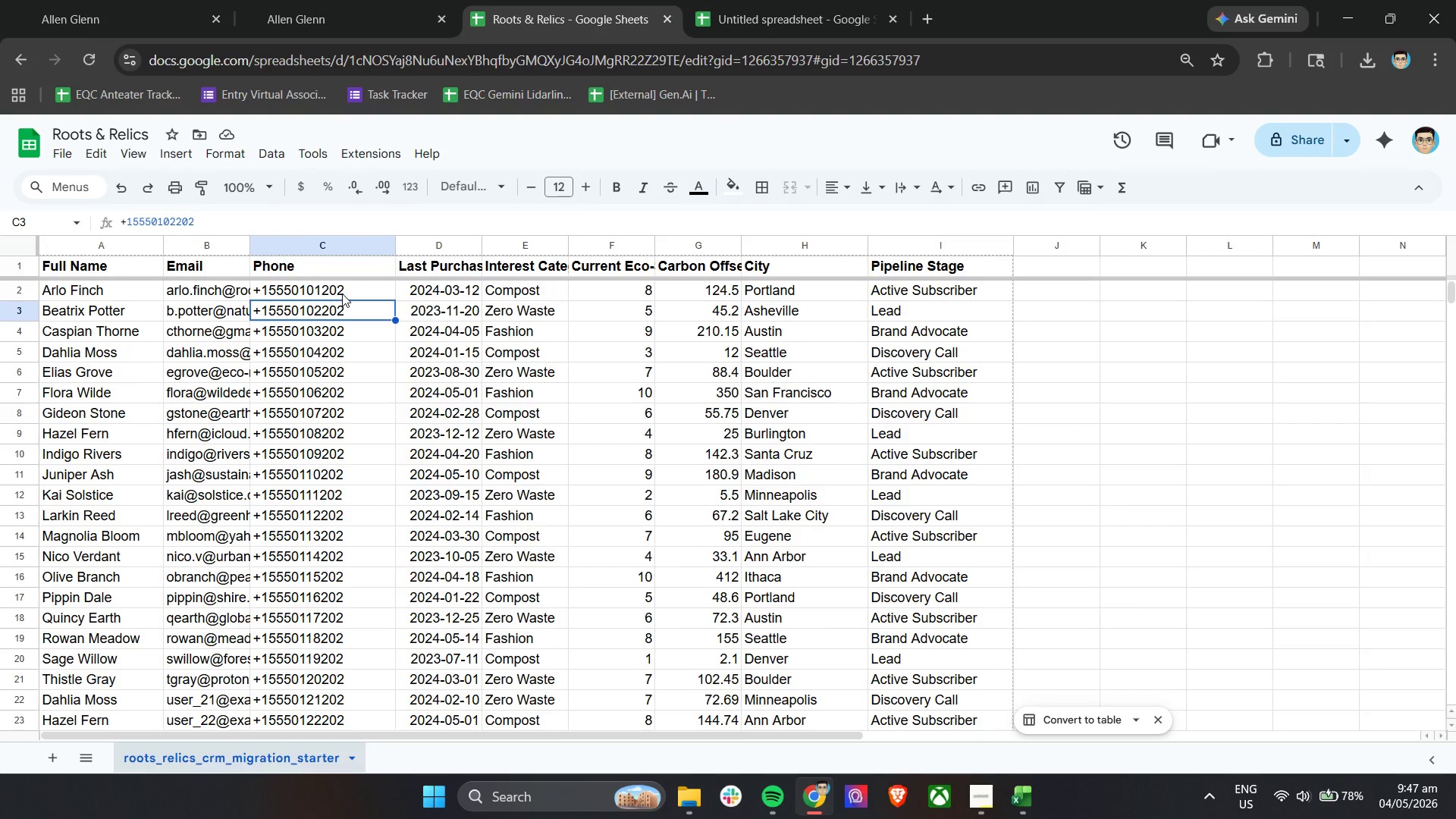 
left_click([342, 293])
 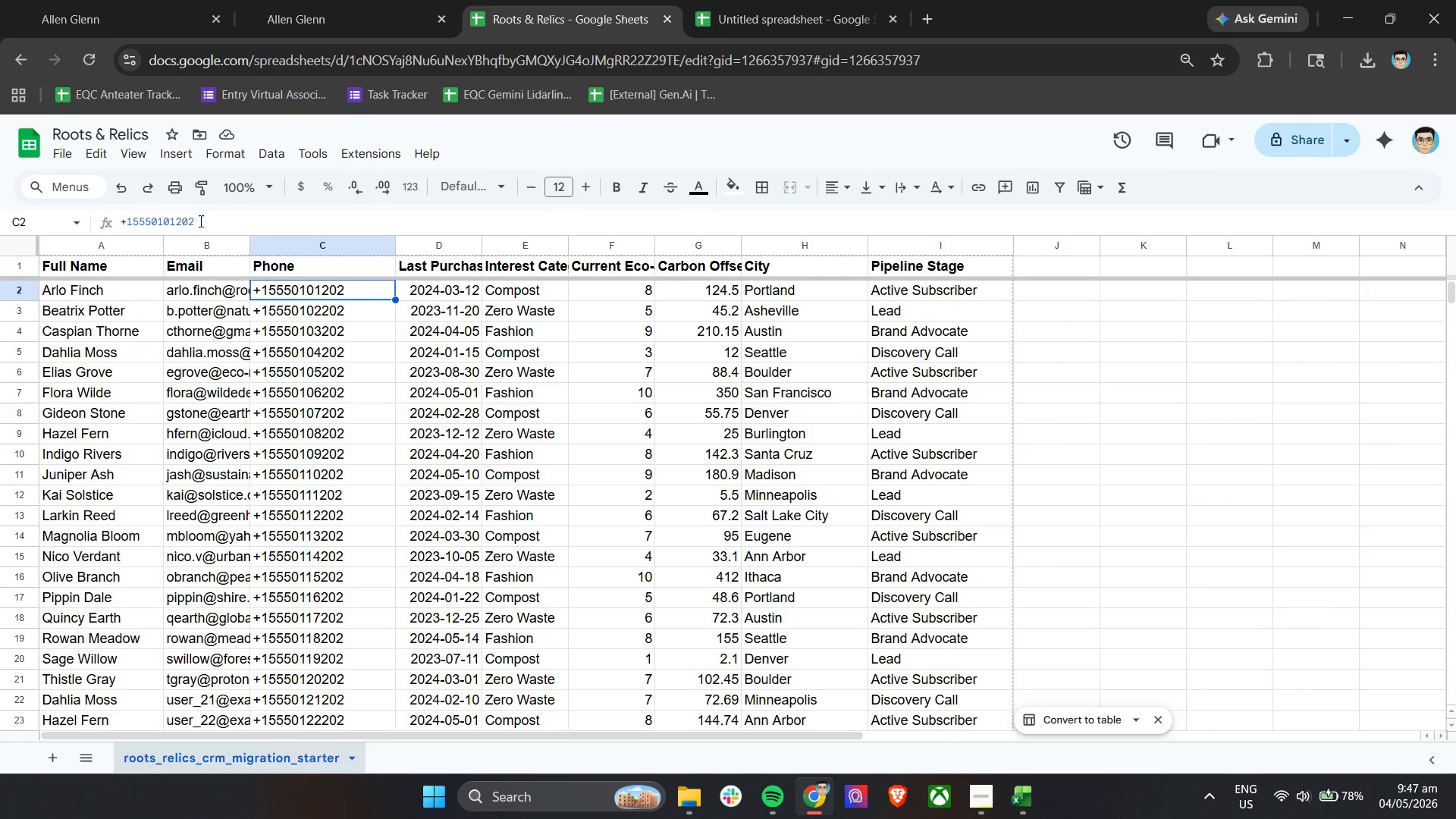 
left_click_drag(start_coordinate=[209, 222], to_coordinate=[134, 229])
 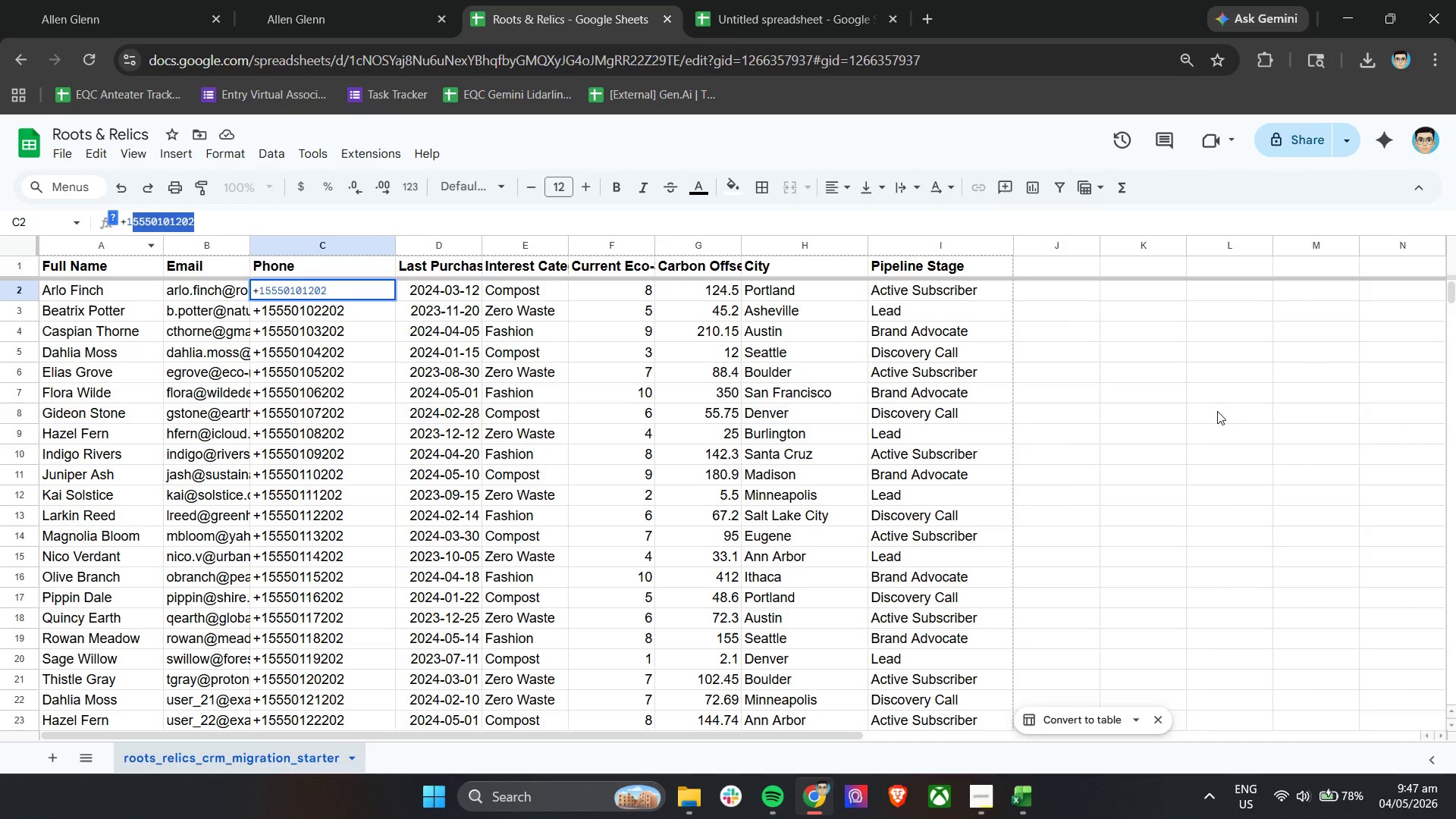 
left_click([1128, 404])
 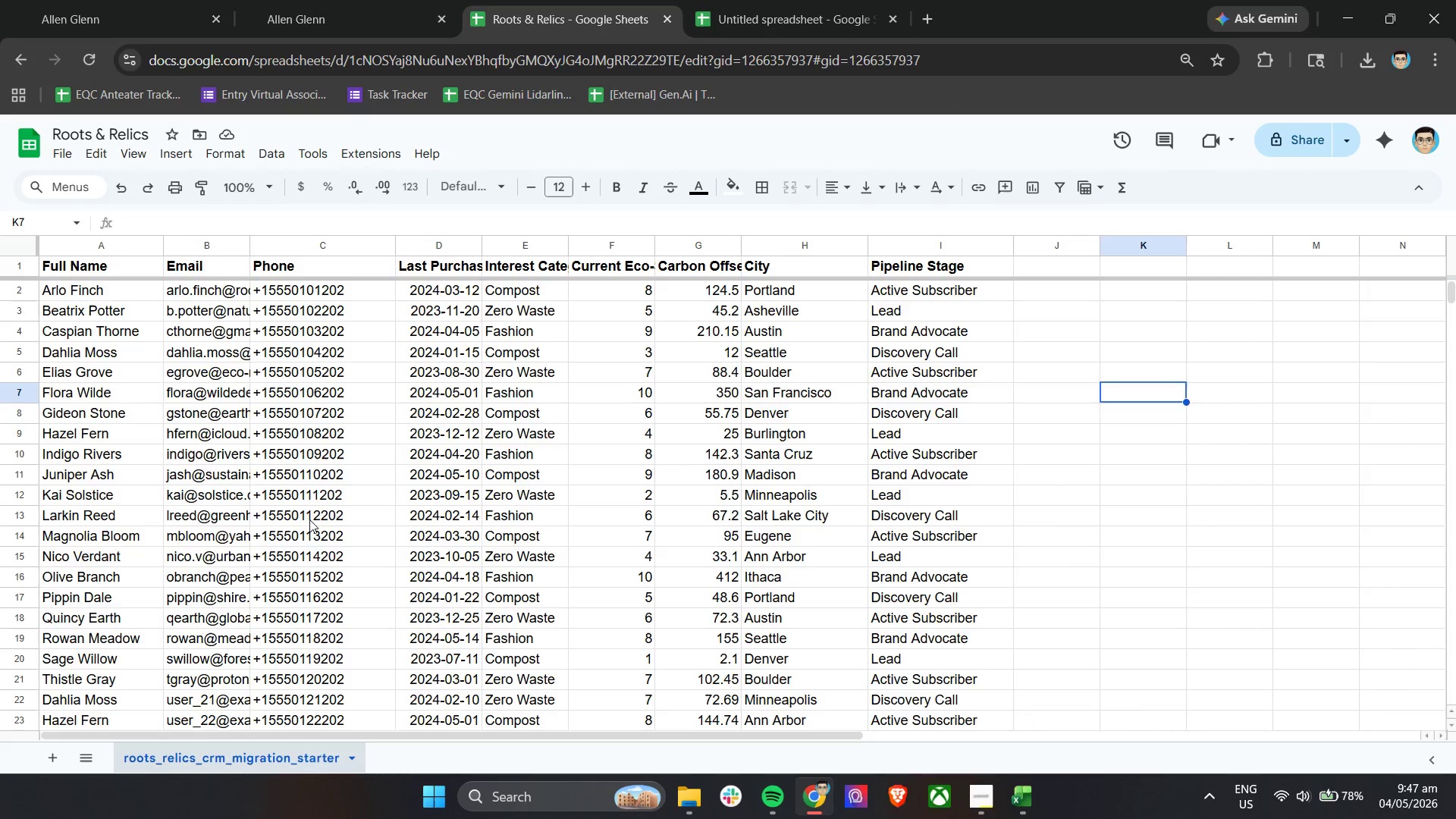 
scroll: coordinate [287, 526], scroll_direction: down, amount: 39.0
 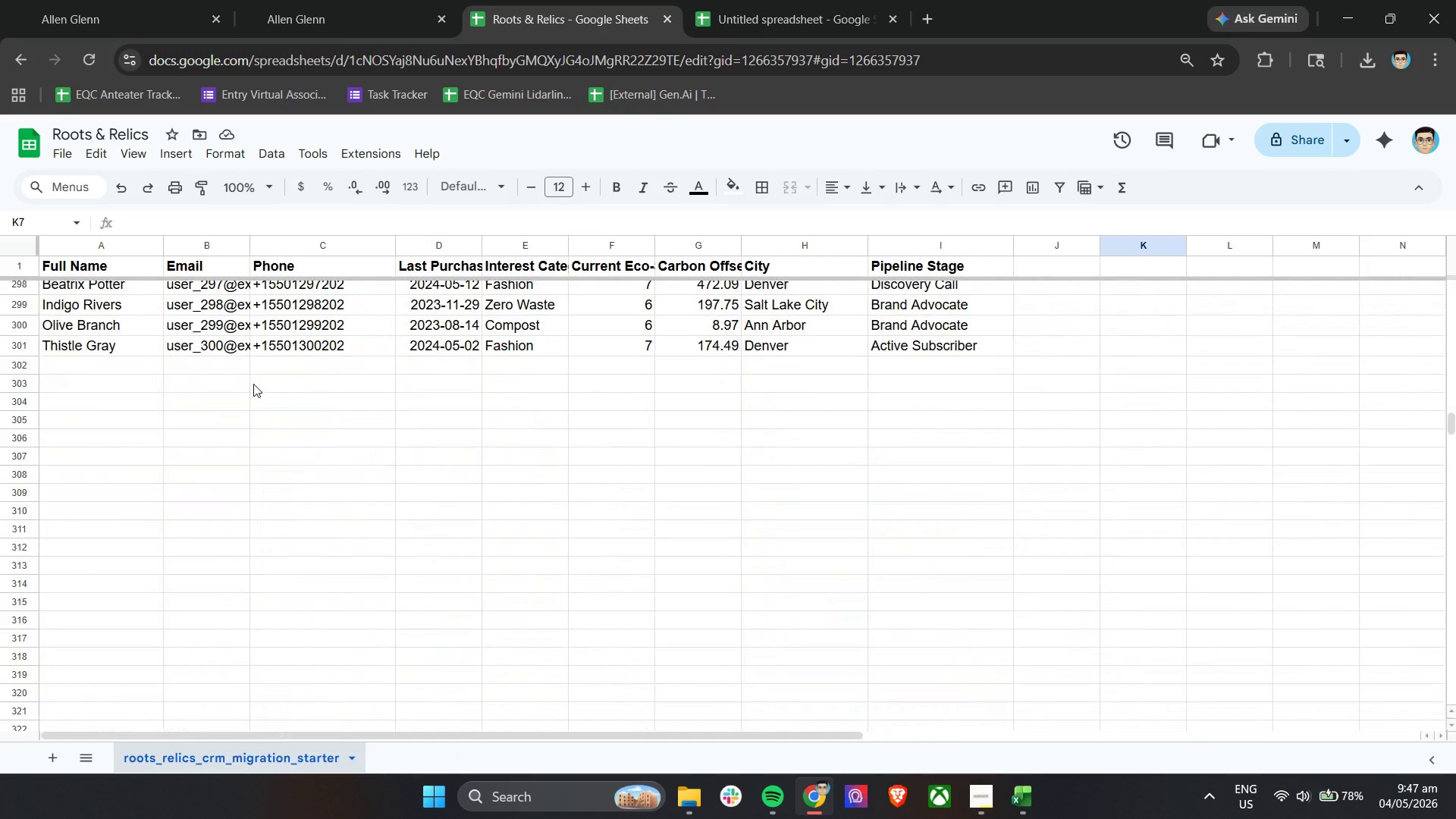 
left_click([379, 0])
 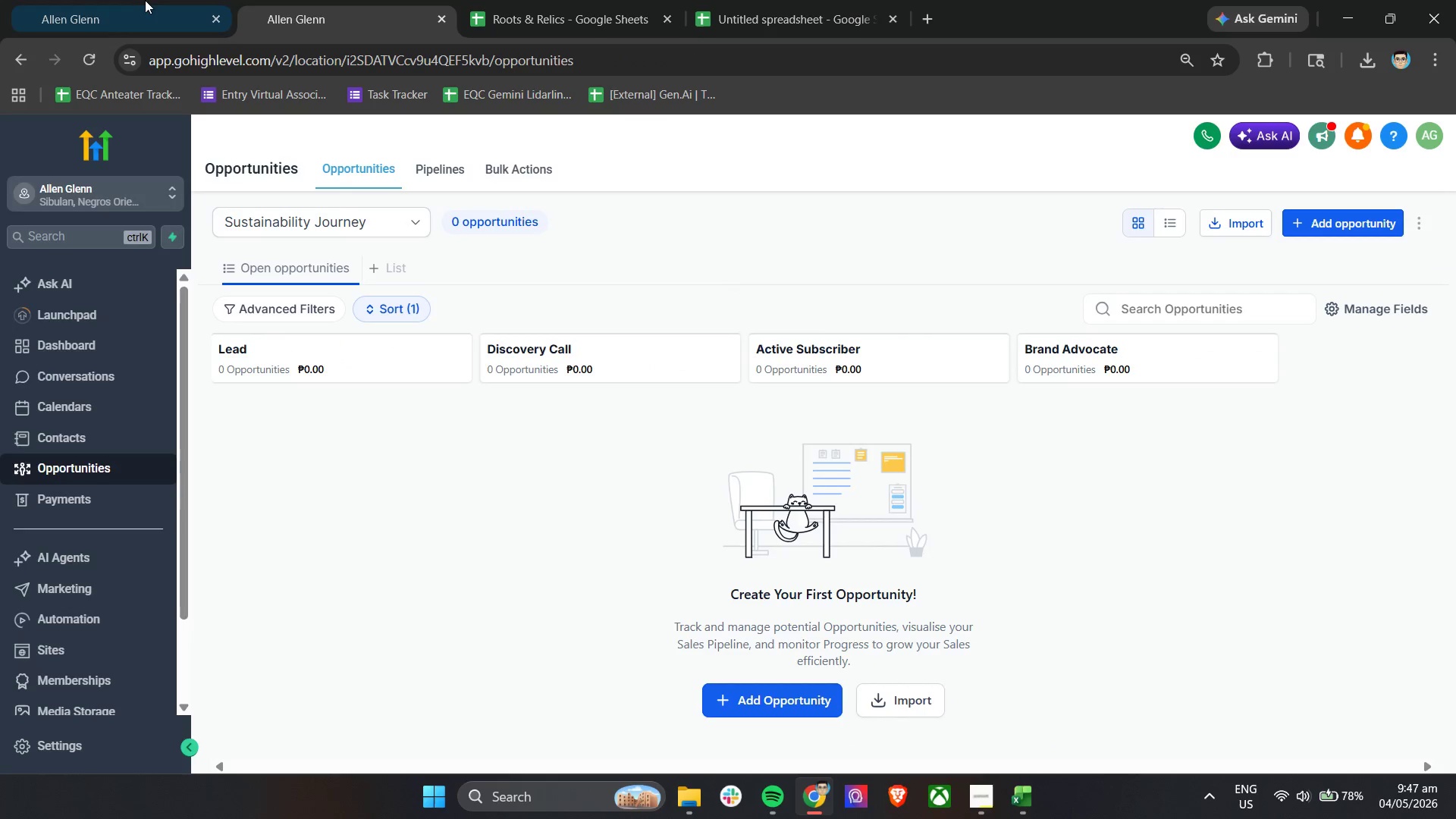 
left_click([142, 0])
 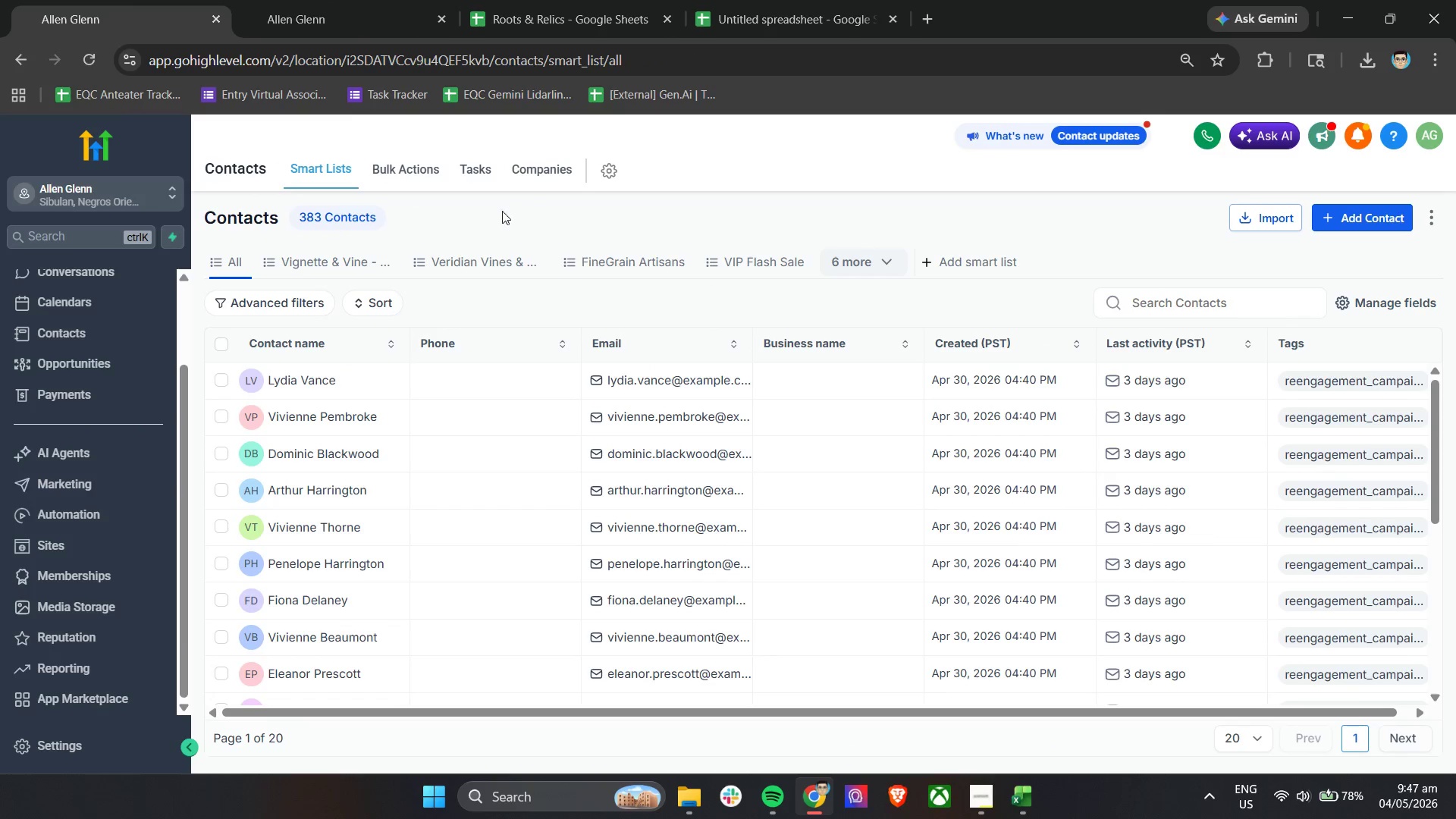 
left_click([402, 176])
 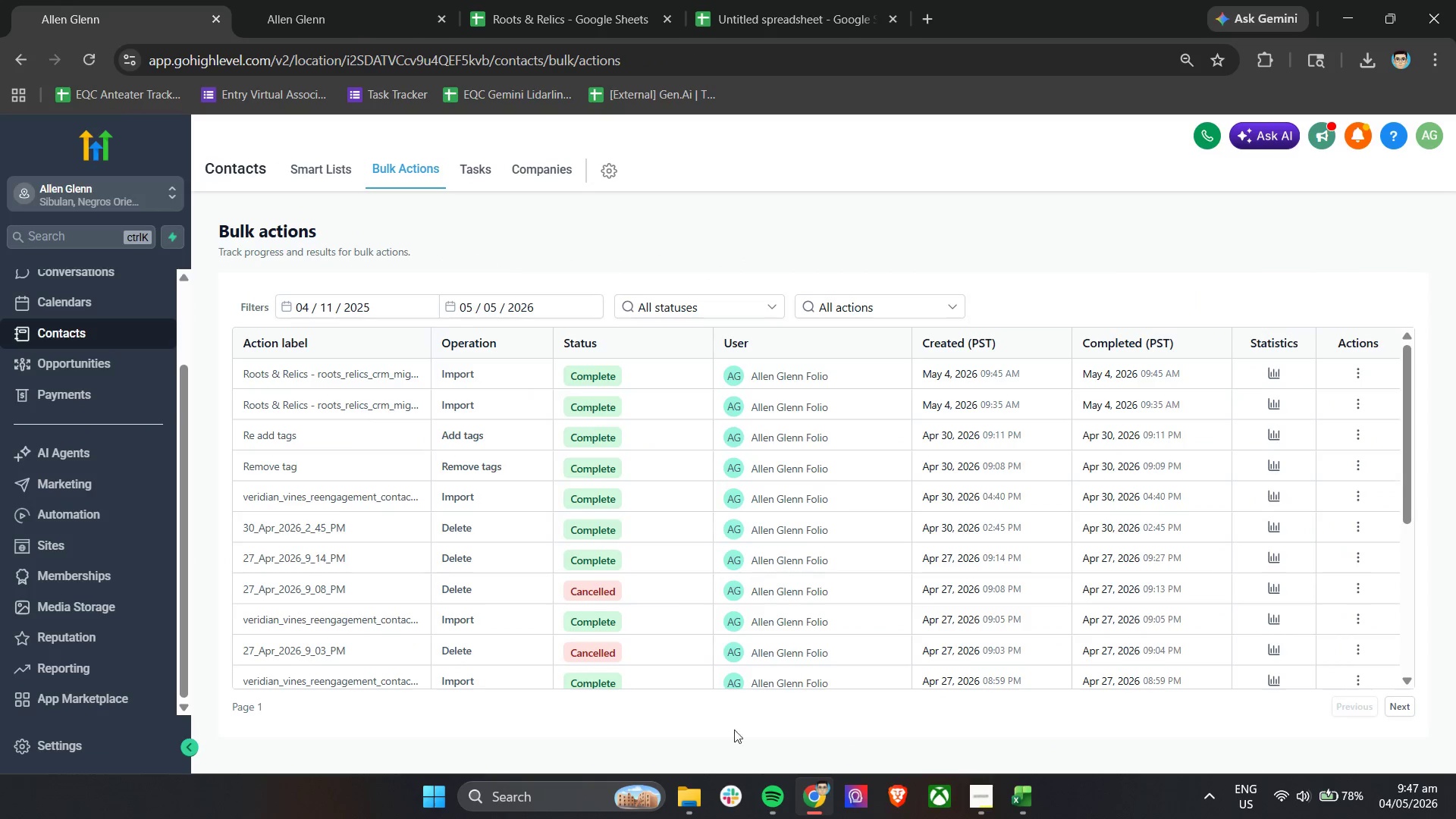 
left_click([687, 790])
 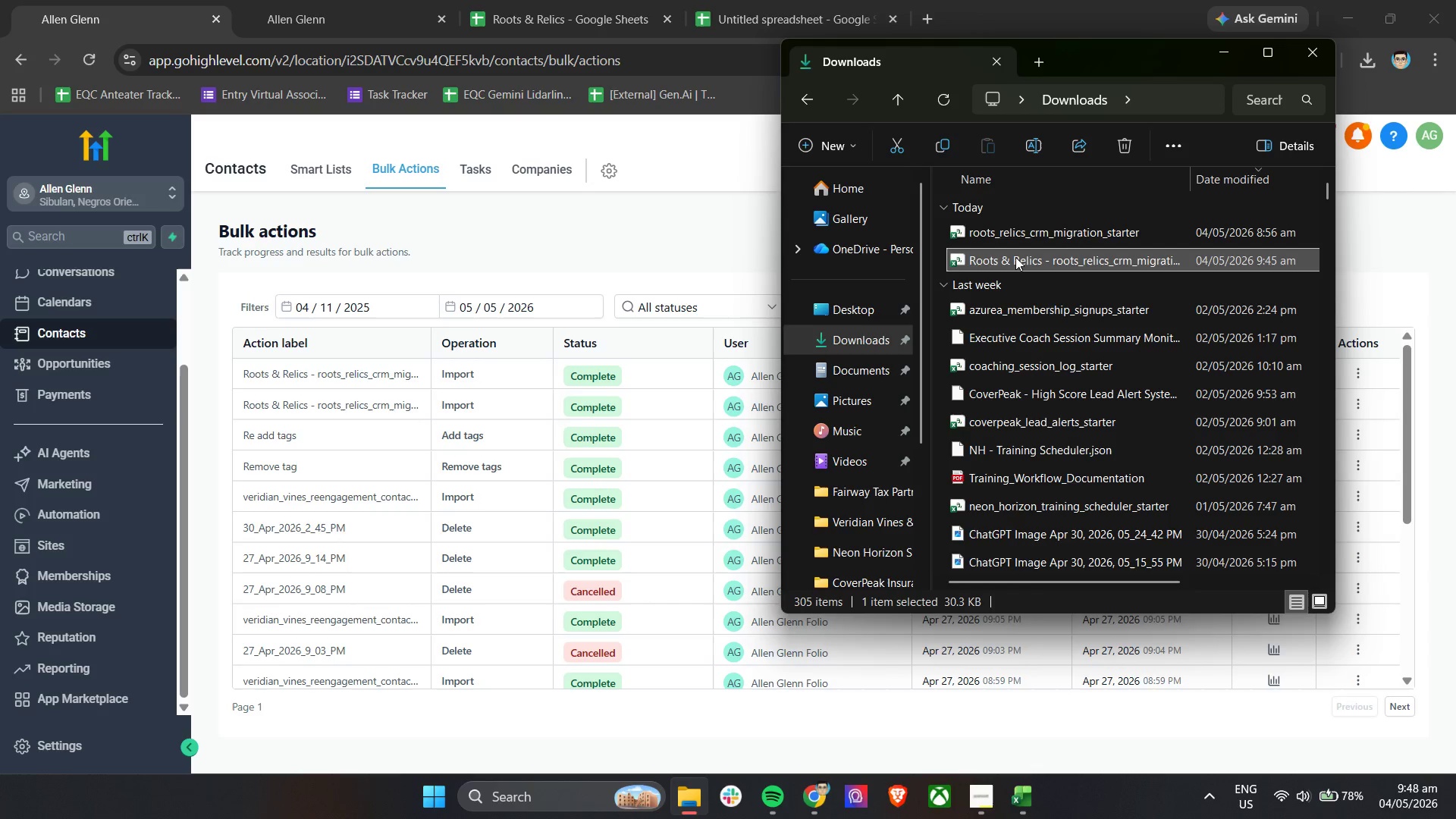 
right_click([1015, 257])
 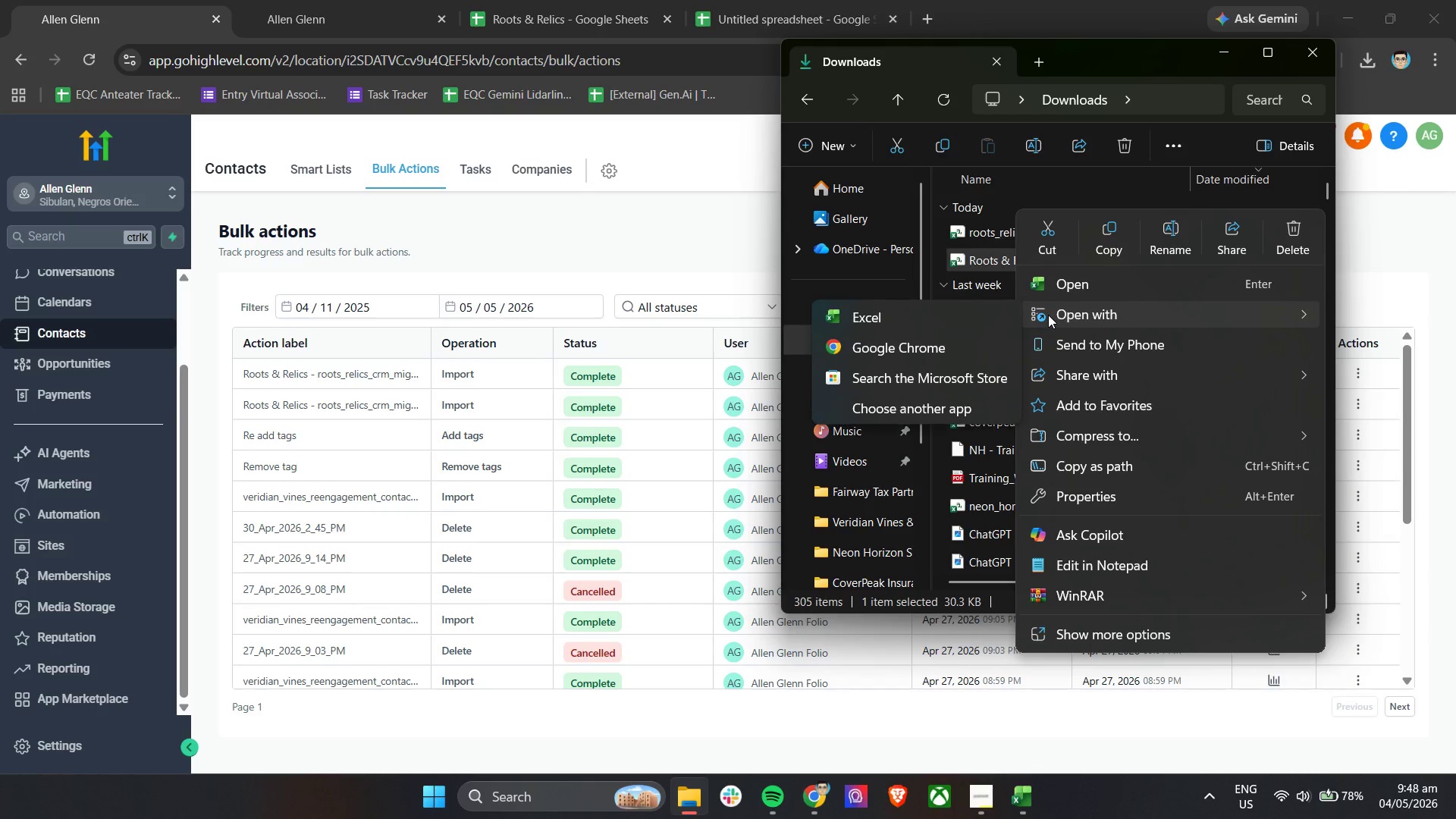 
left_click([957, 349])
 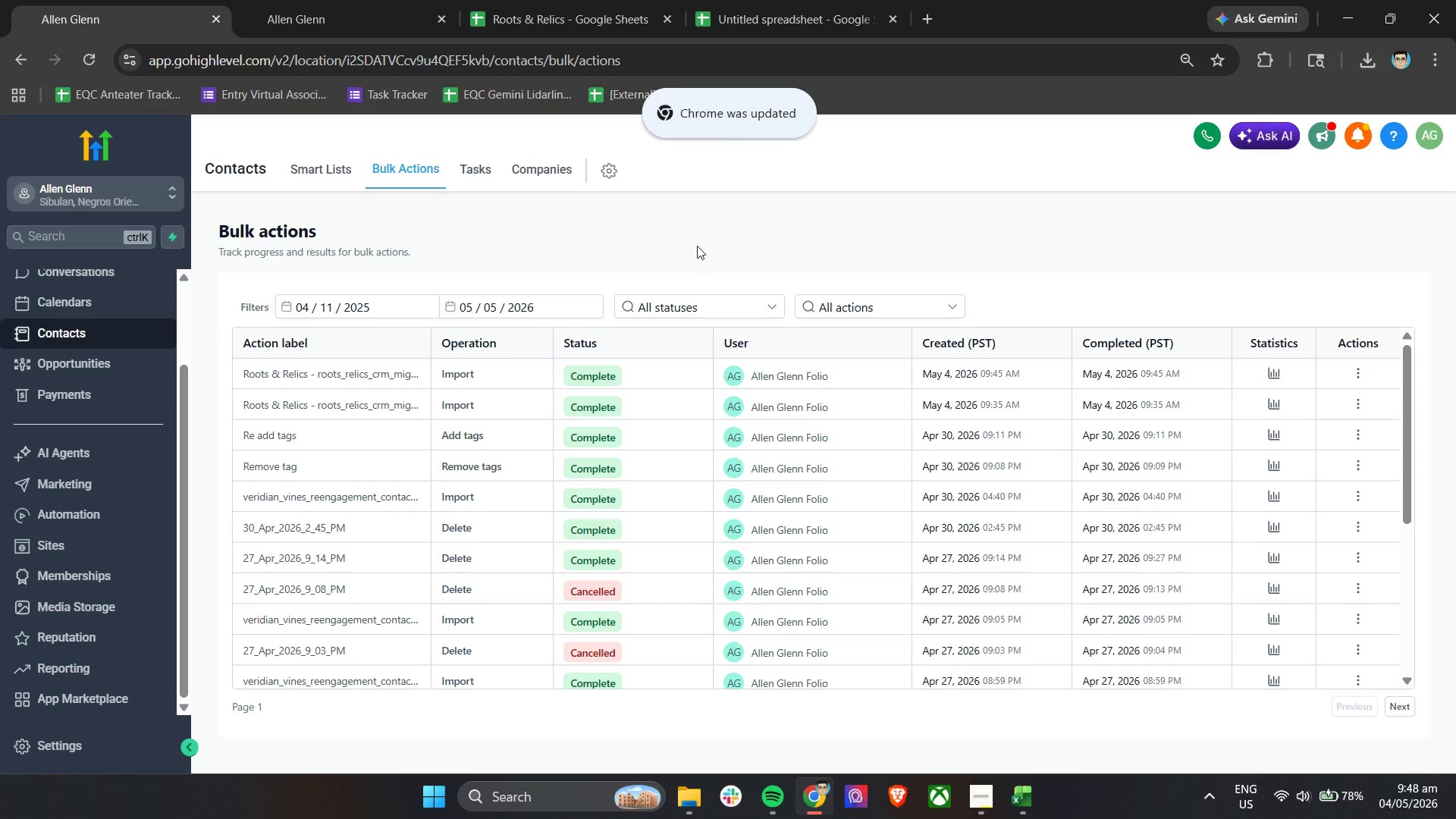 
left_click([723, 117])
 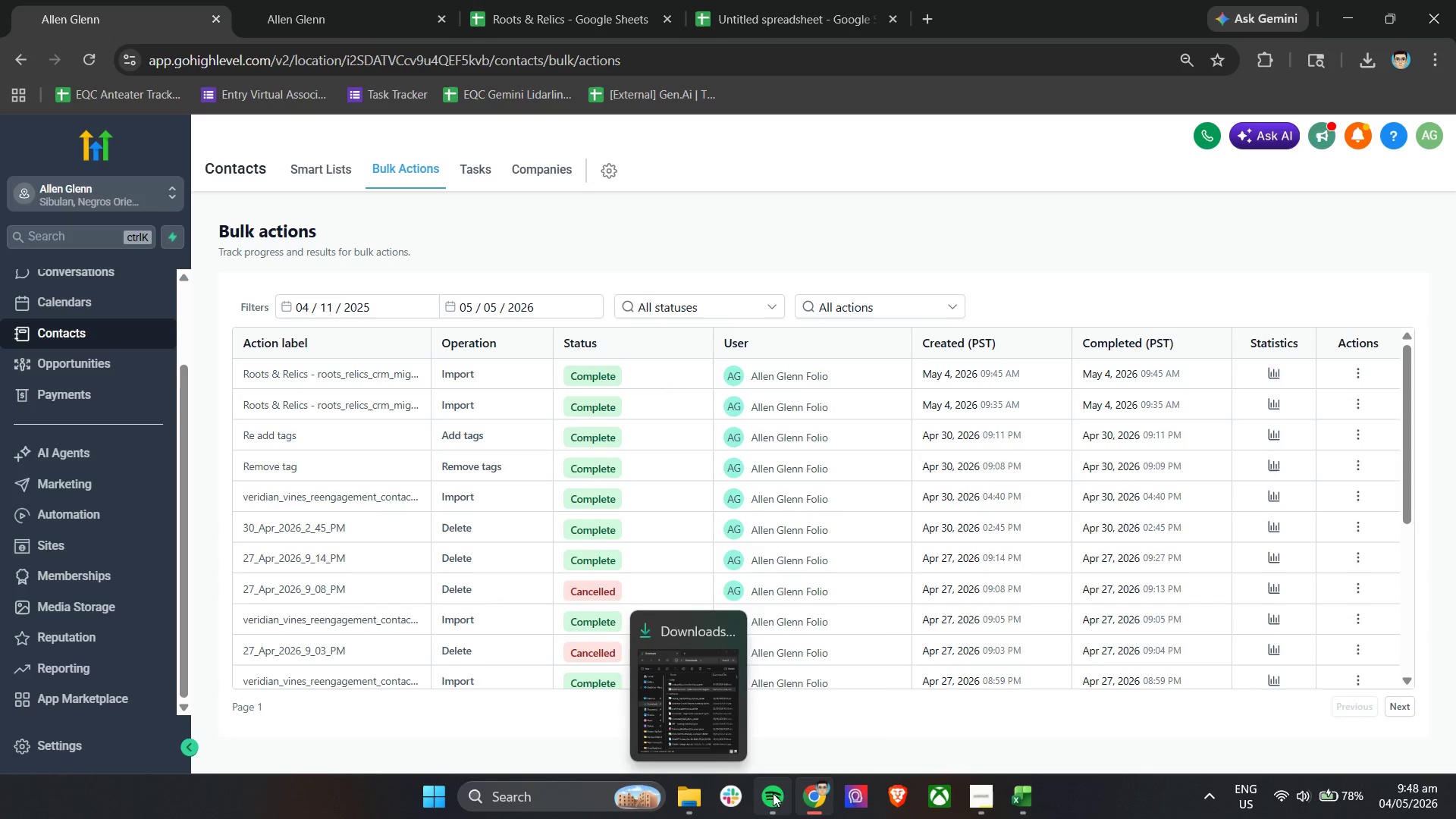 
wait(5.58)
 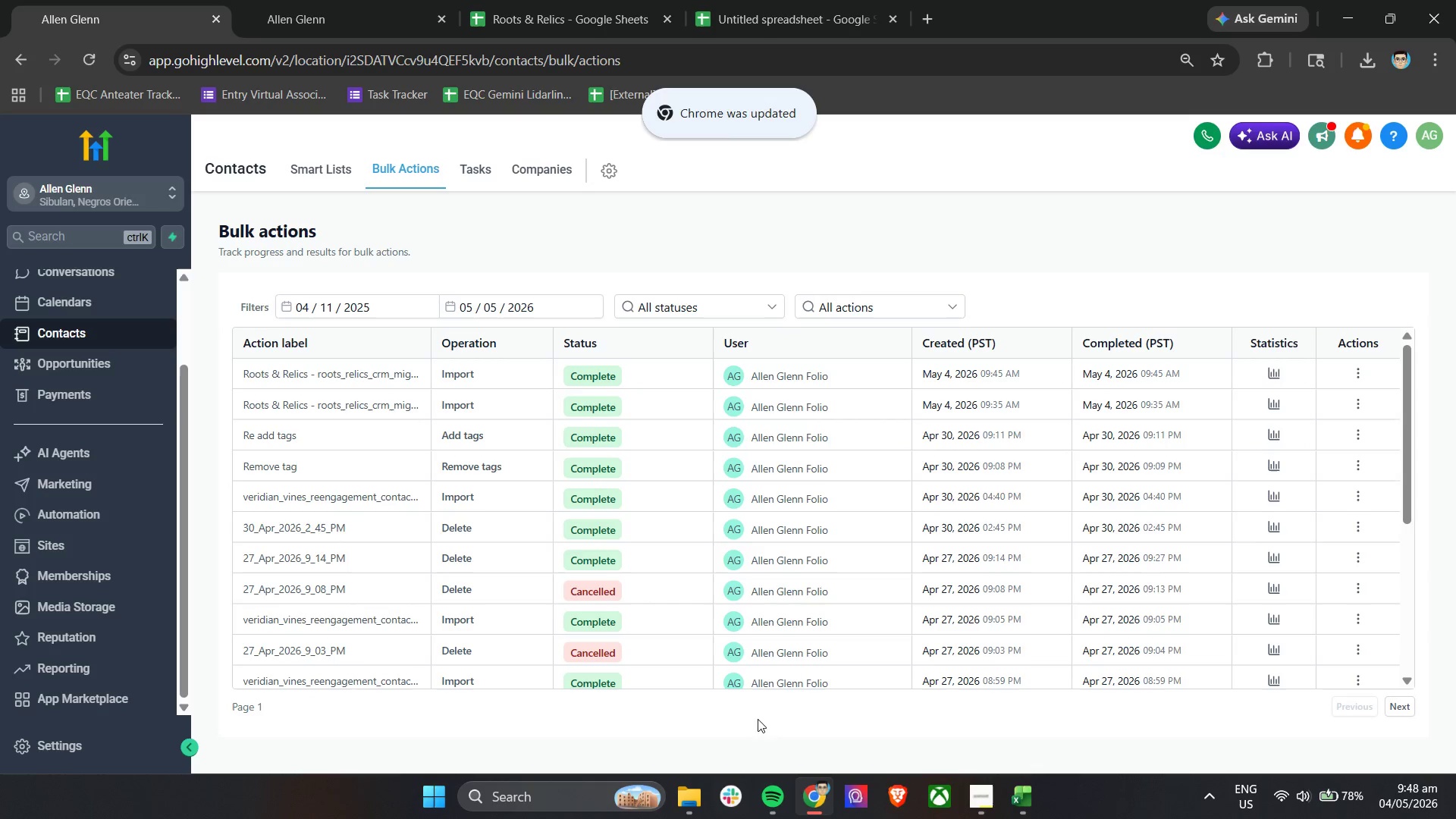 
left_click([831, 0])
 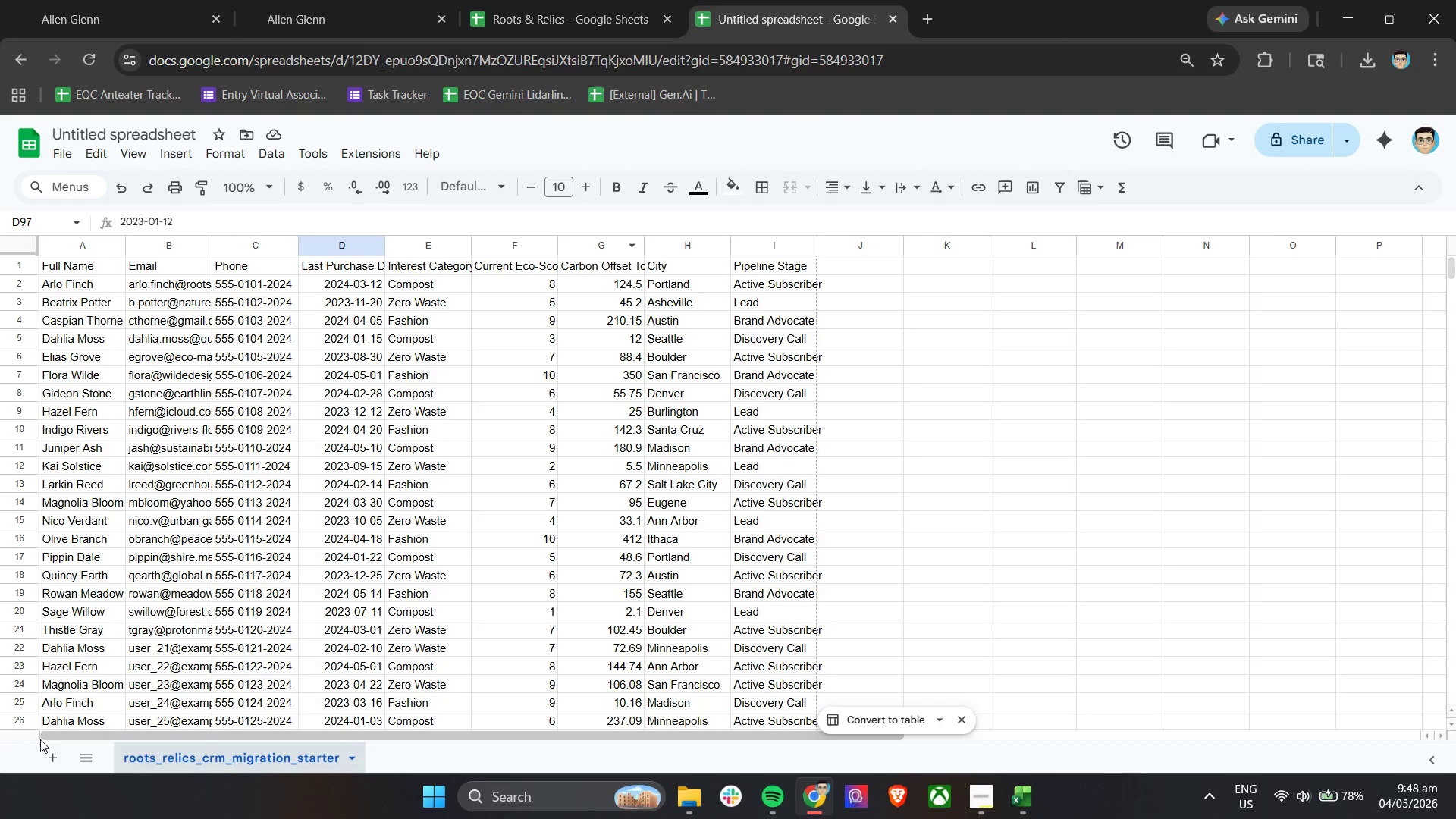 
left_click([52, 757])
 